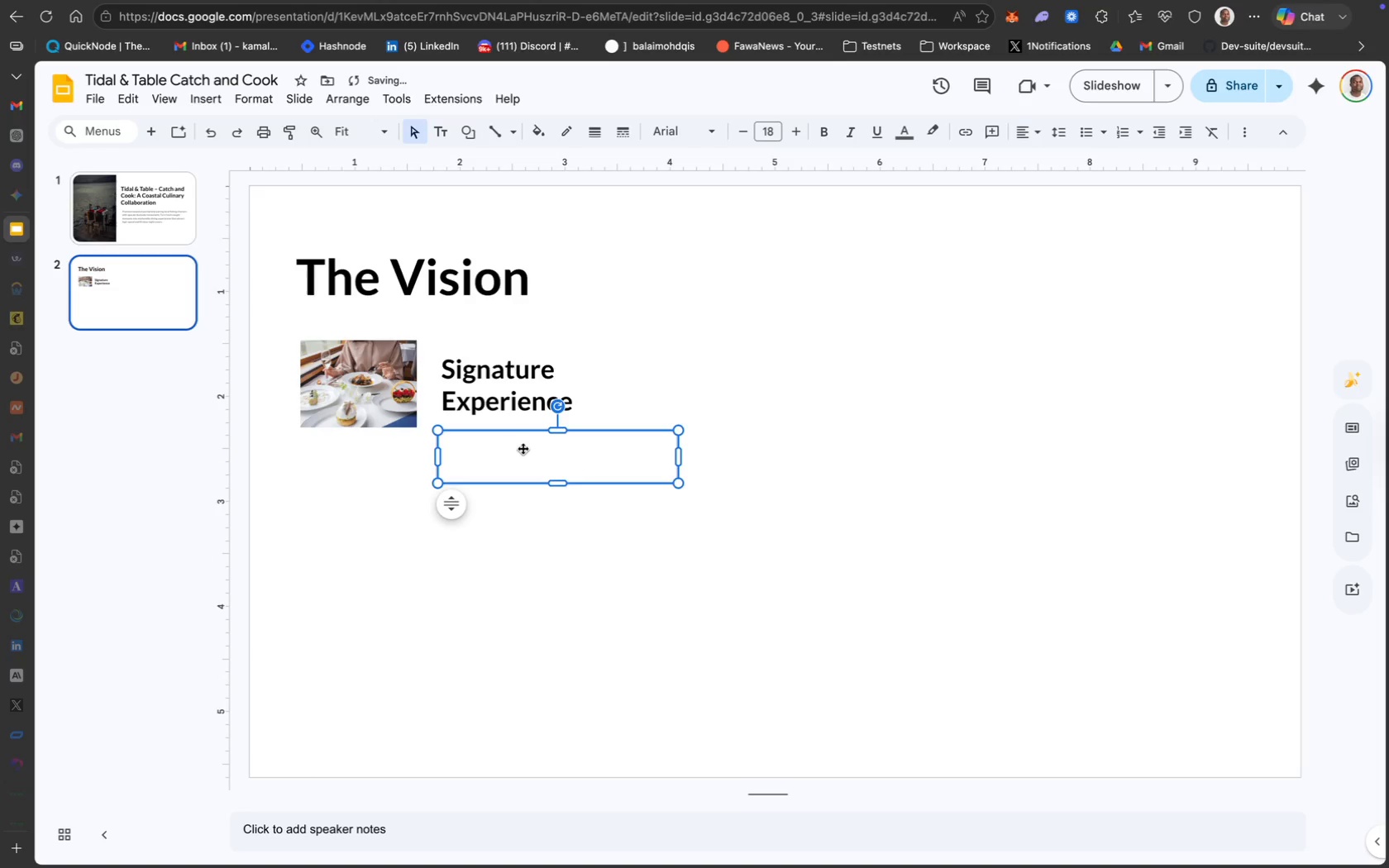 
left_click([519, 446])
 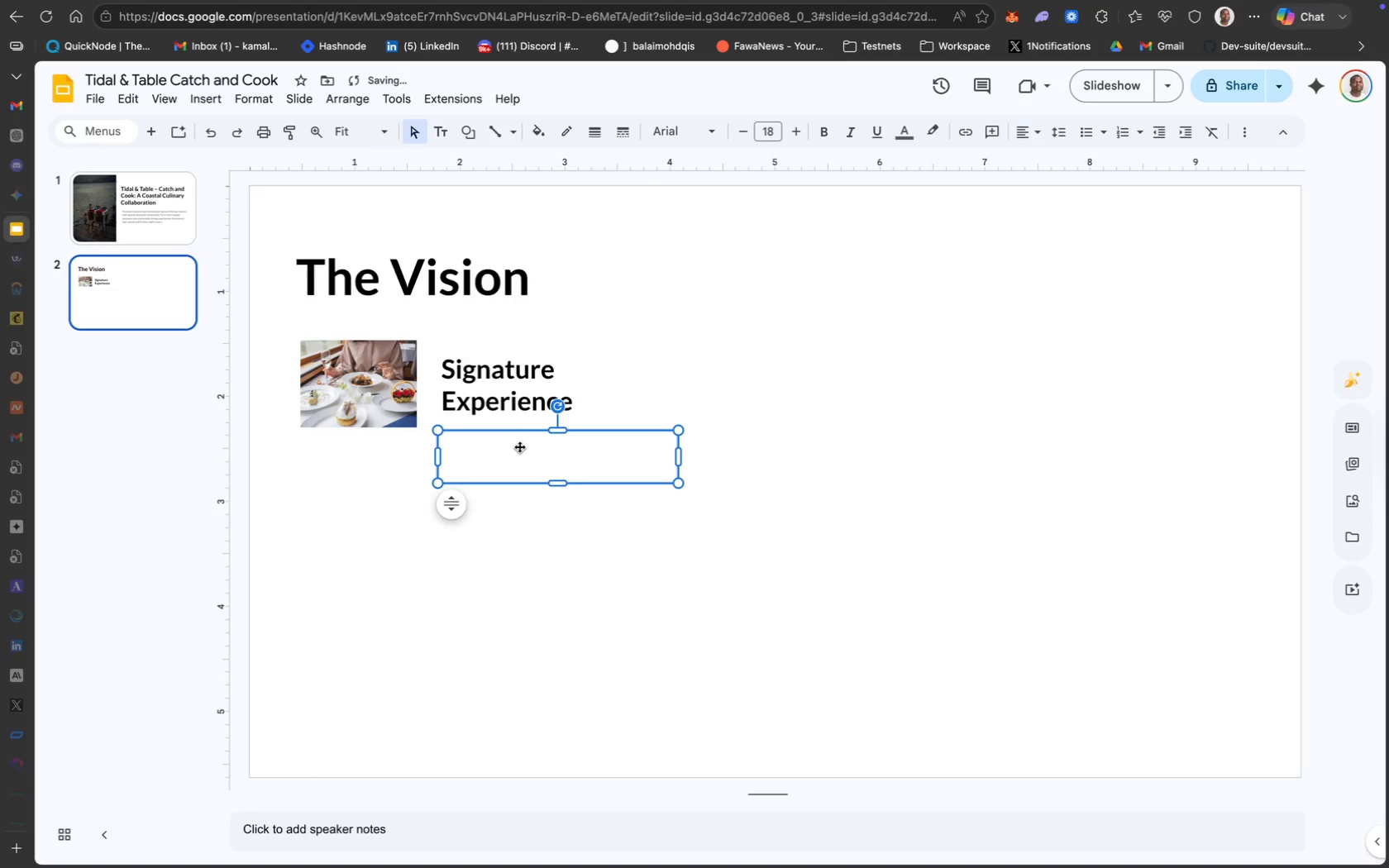 
left_click([519, 446])
 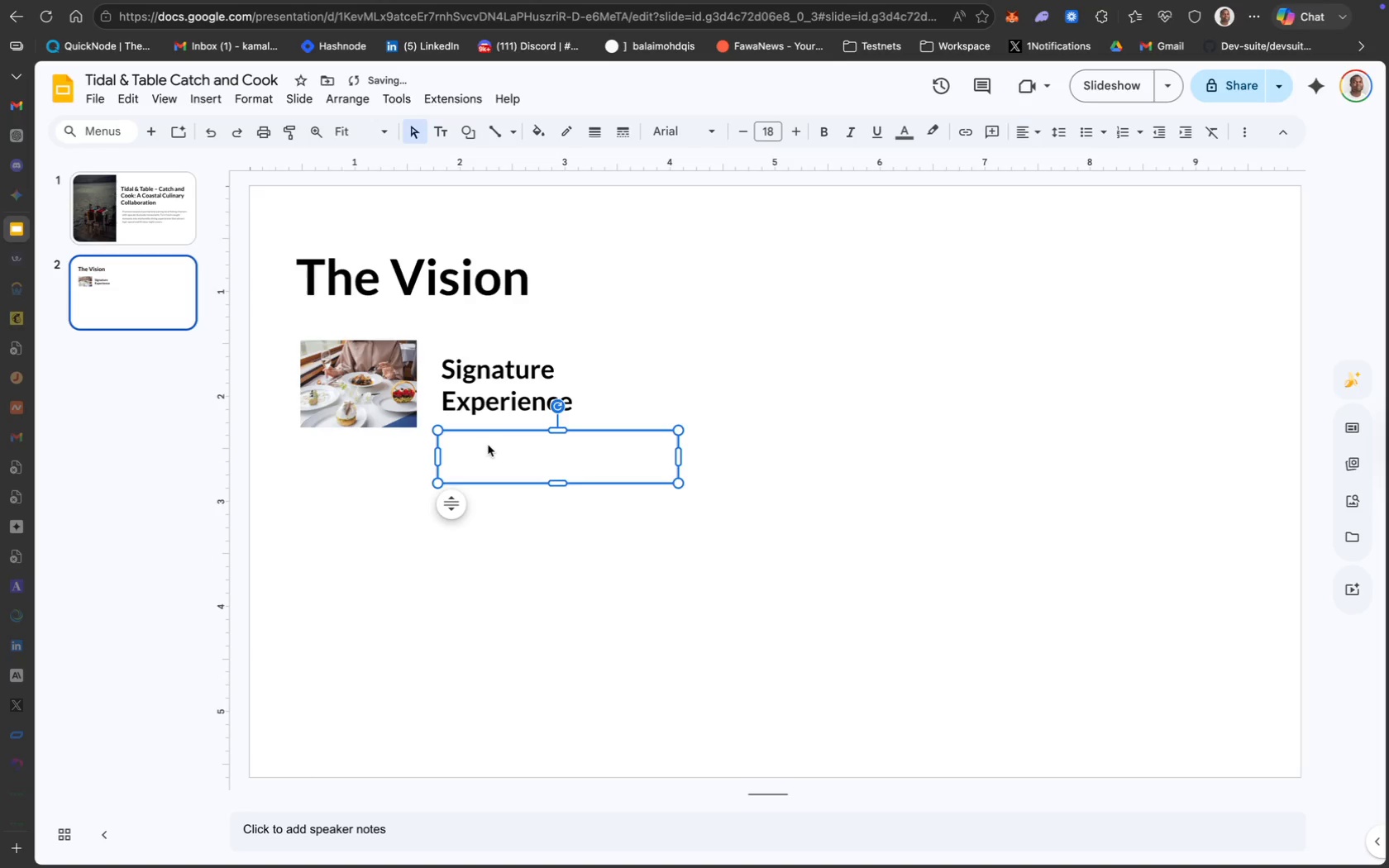 
left_click([487, 445])
 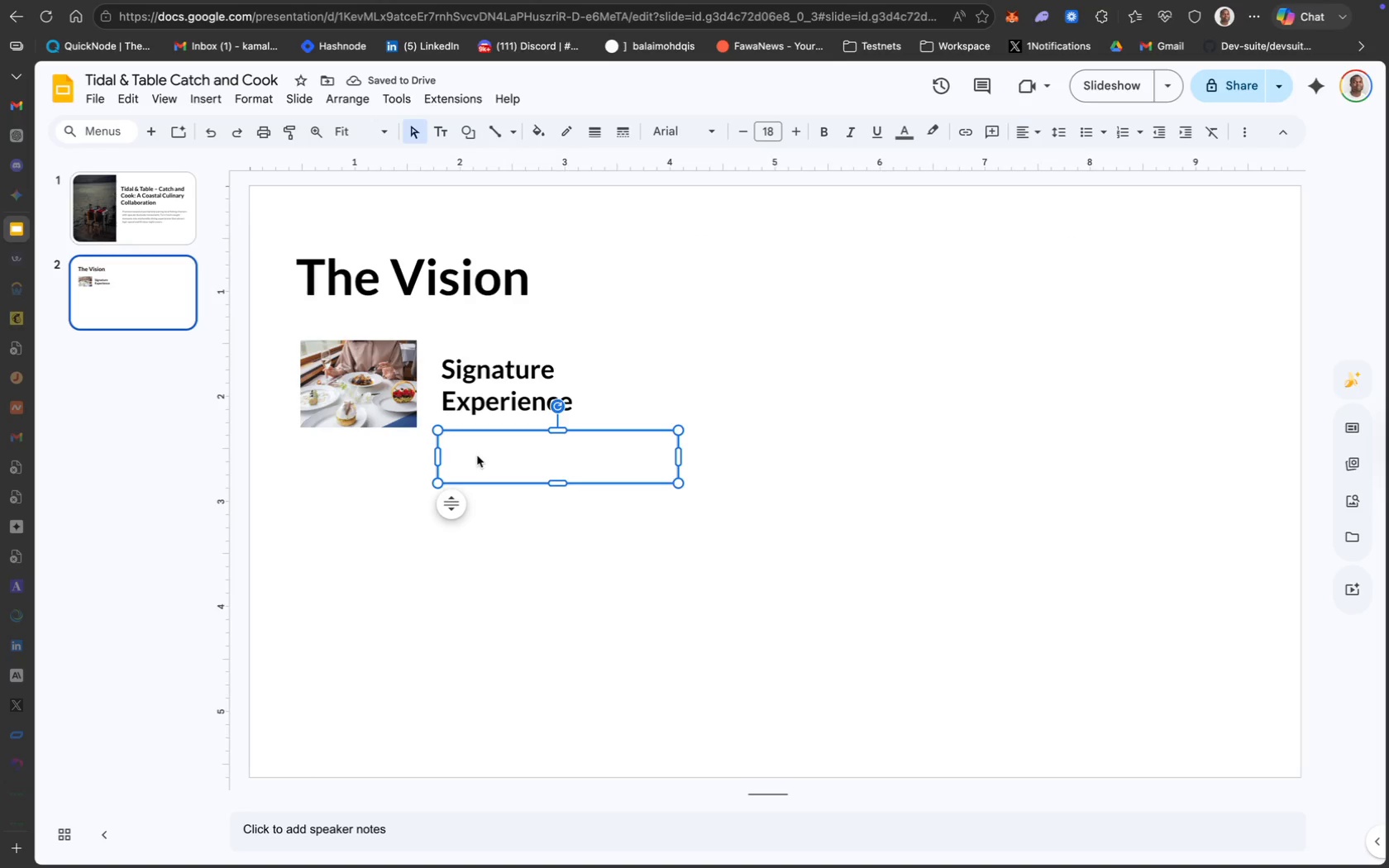 
key(Meta+V)
 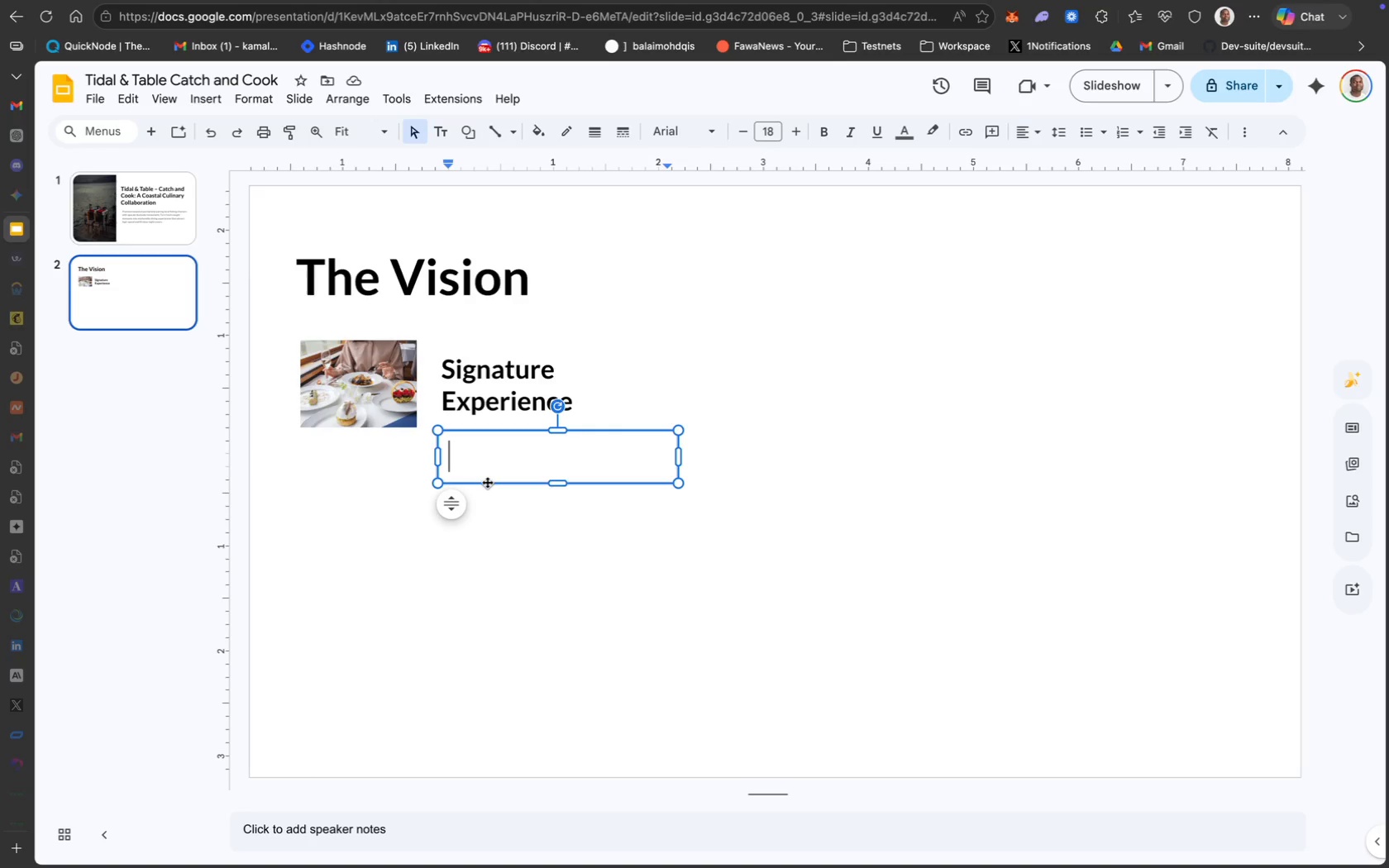 
wait(14.99)
 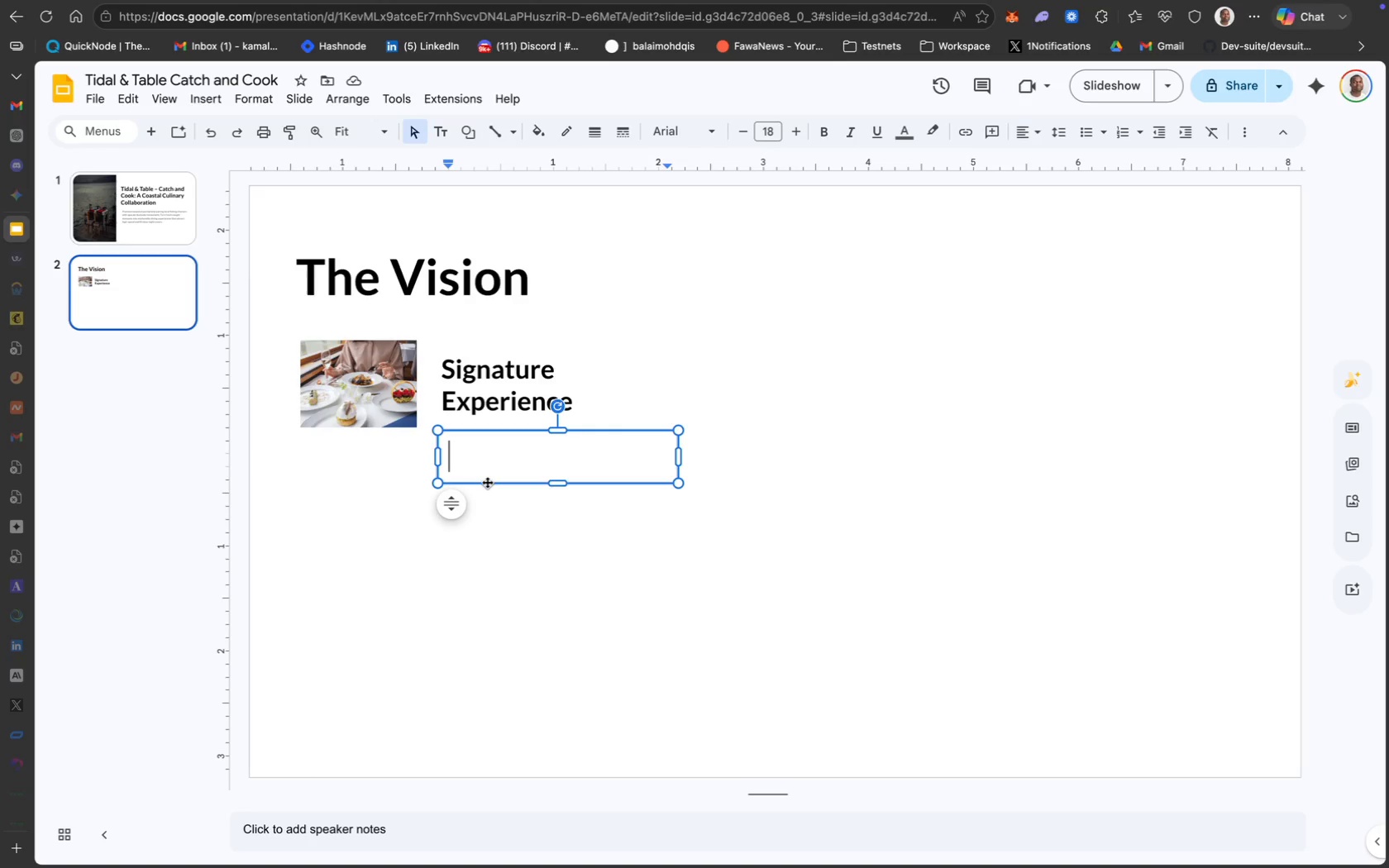 
key(Meta+CommandLeft)
 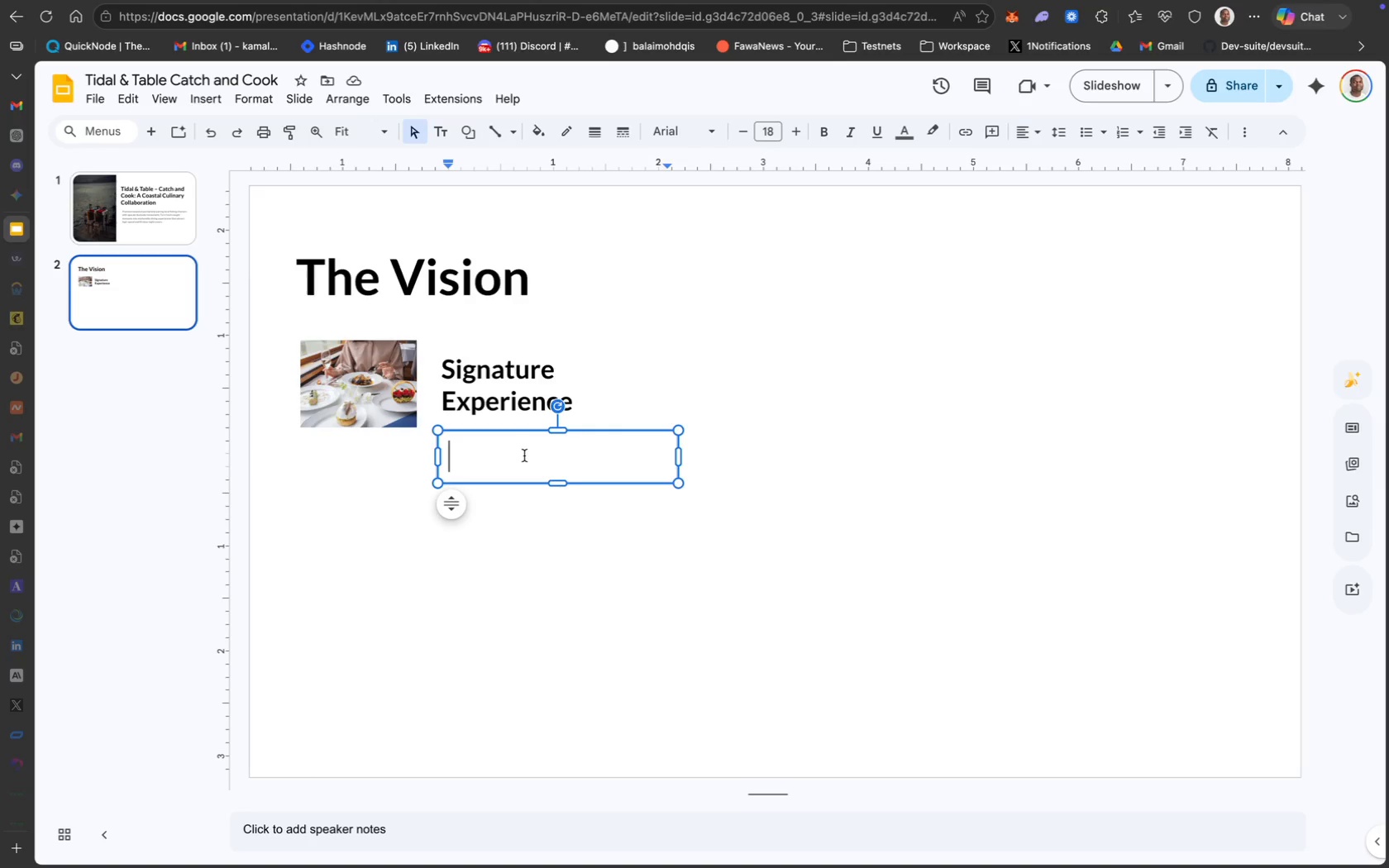 
key(Meta+V)
 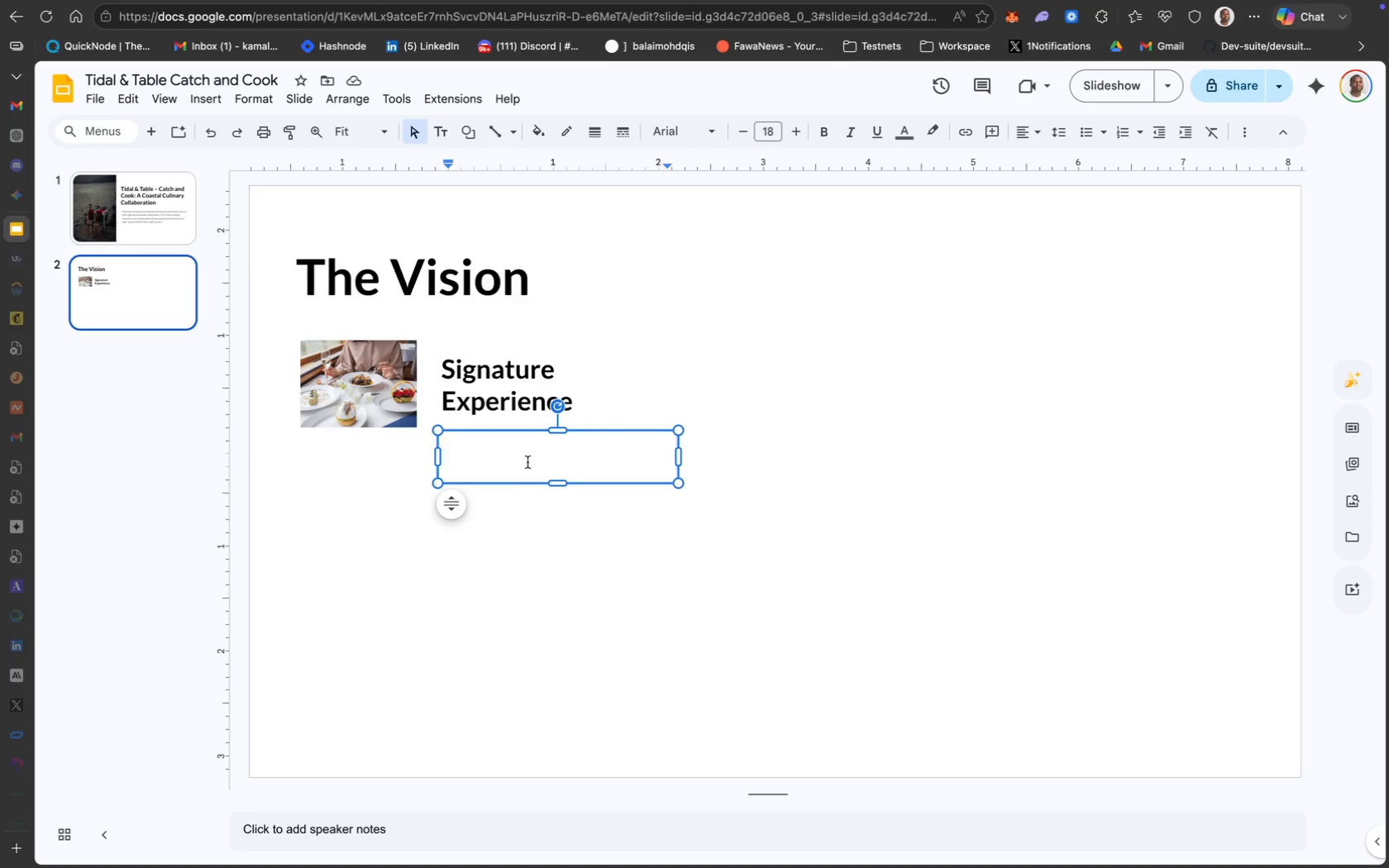 
wait(10.24)
 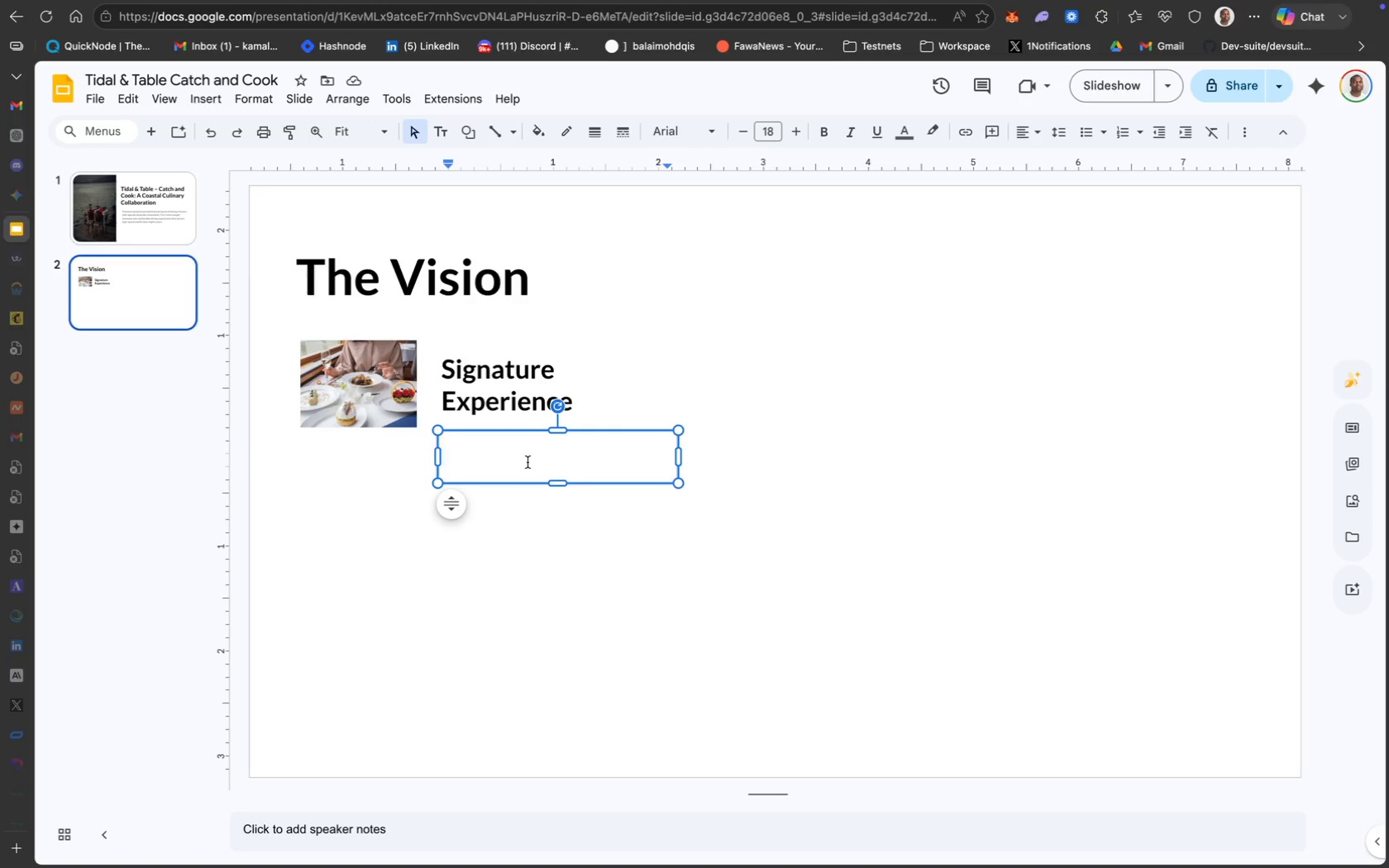 
left_click([527, 462])
 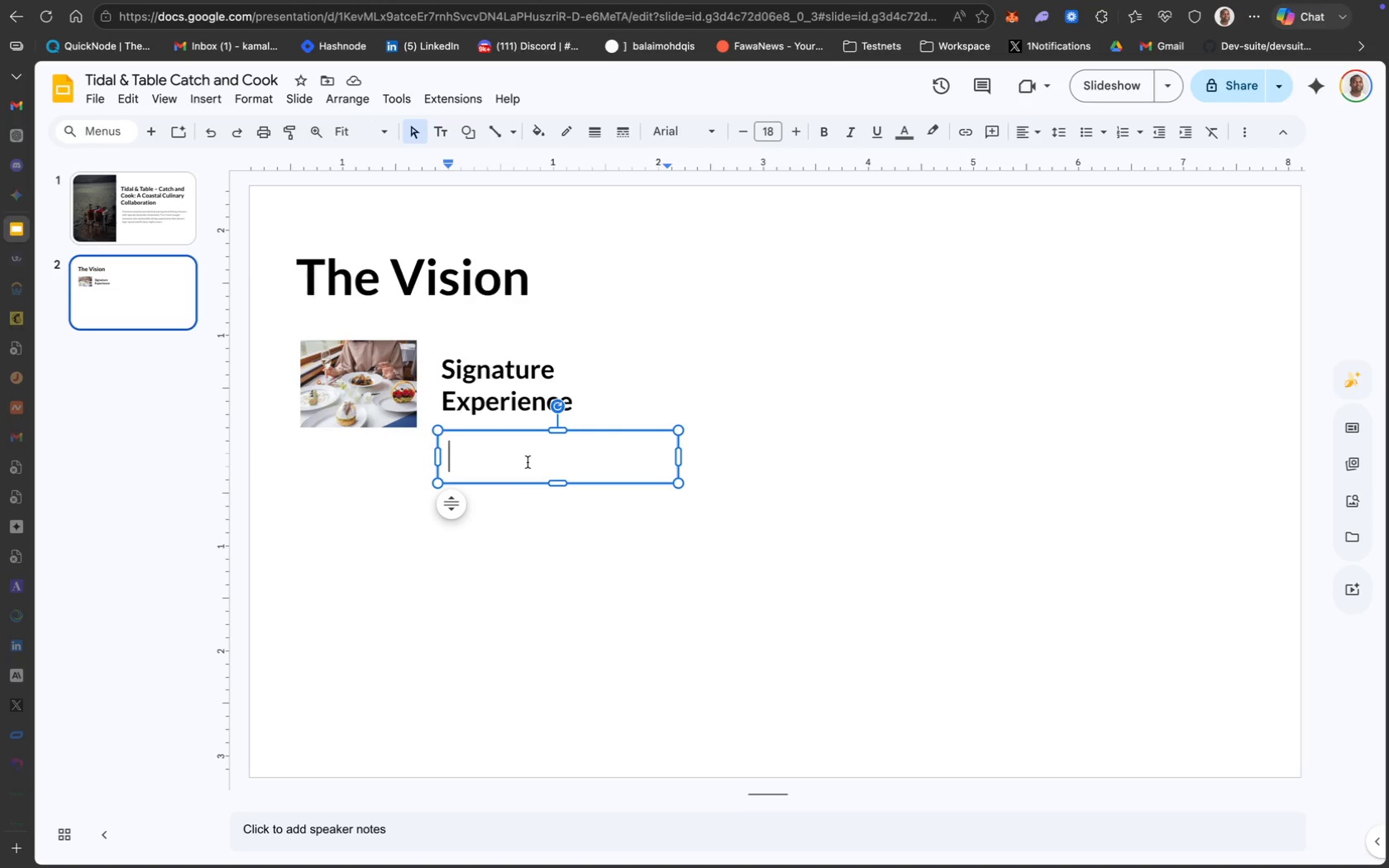 
key(Meta+CommandLeft)
 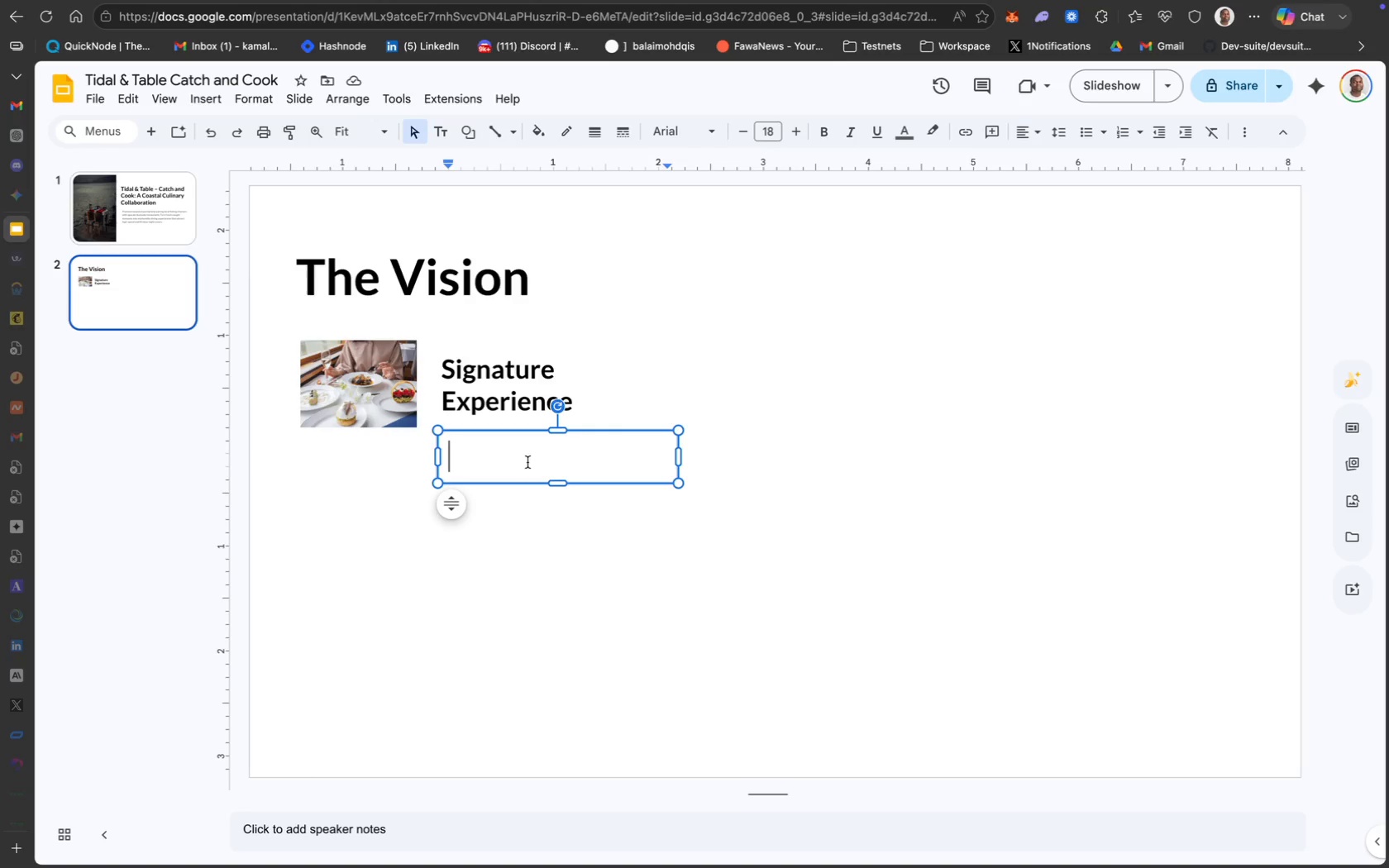 
key(Meta+V)
 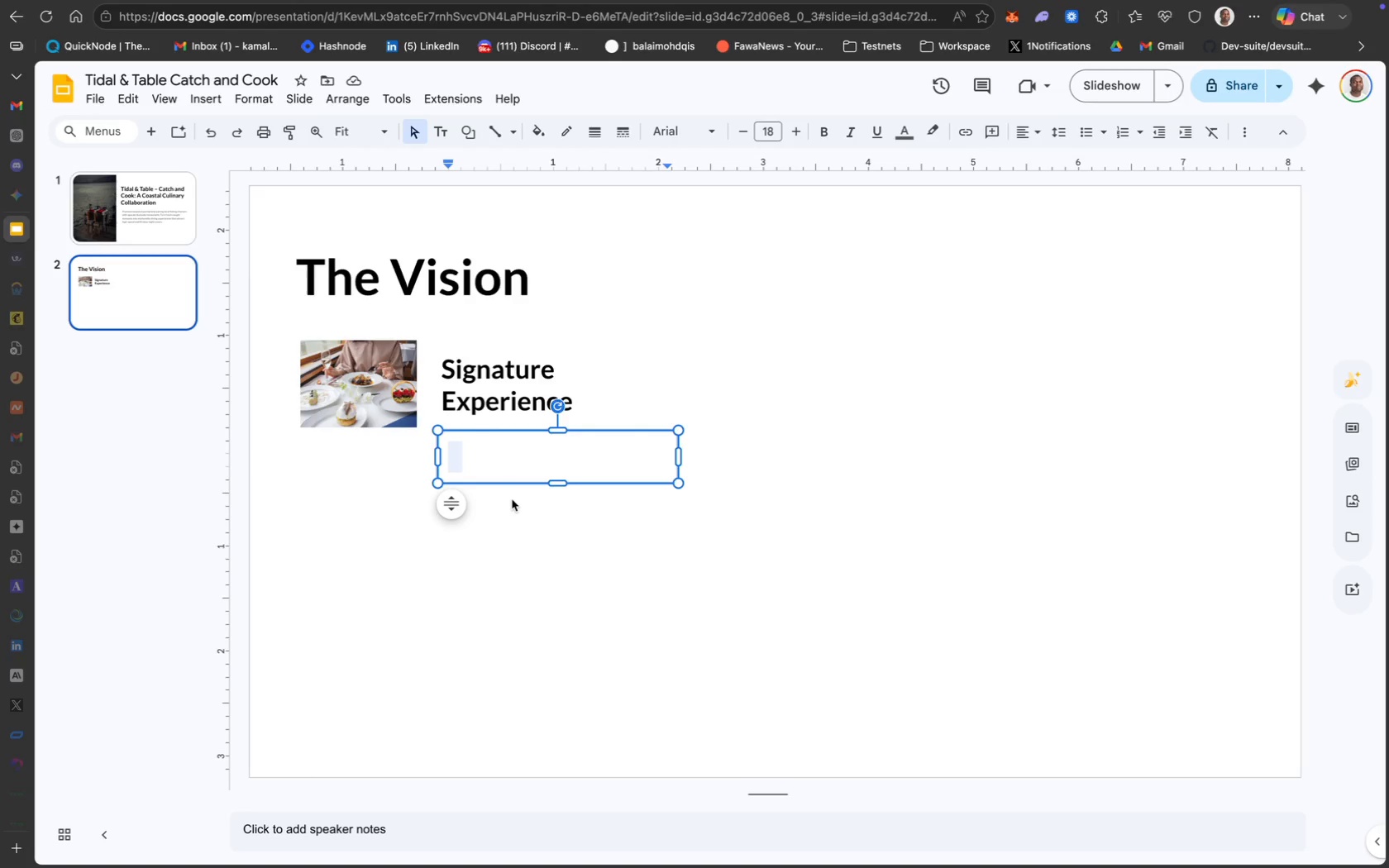 
wait(13.13)
 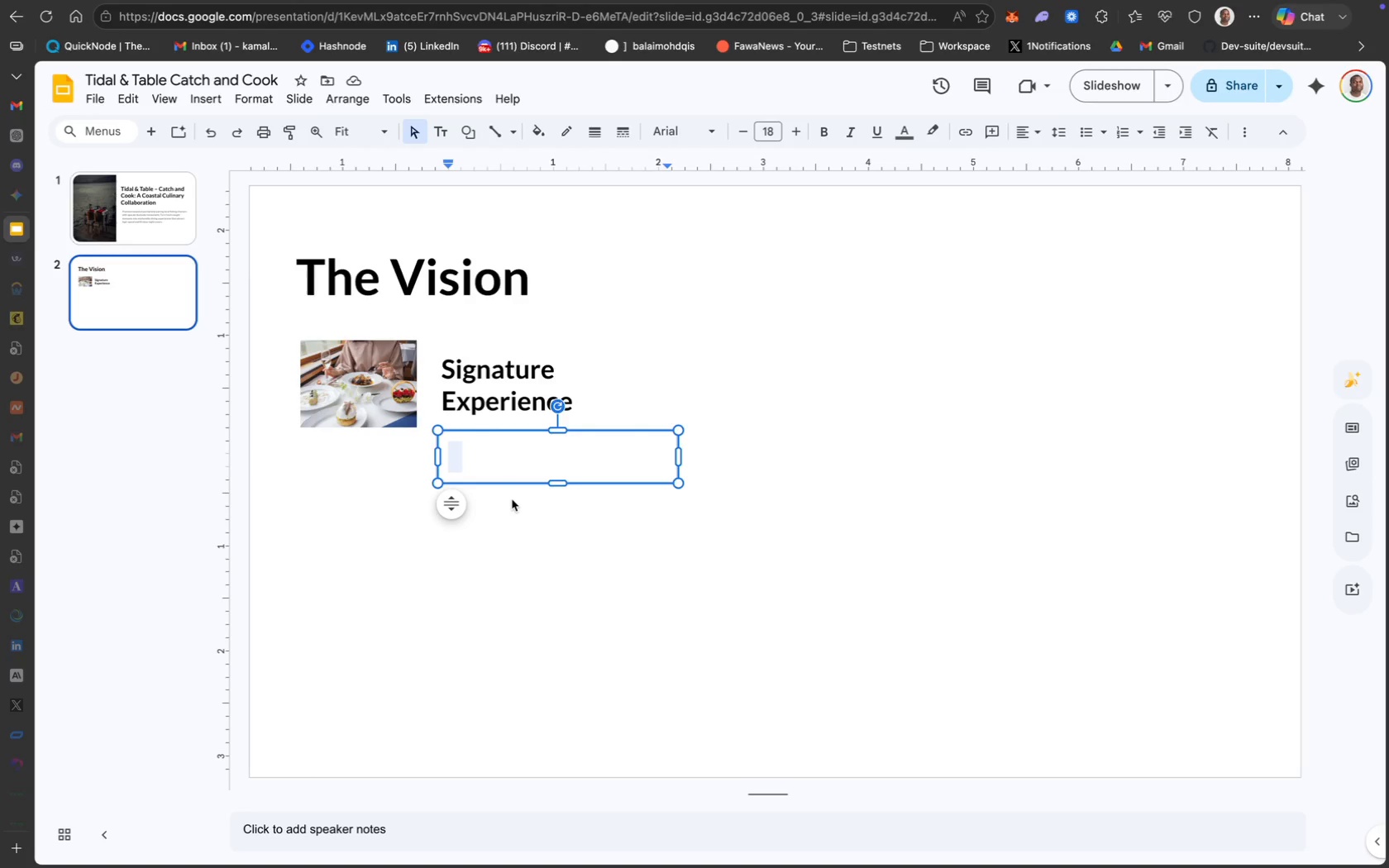 
key(Meta+V)
 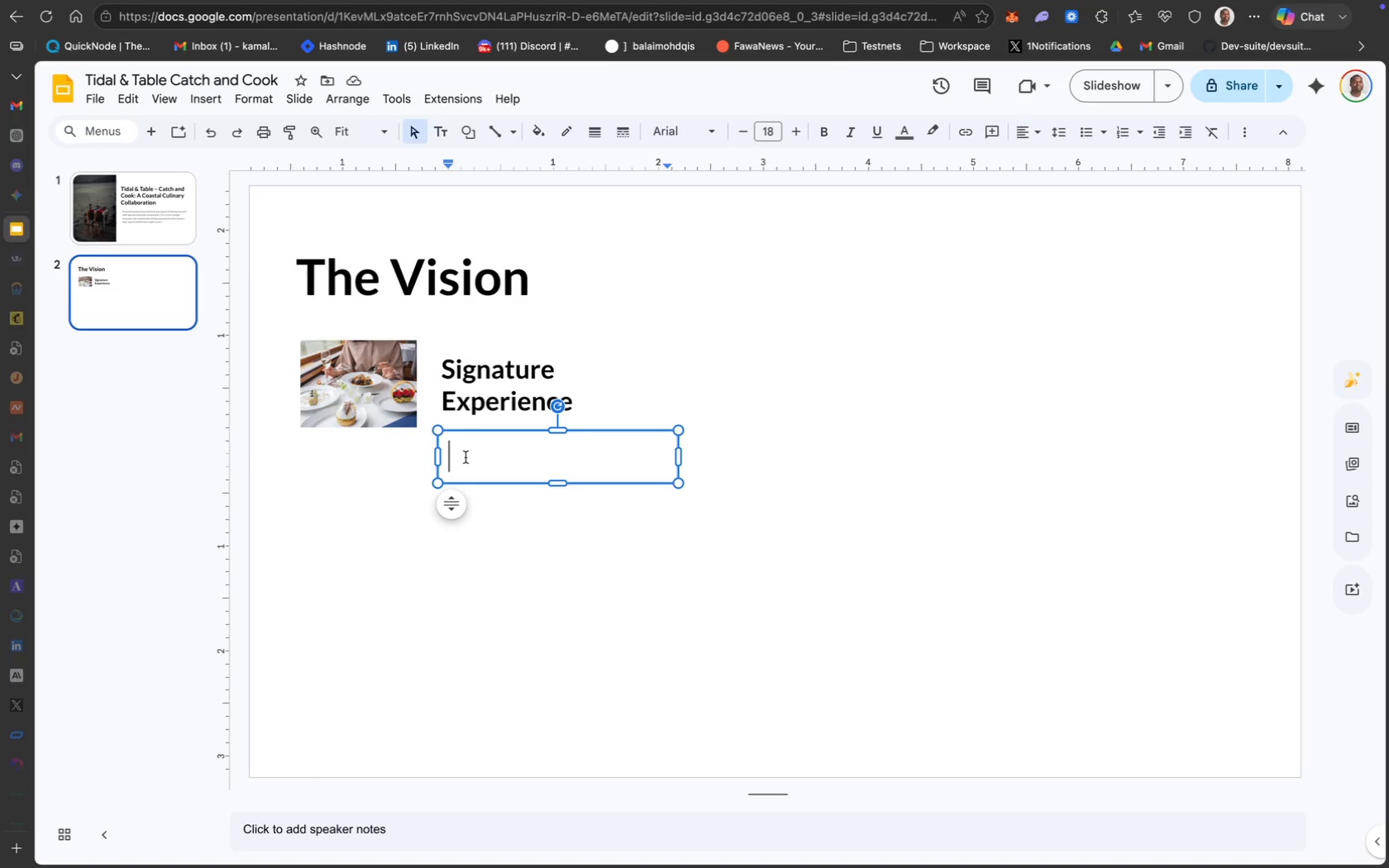 
wait(20.61)
 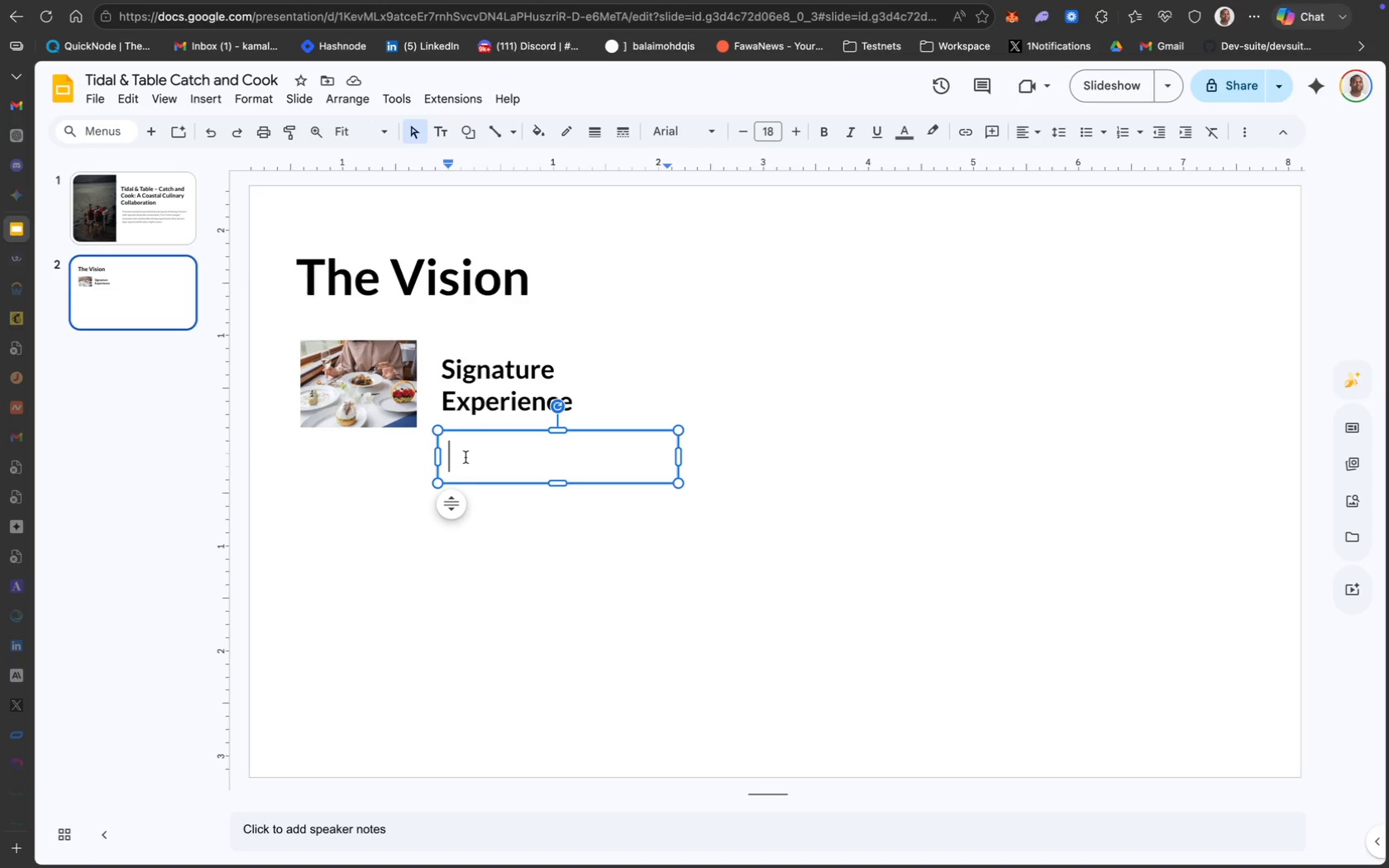 
key(CapsLock)
 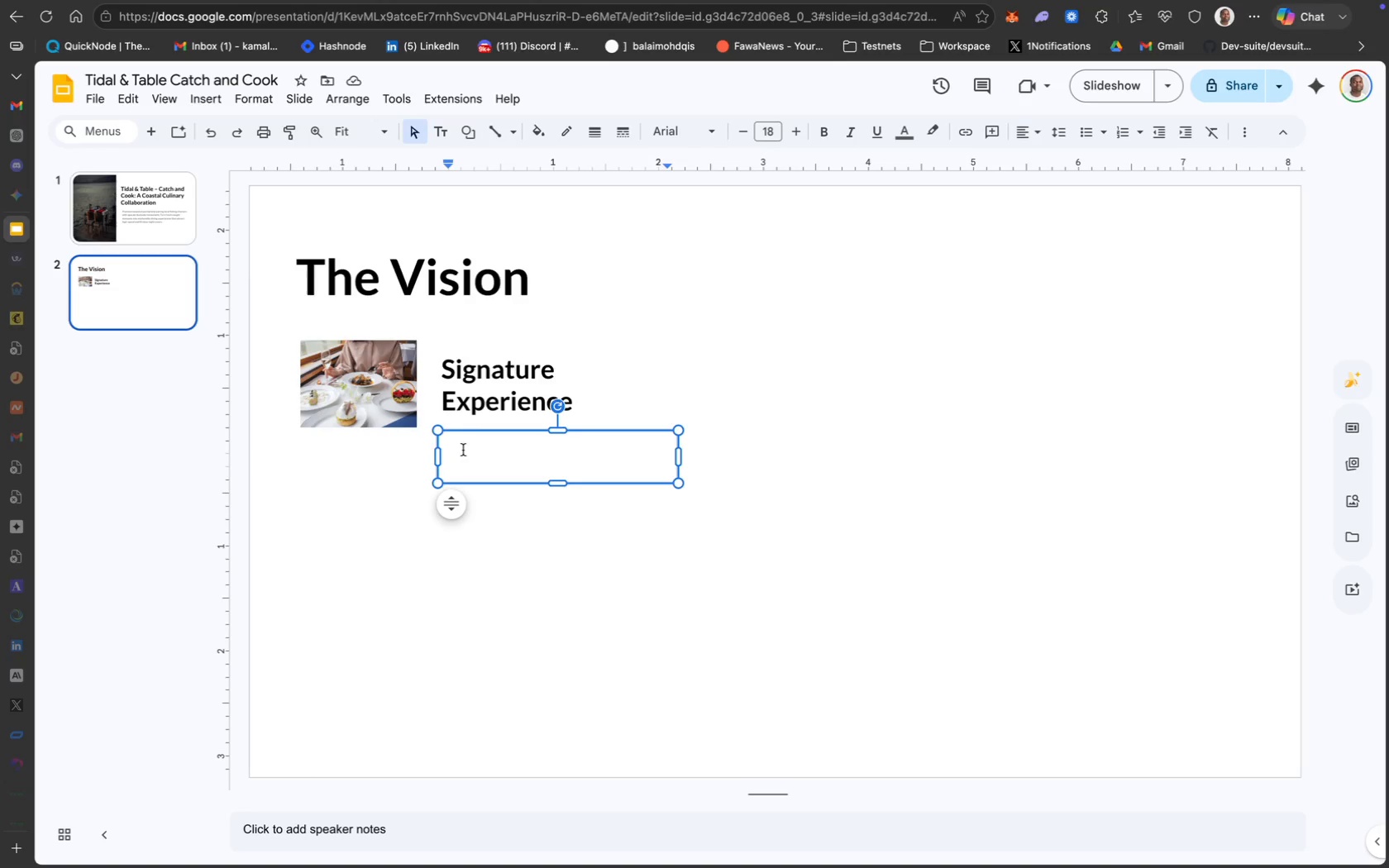 
key(G)
 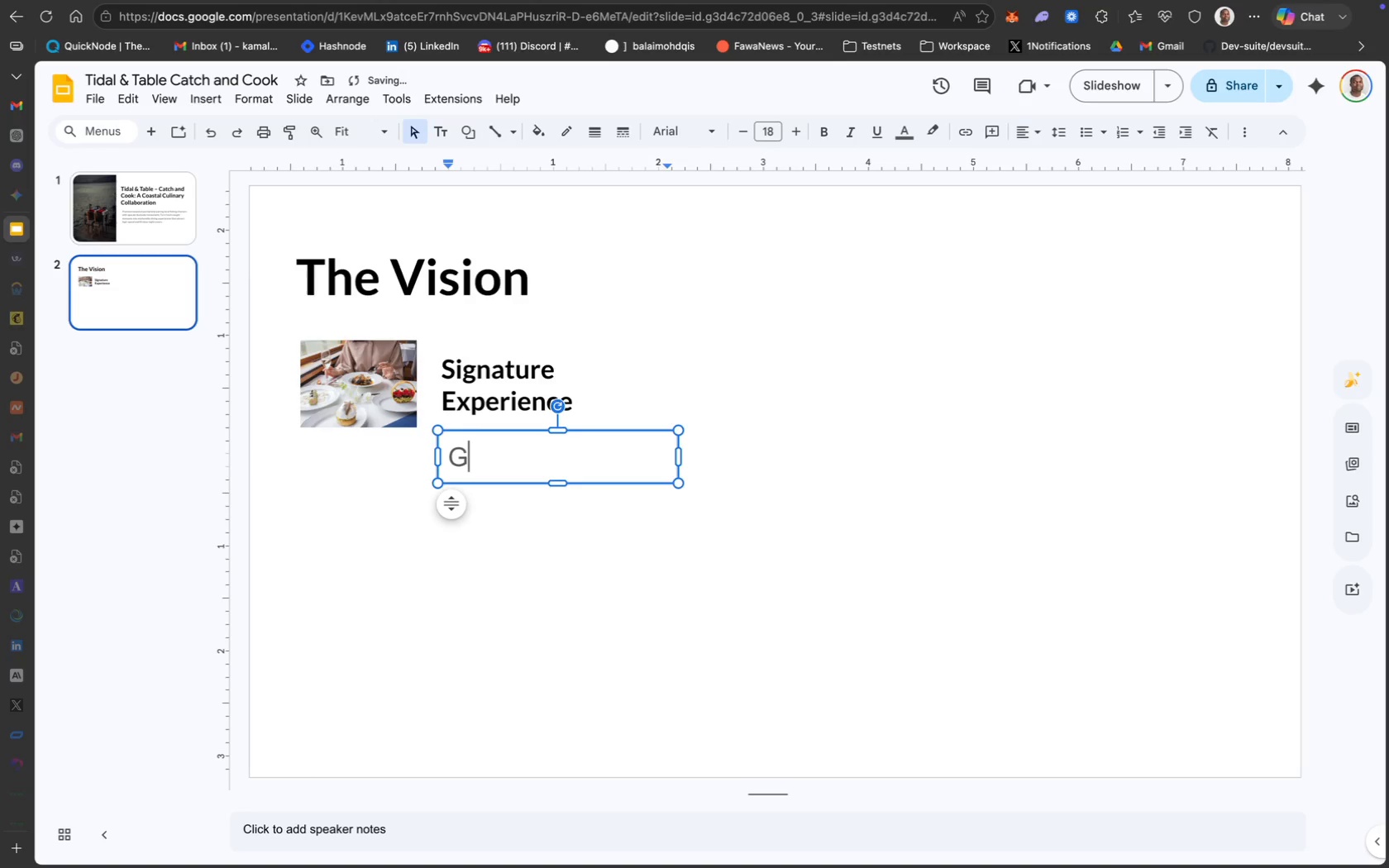 
key(CapsLock)
 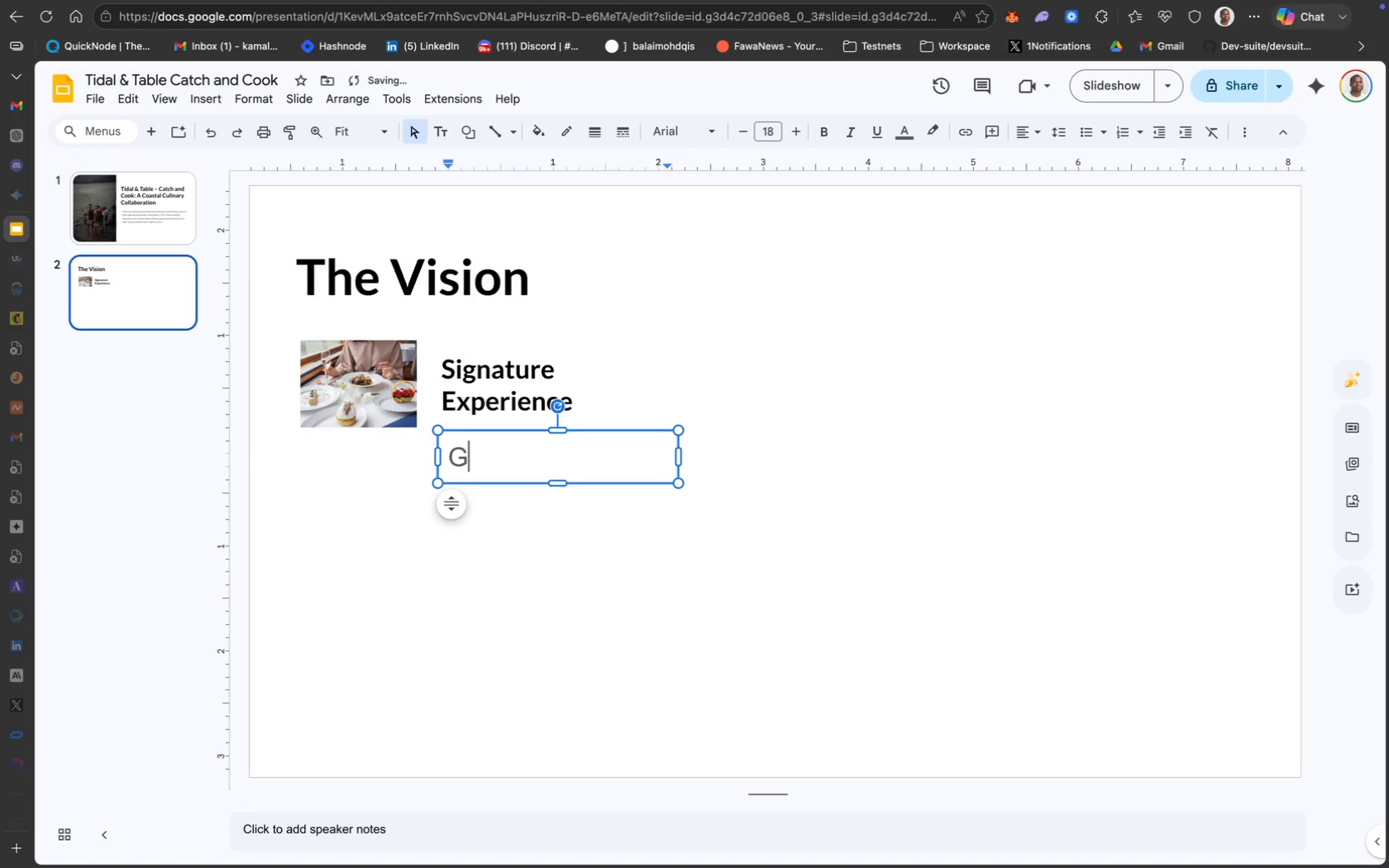 
hold_key(key=CommandLeft, duration=0.38)
 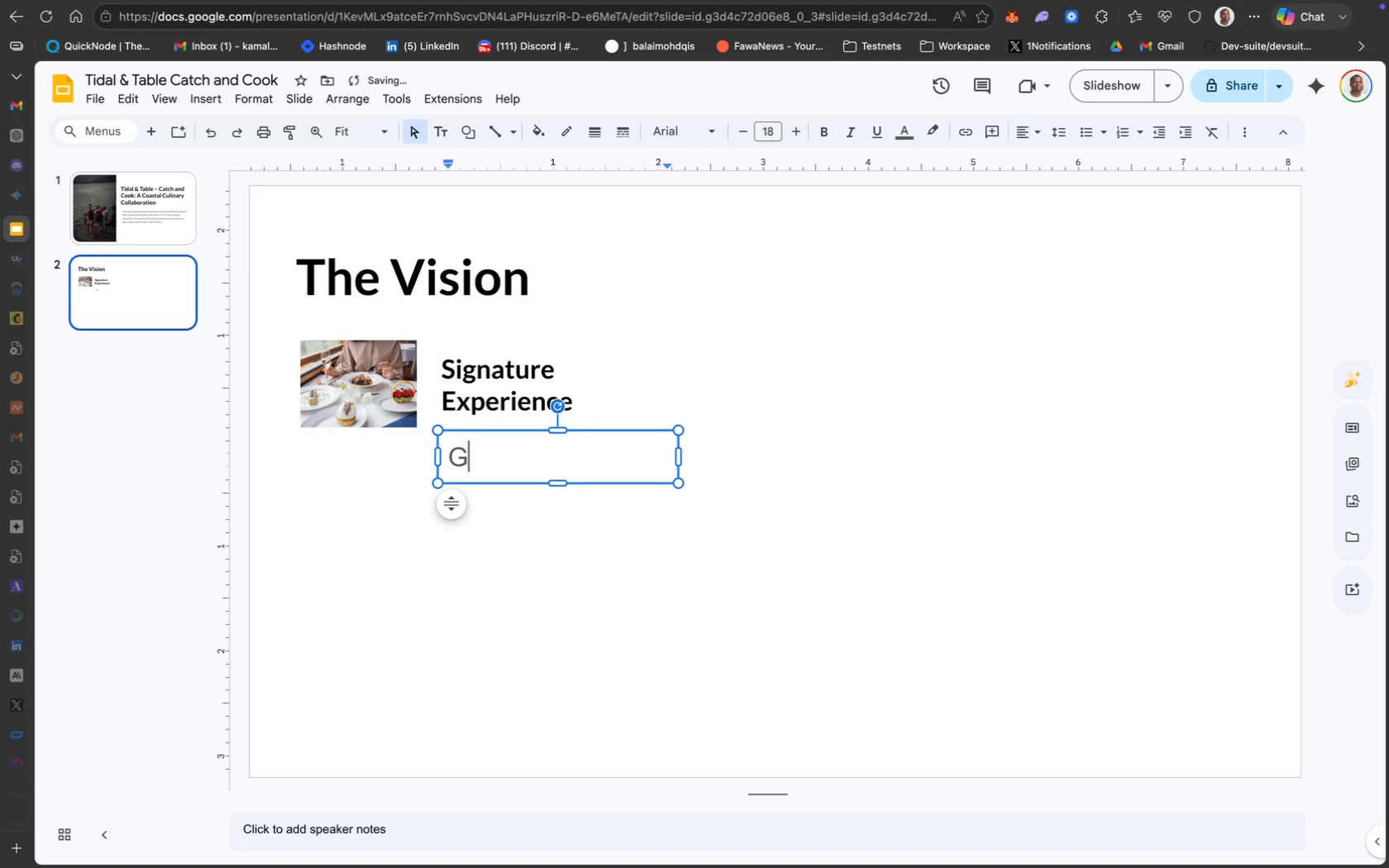 
key(Meta+A)
 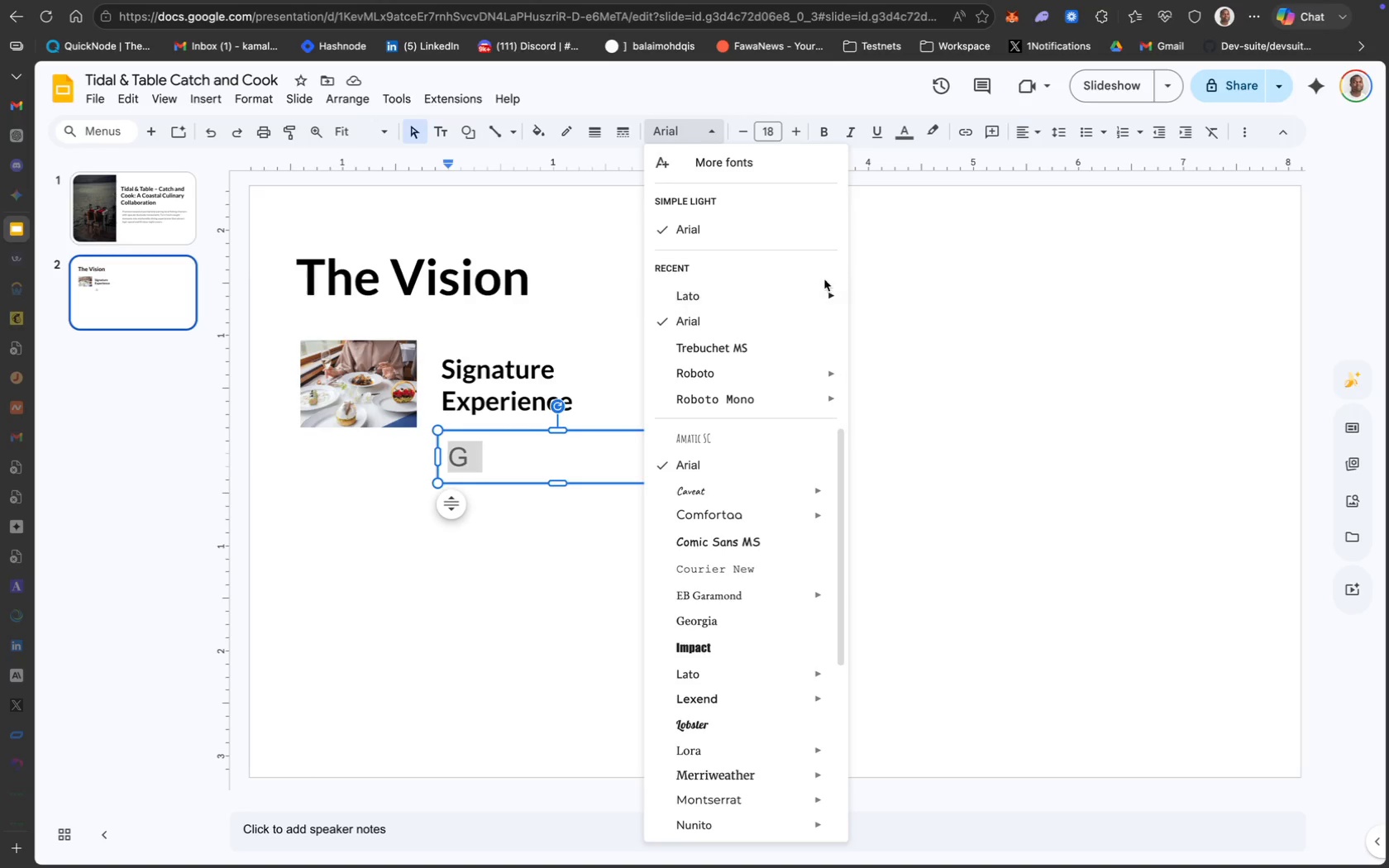 
wait(9.83)
 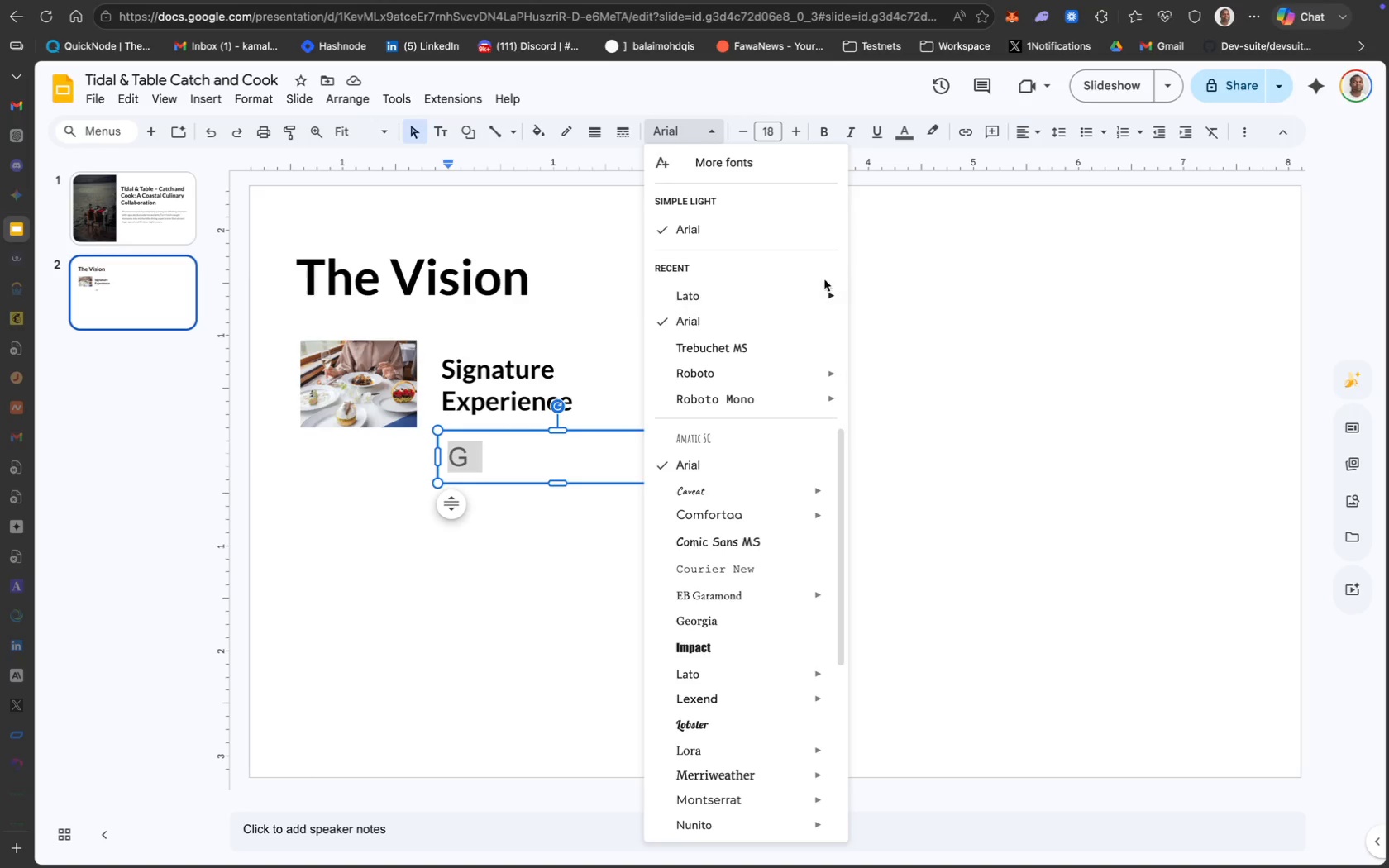 
left_click([771, 129])
 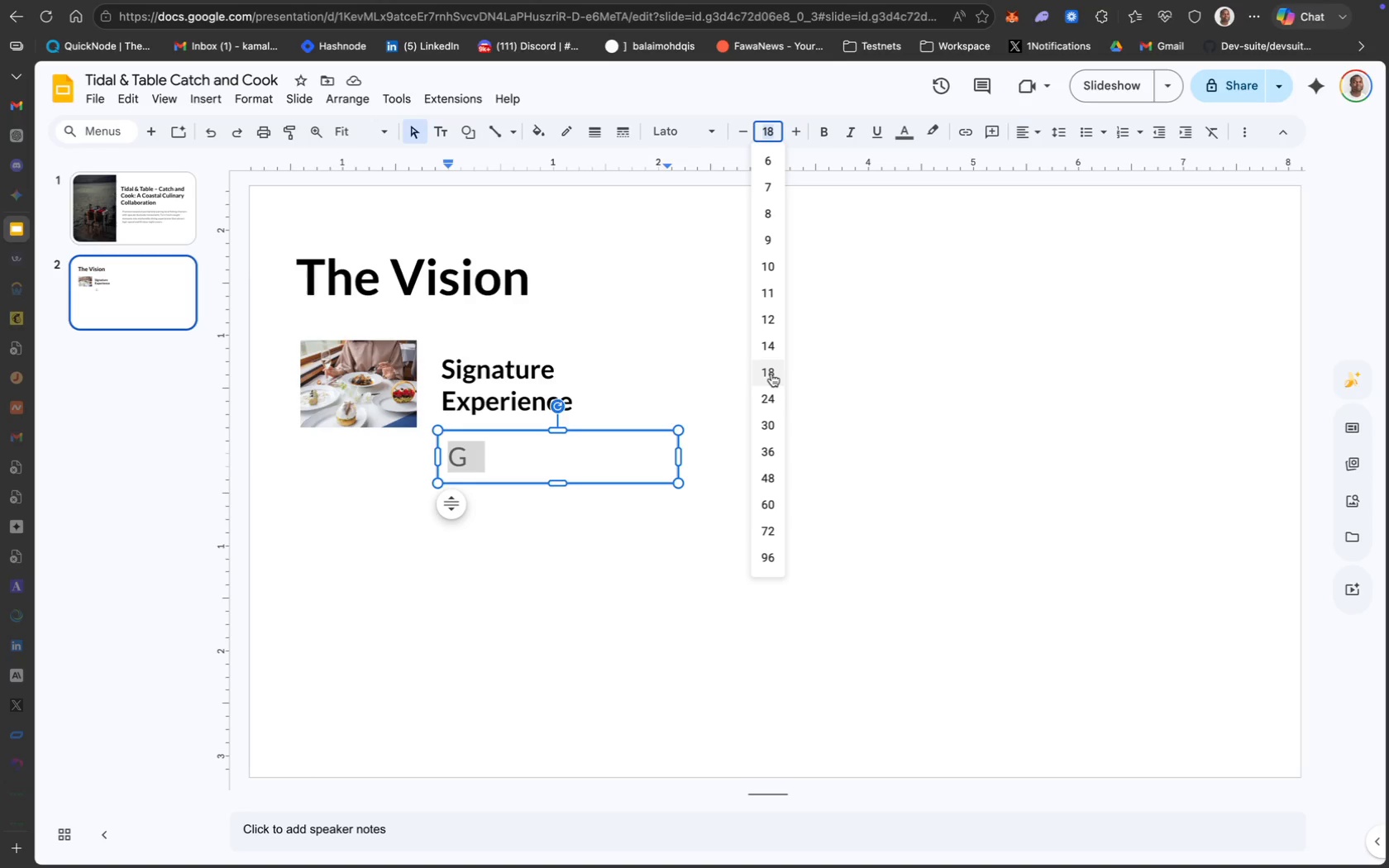 
wait(15.44)
 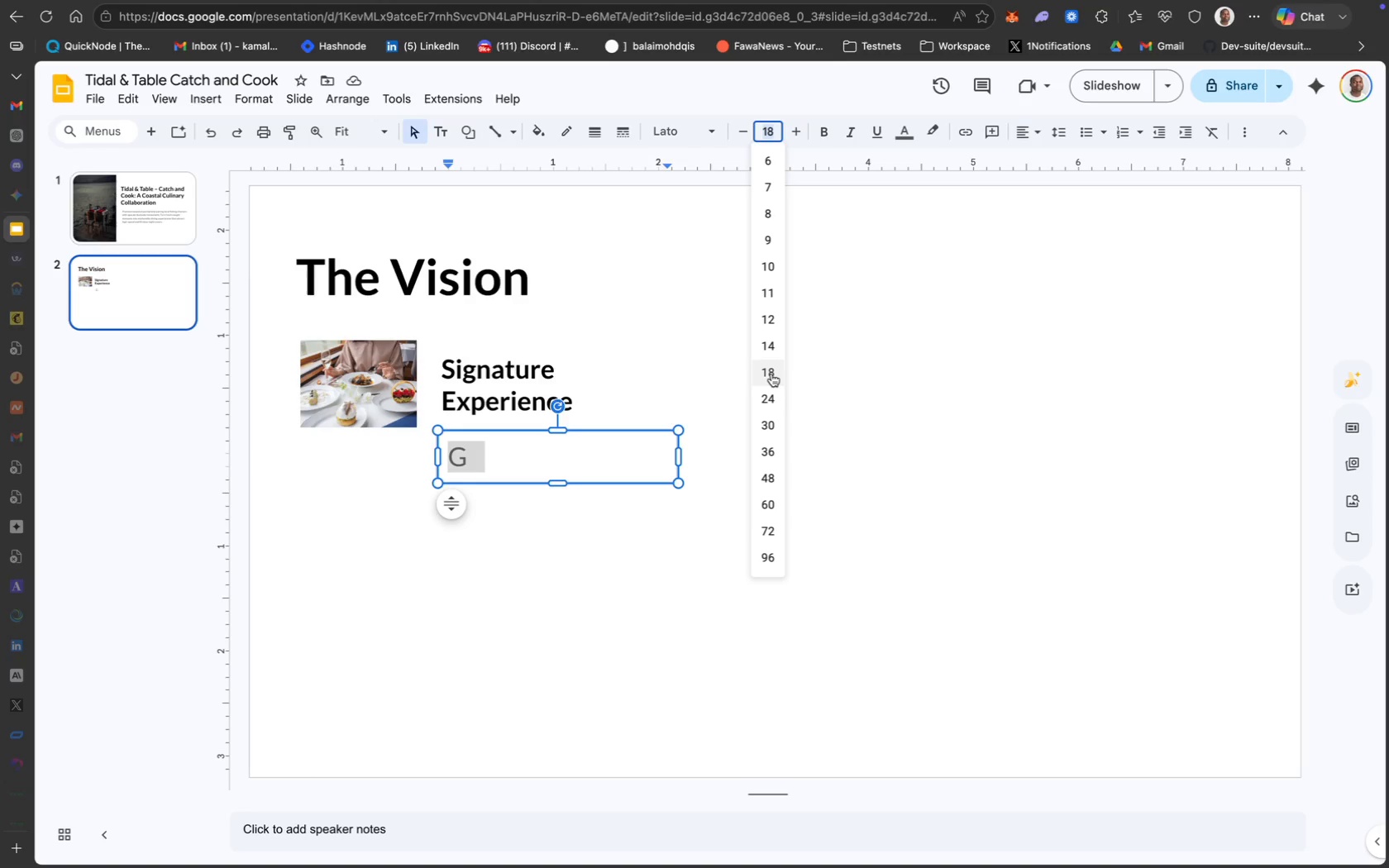 
type(15)
 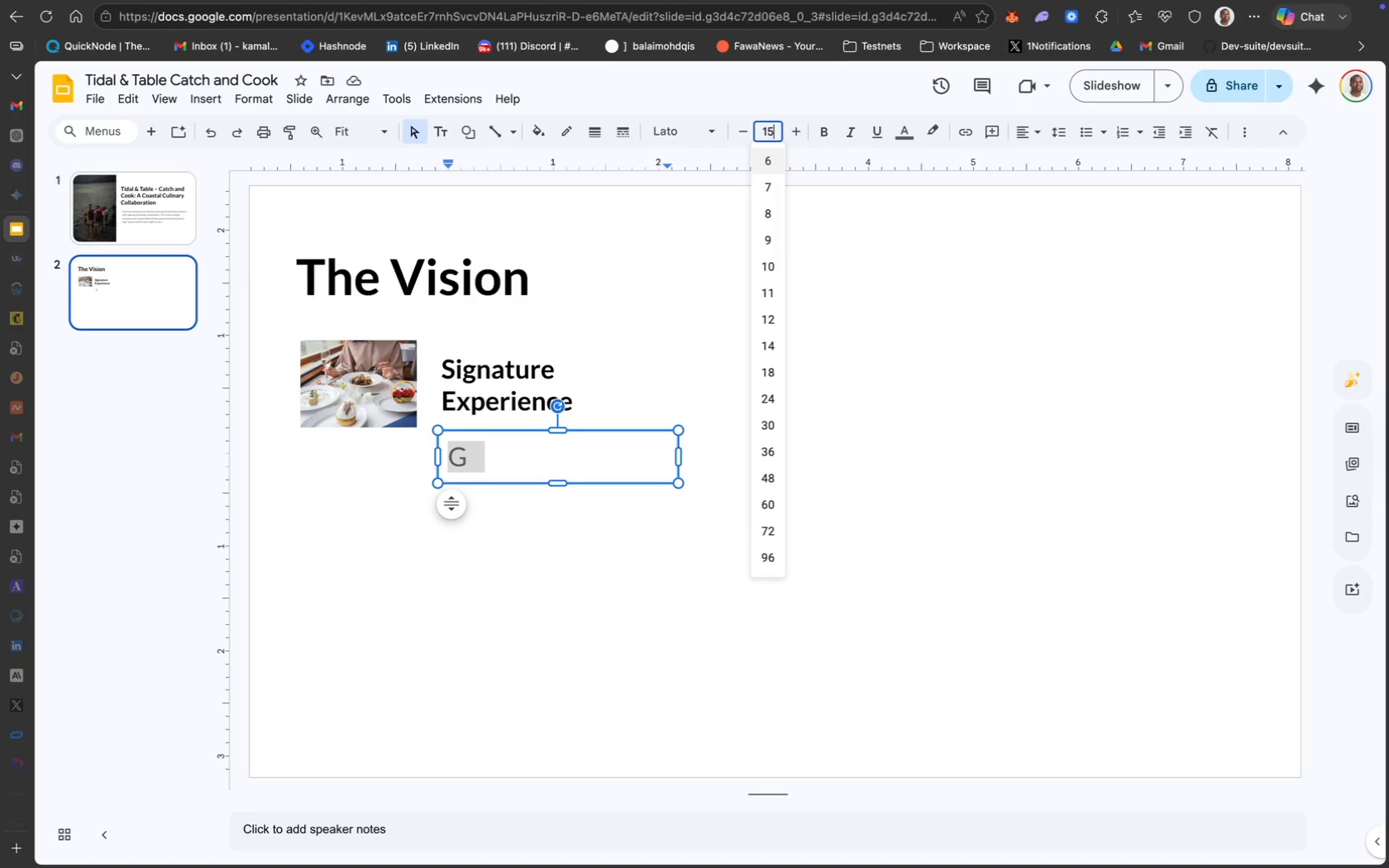 
key(Enter)
 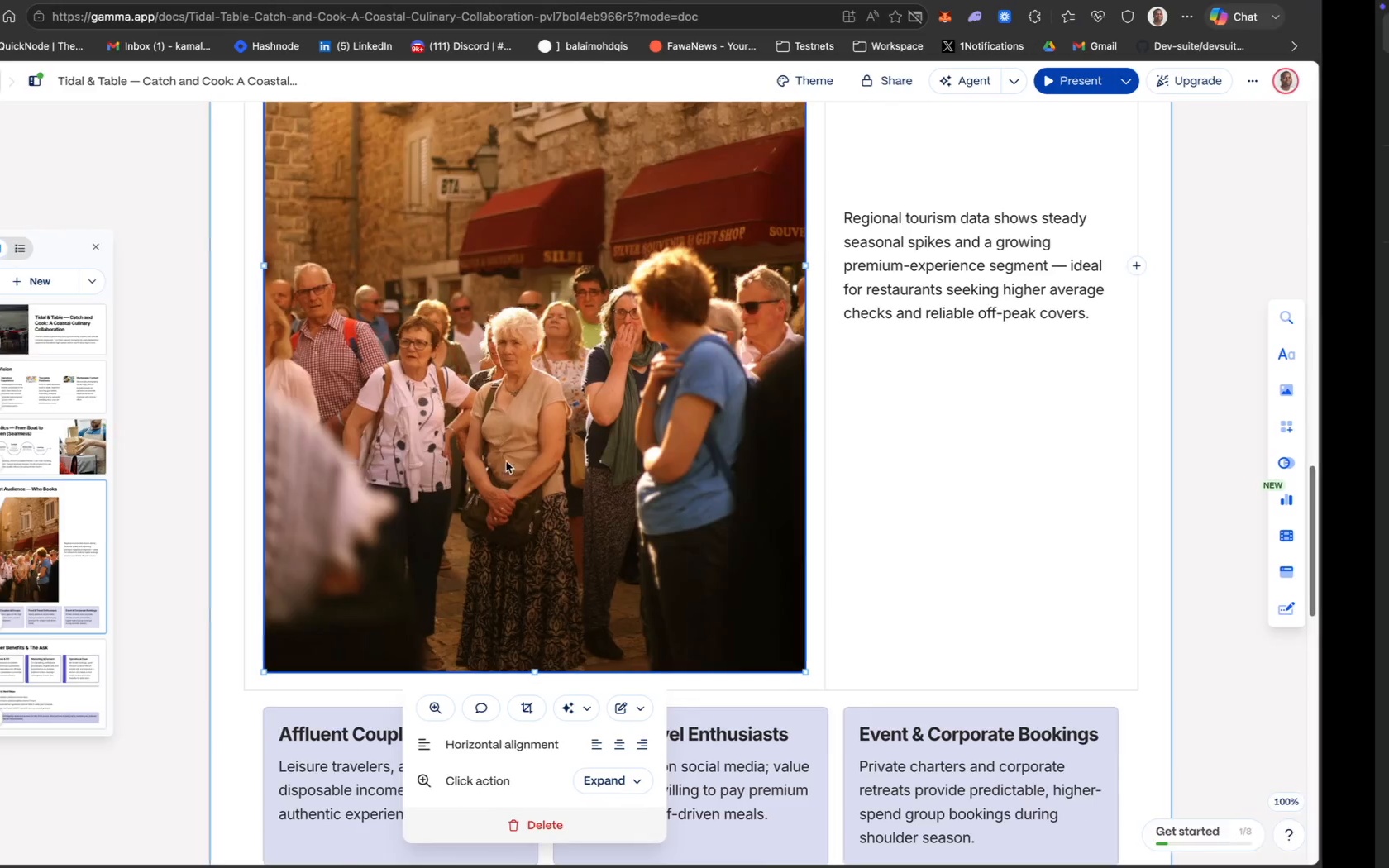 
wait(6.0)
 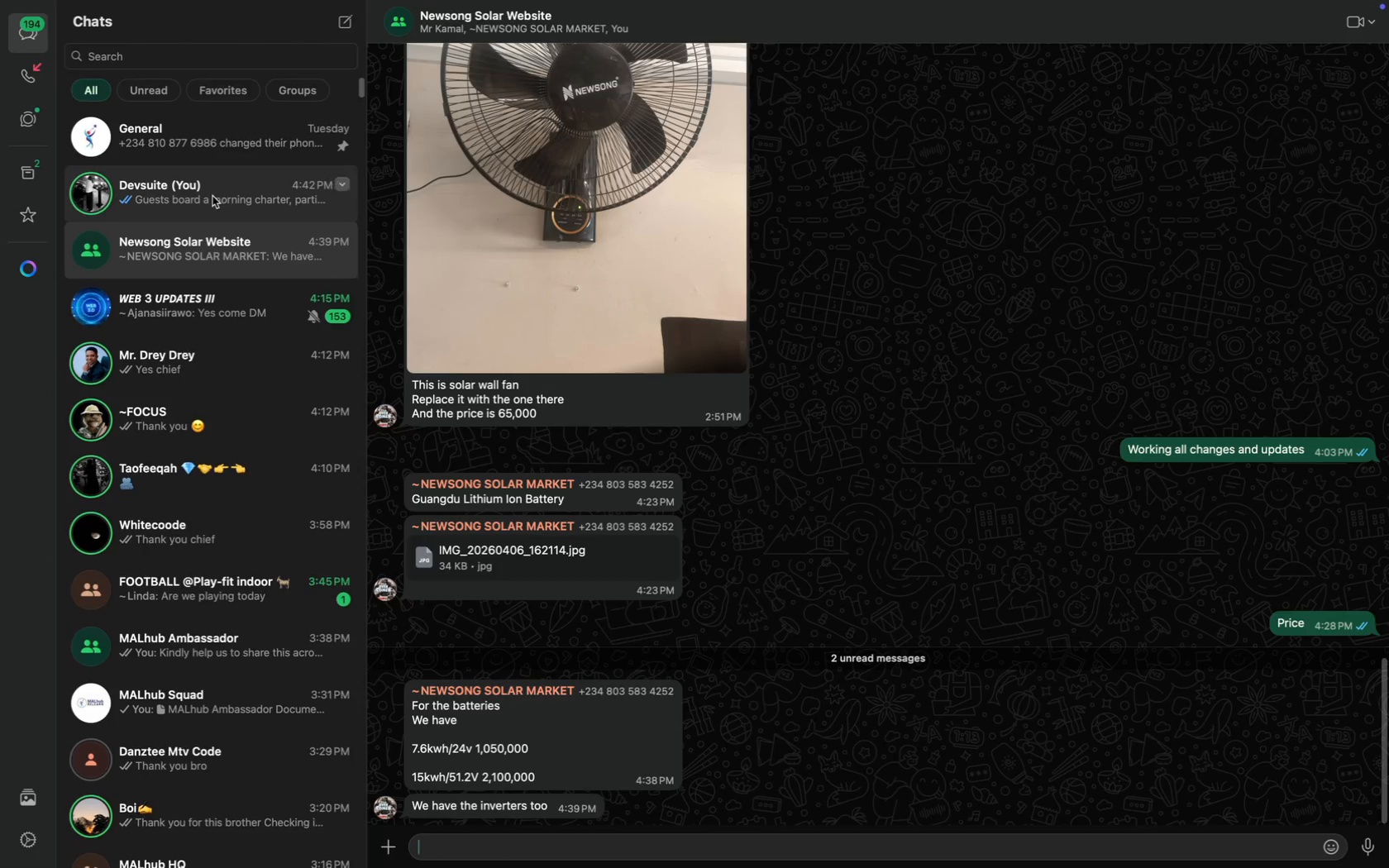 
left_click([213, 196])
 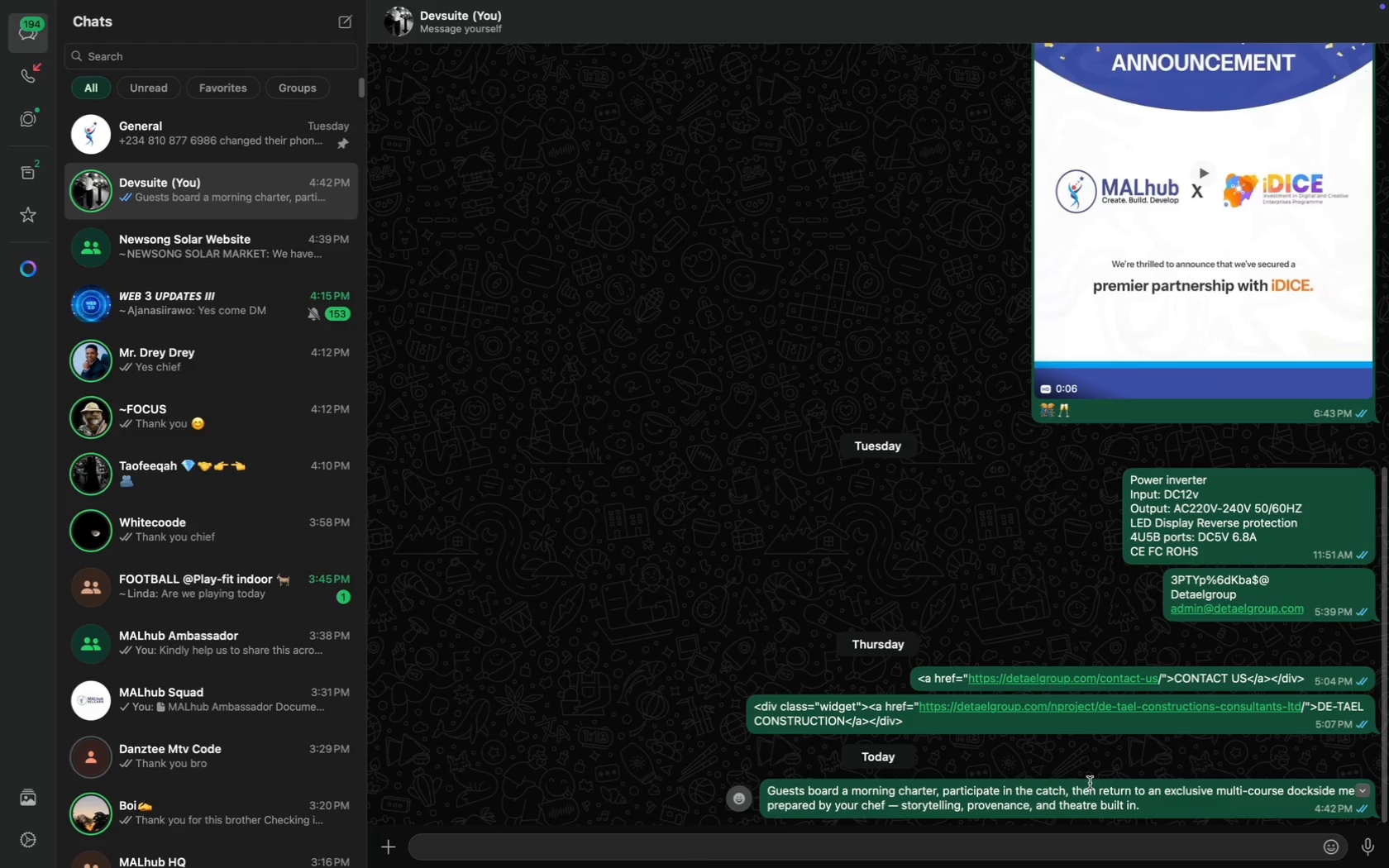 
scroll: coordinate [174, 241], scroll_direction: up, amount: 18.0
 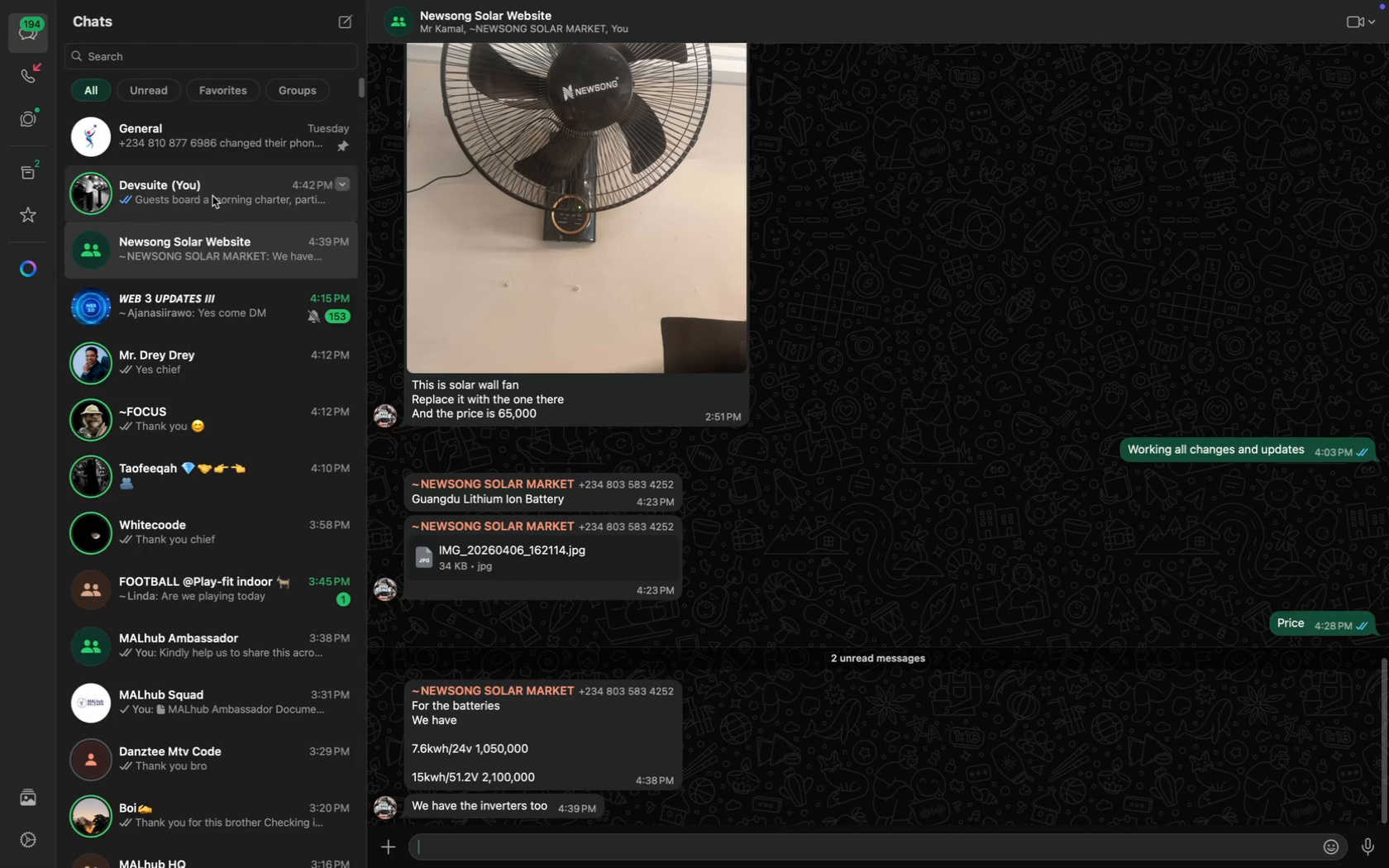 
left_click_drag(start_coordinate=[1153, 805], to_coordinate=[750, 784])
 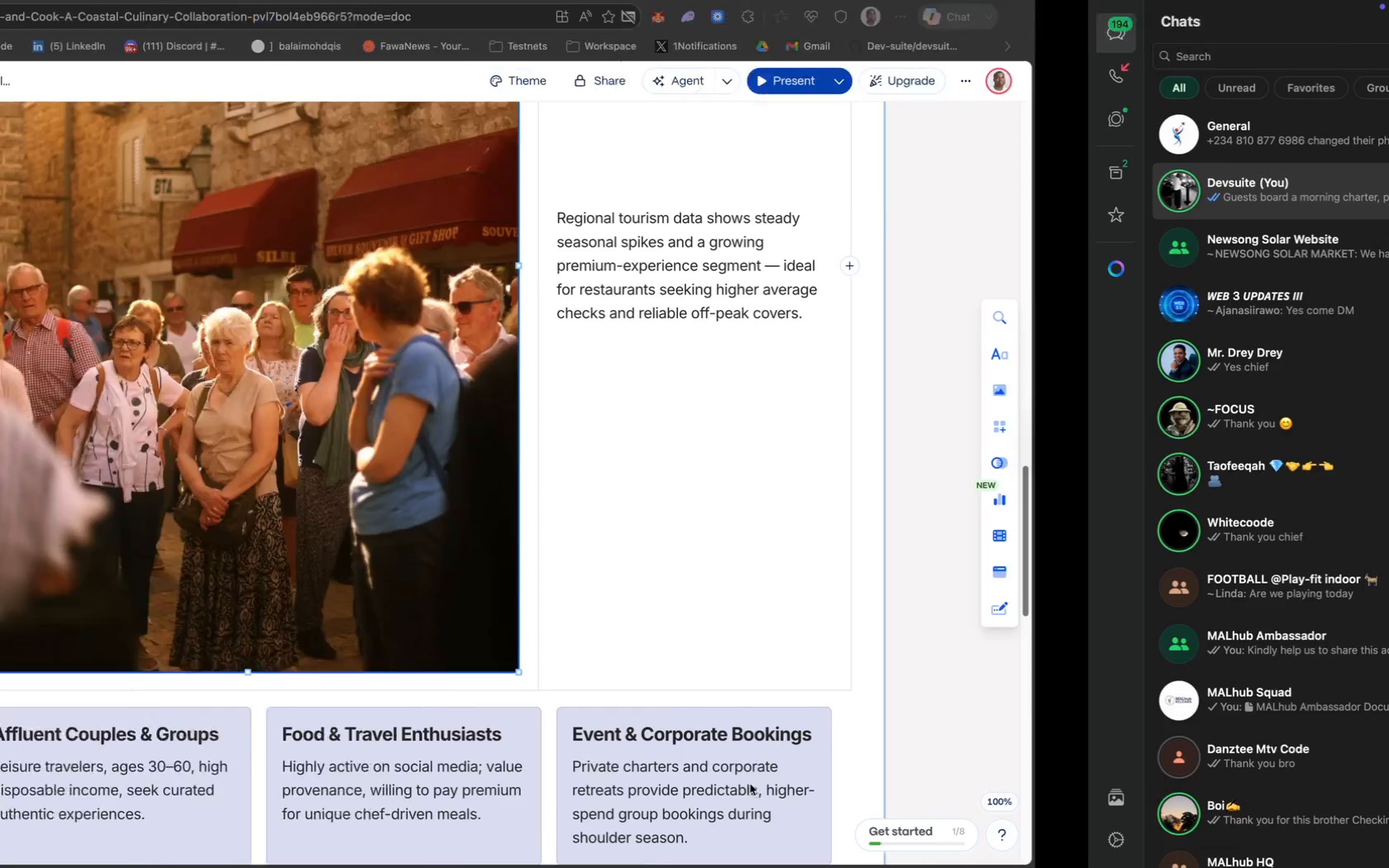 
key(Meta+C)
 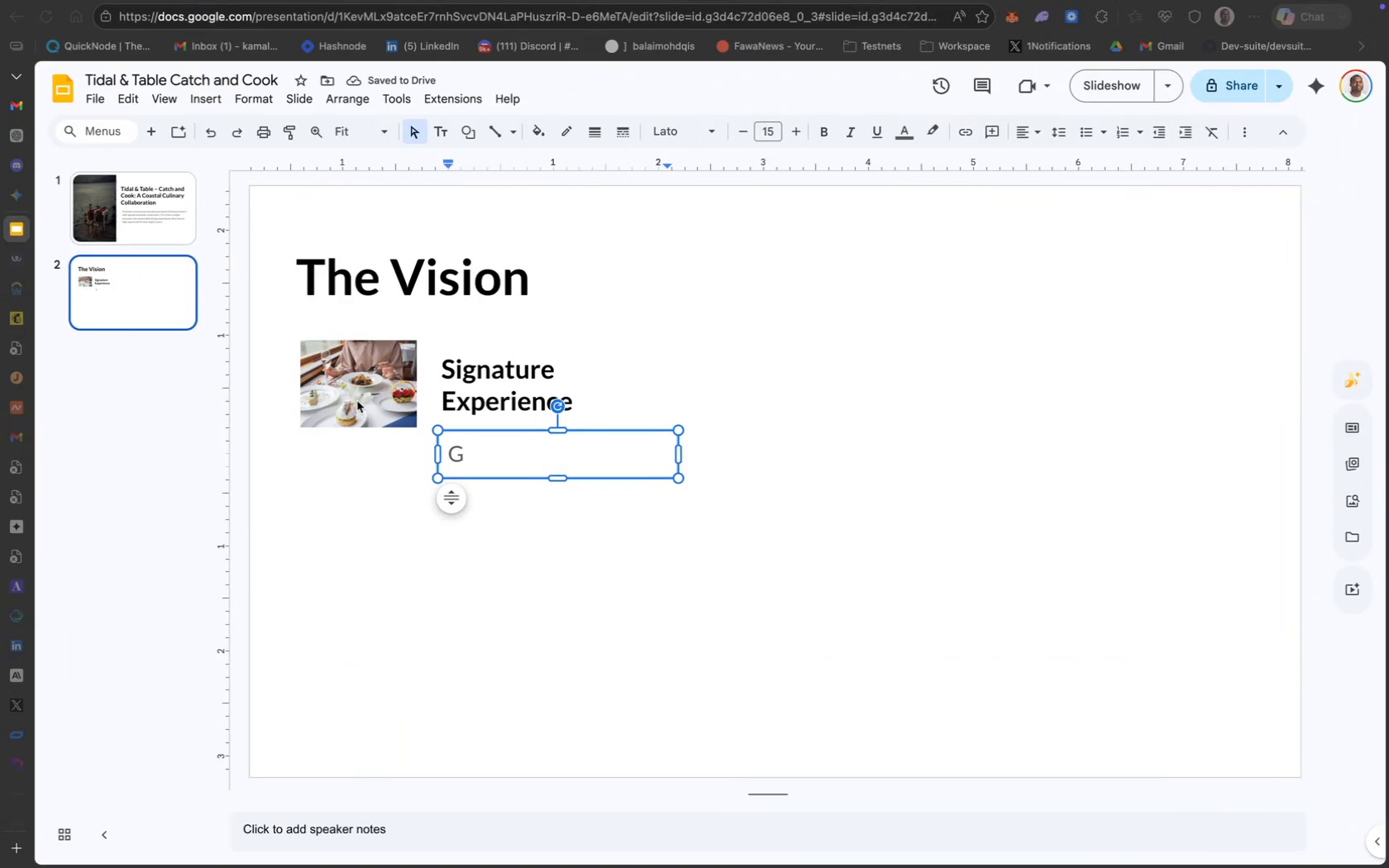 
wait(6.83)
 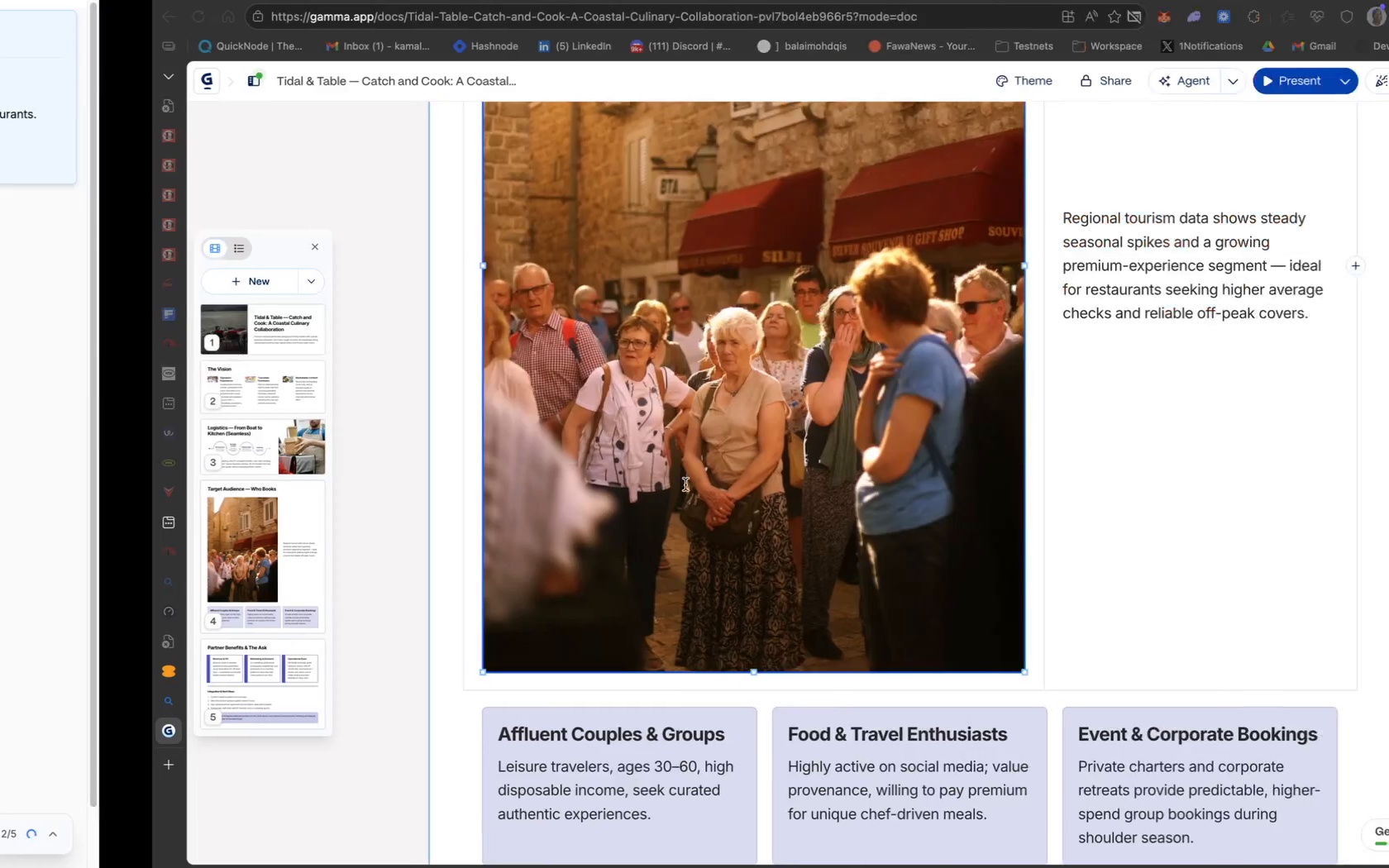 
key(Backspace)
 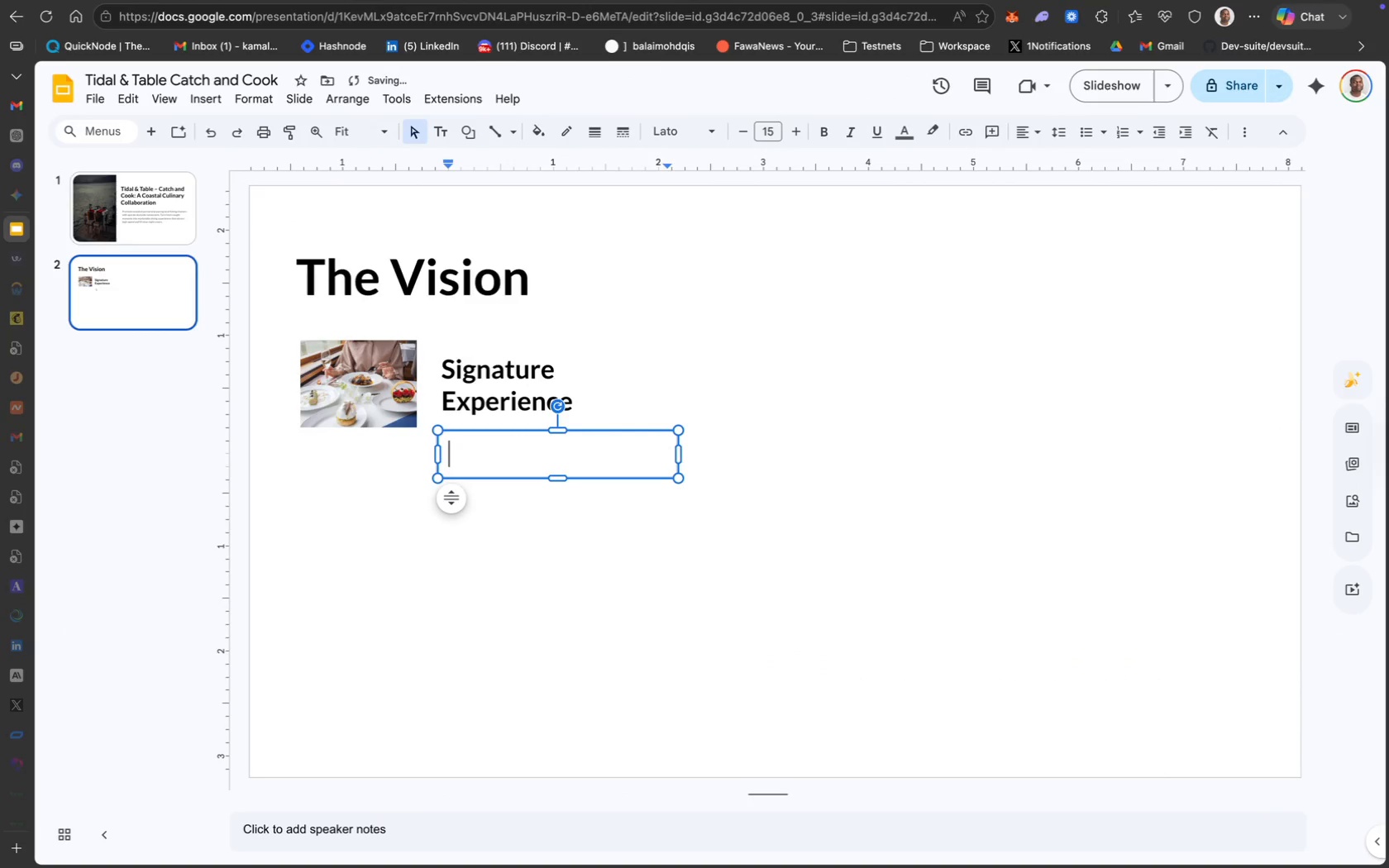 
key(Meta+V)
 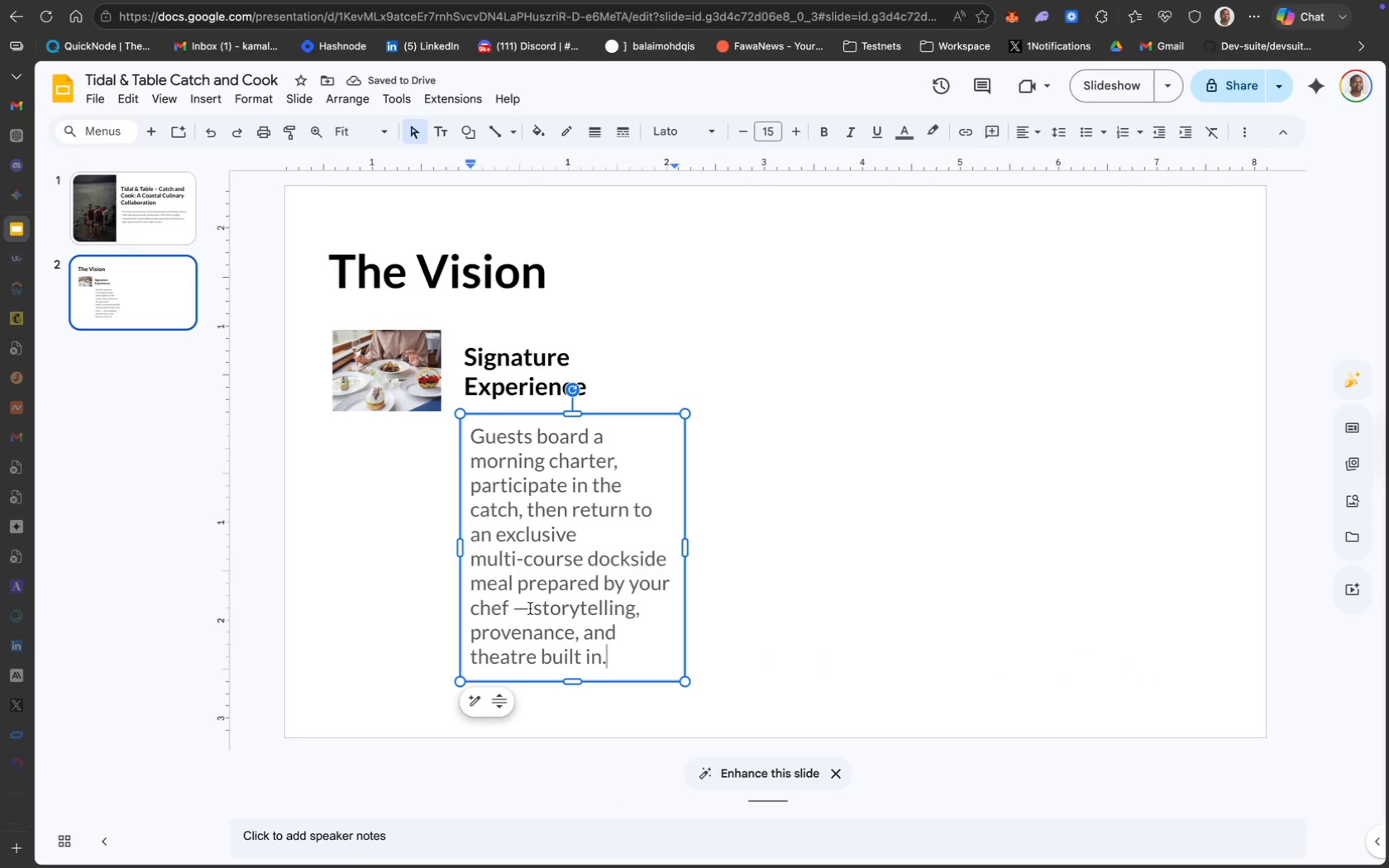 
wait(5.44)
 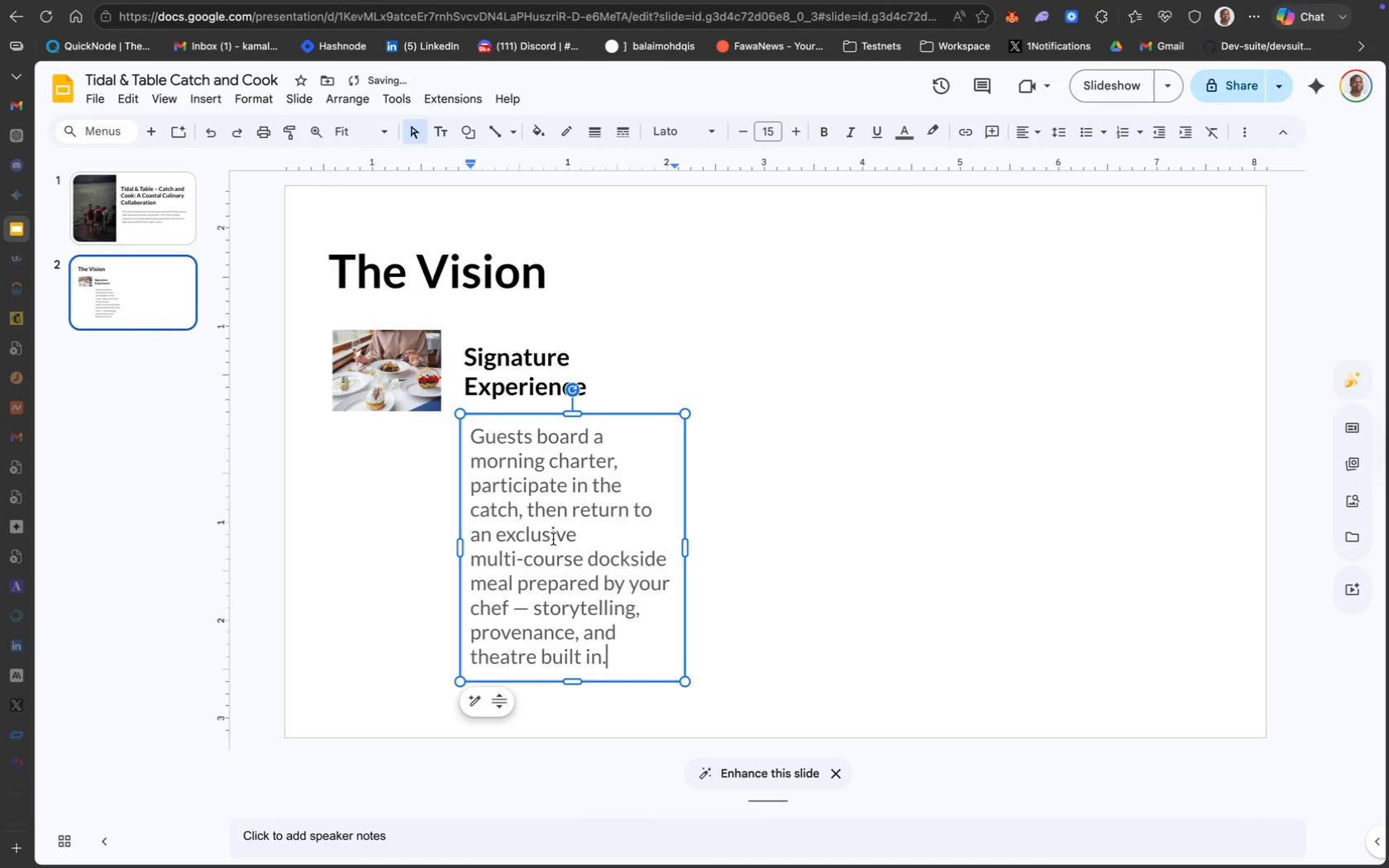 
key(Meta+A)
 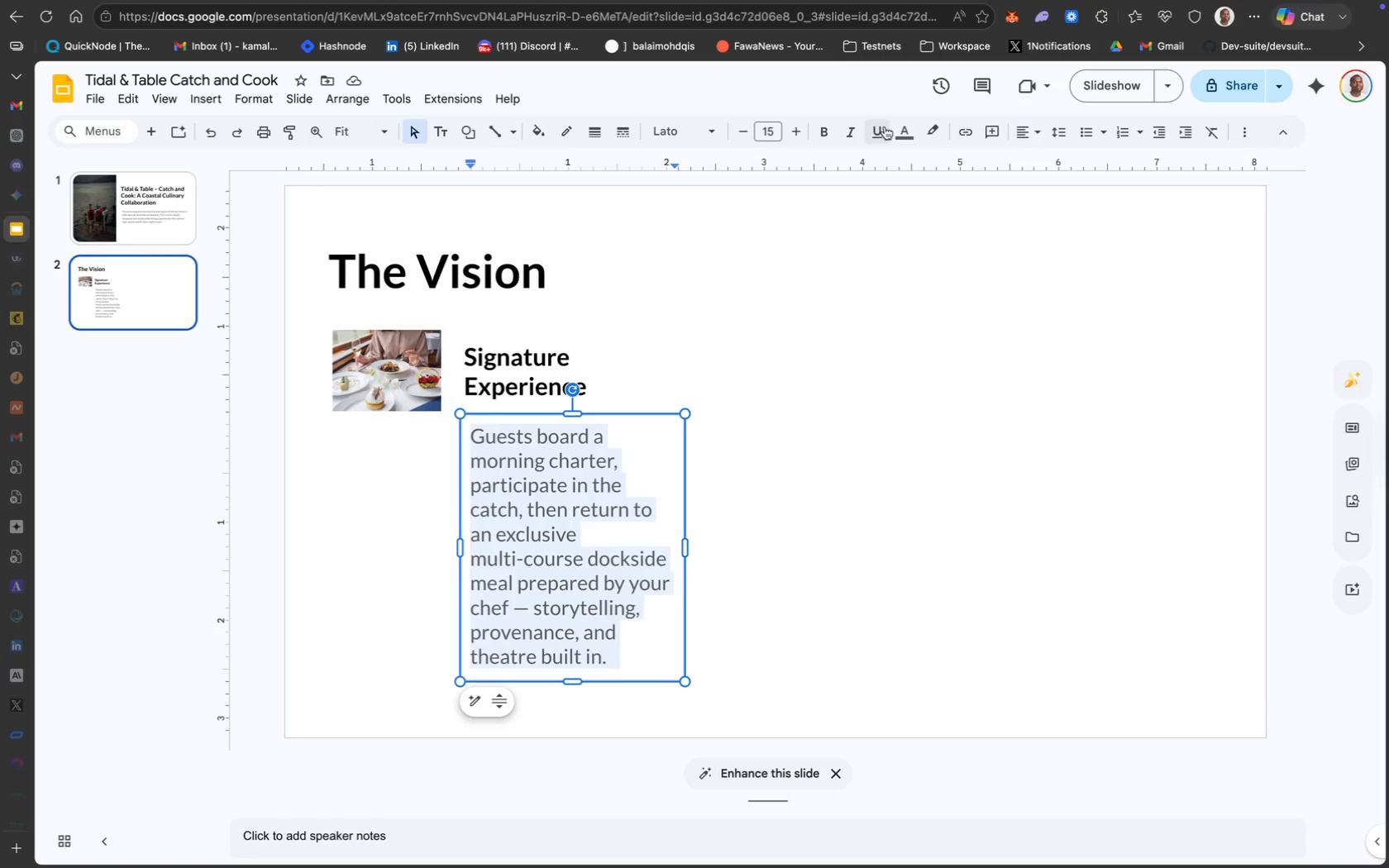 
left_click([901, 131])
 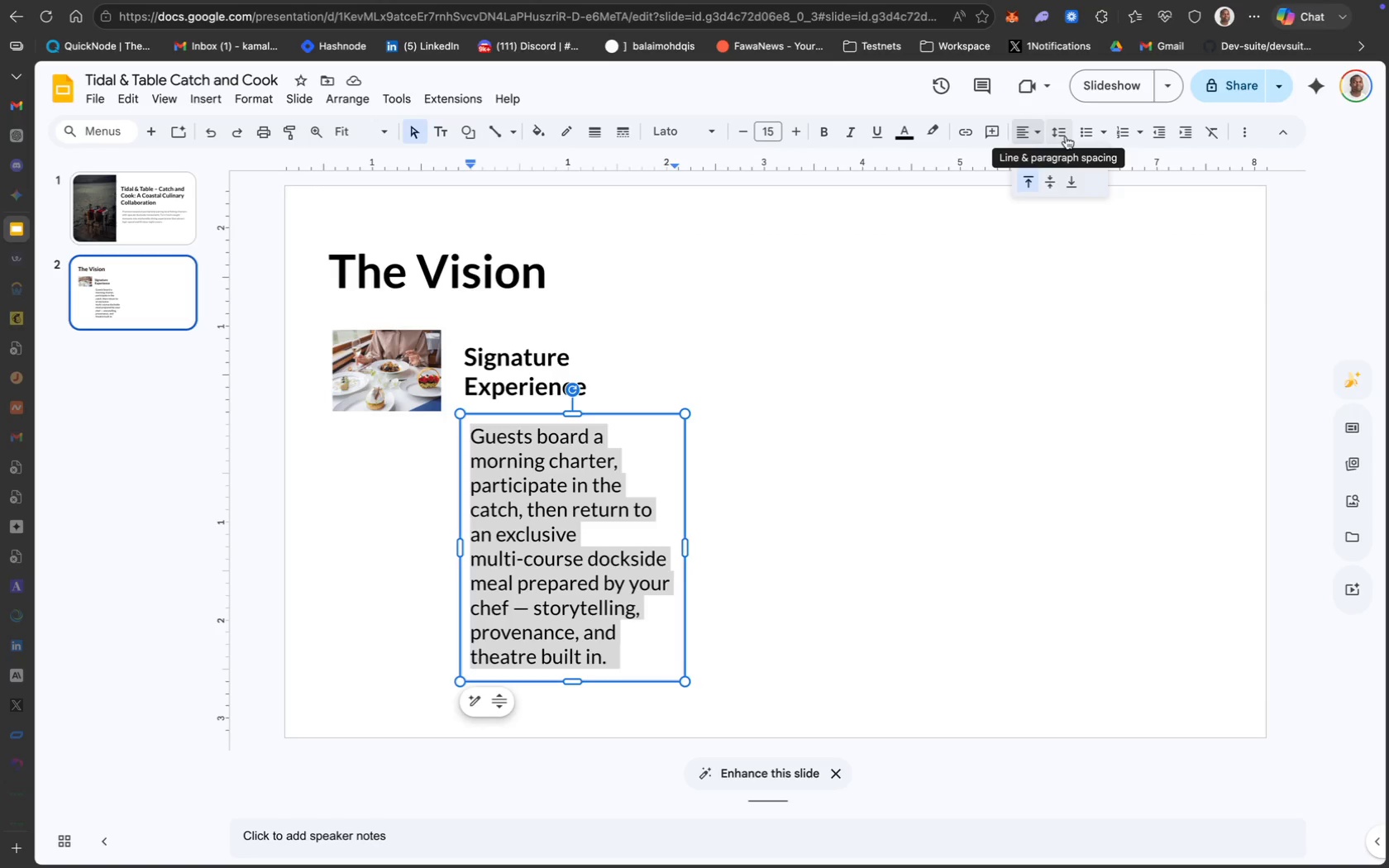 
wait(20.39)
 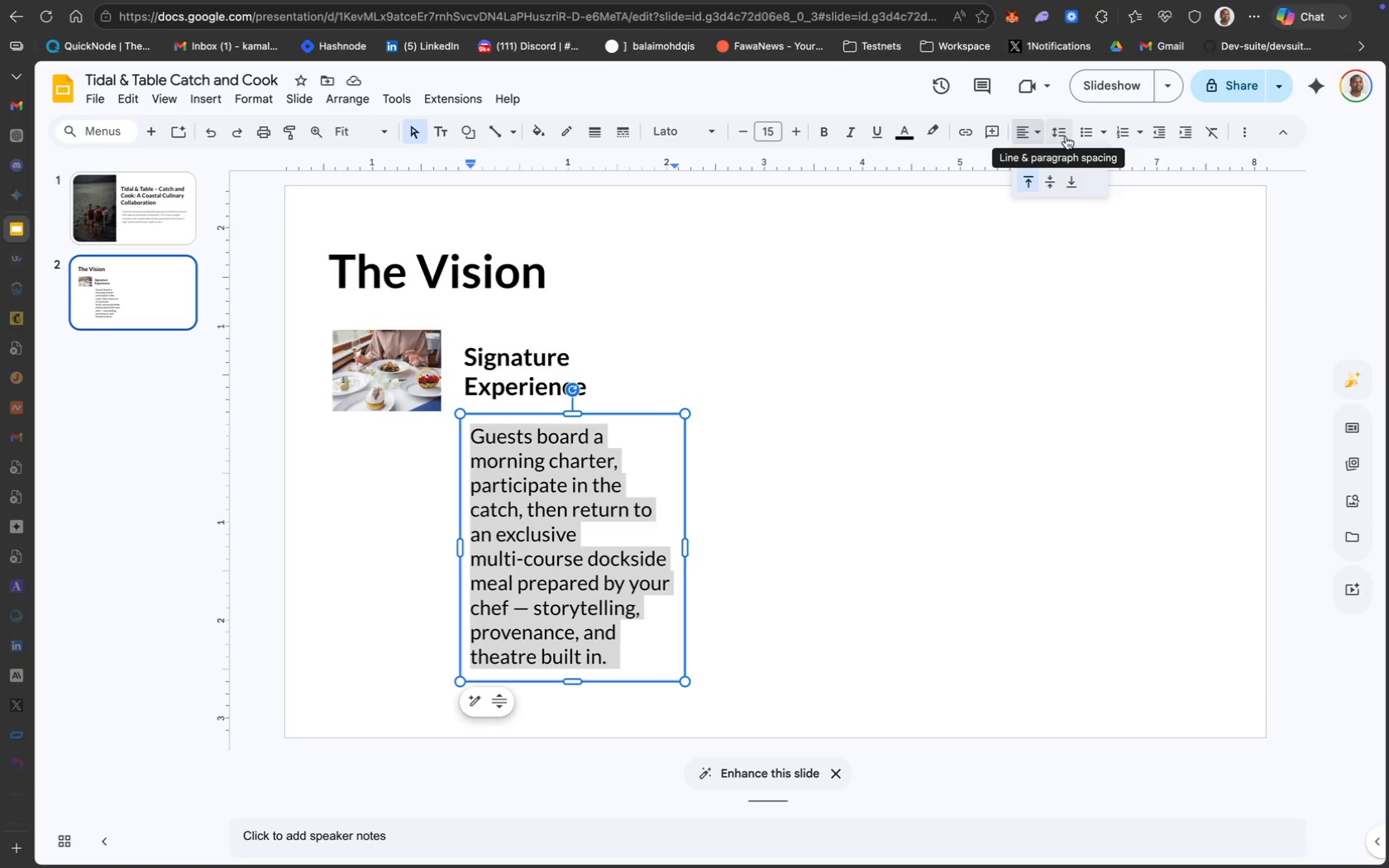 
left_click([1028, 161])
 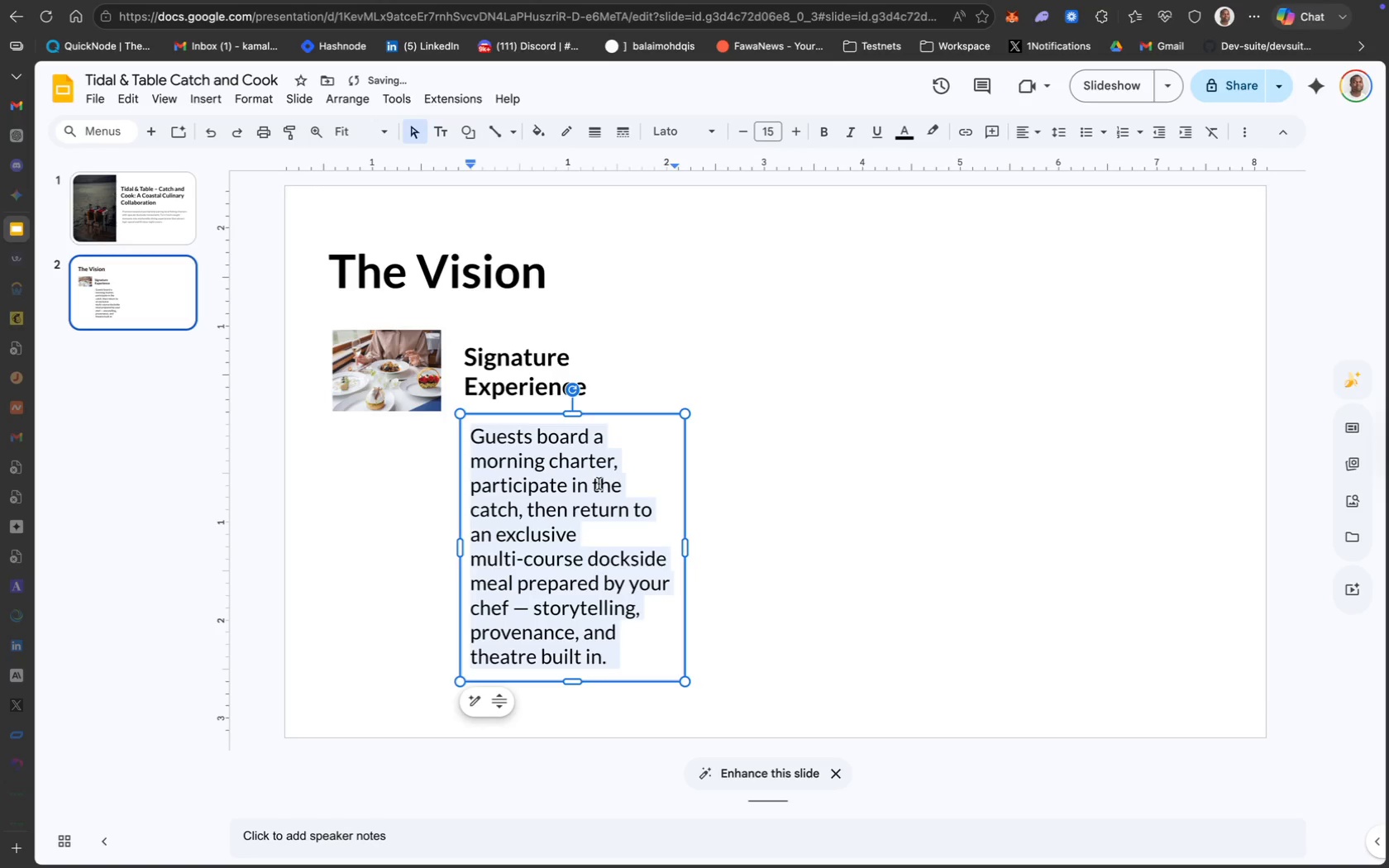 
left_click([588, 498])
 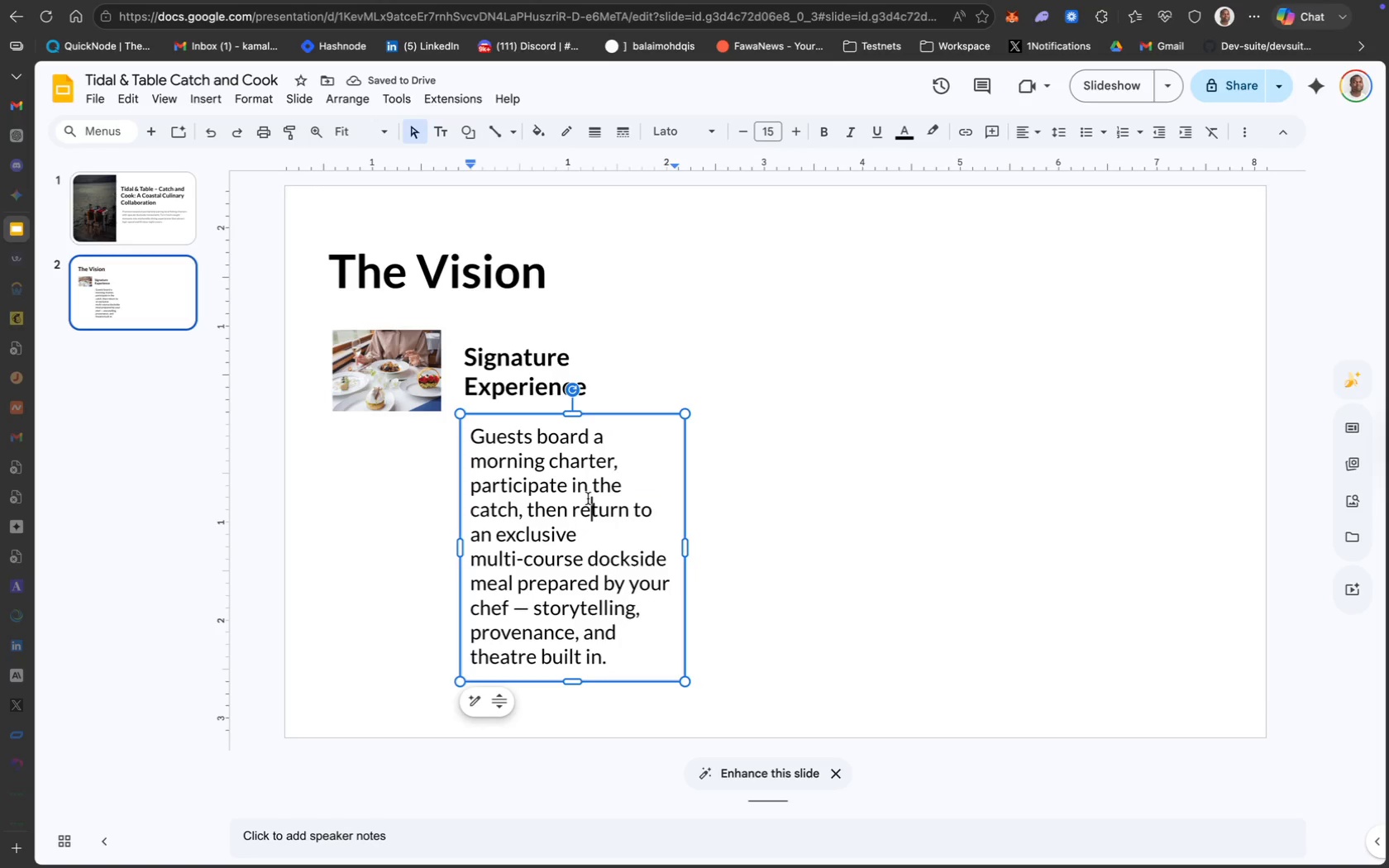 
key(Meta+A)
 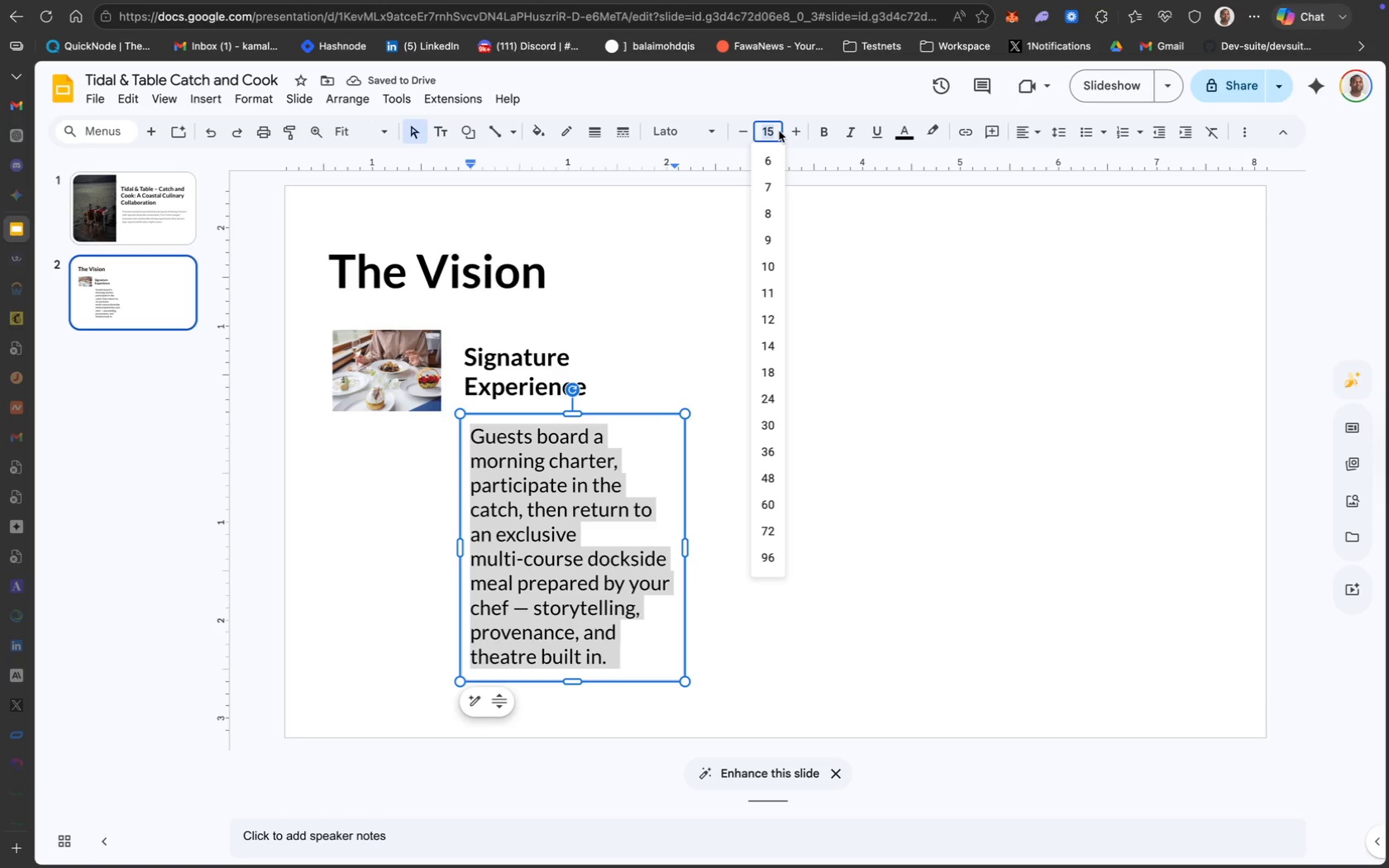 
type(12)
 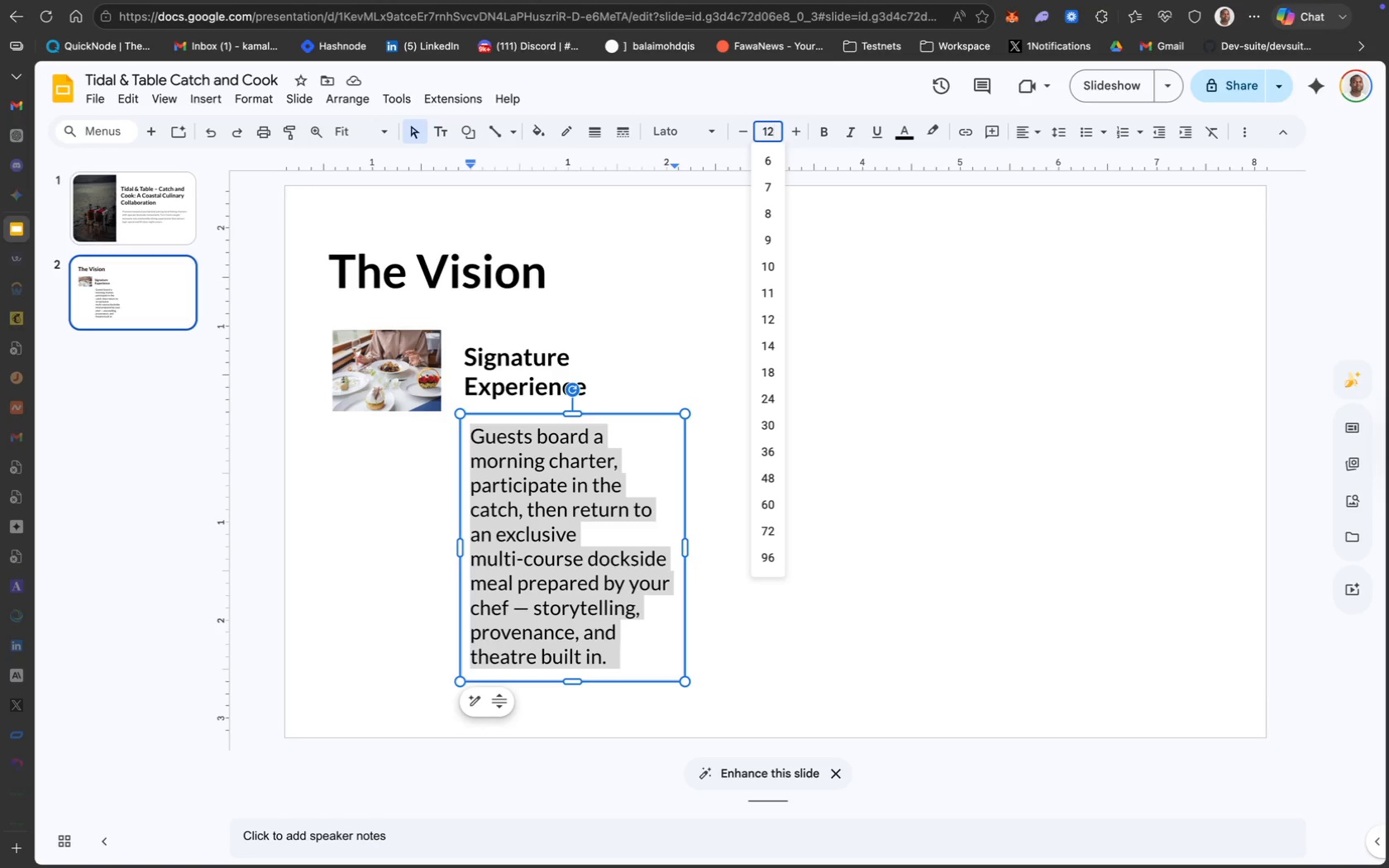 
key(Enter)
 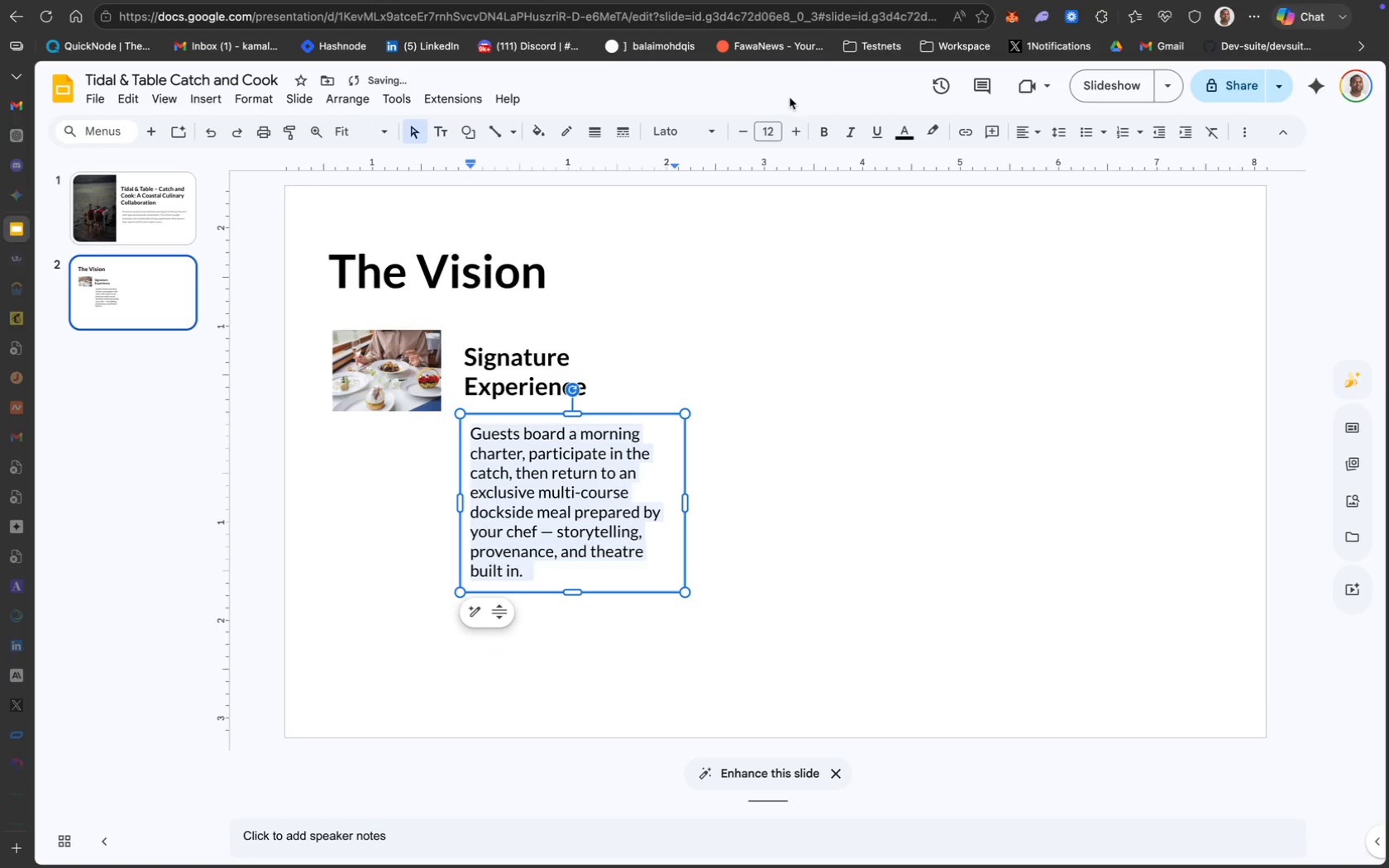 
left_click([766, 129])
 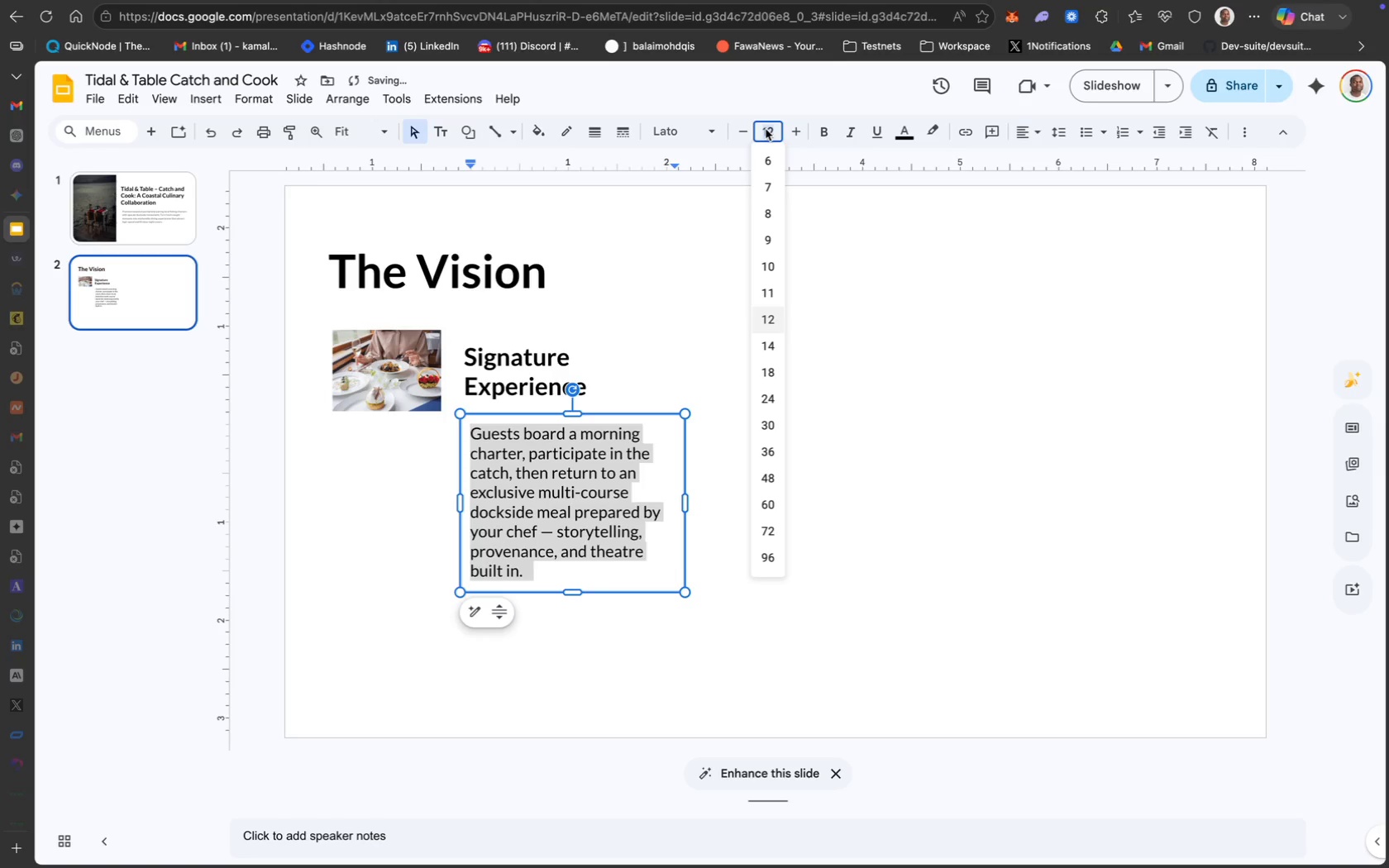 
type(14)
 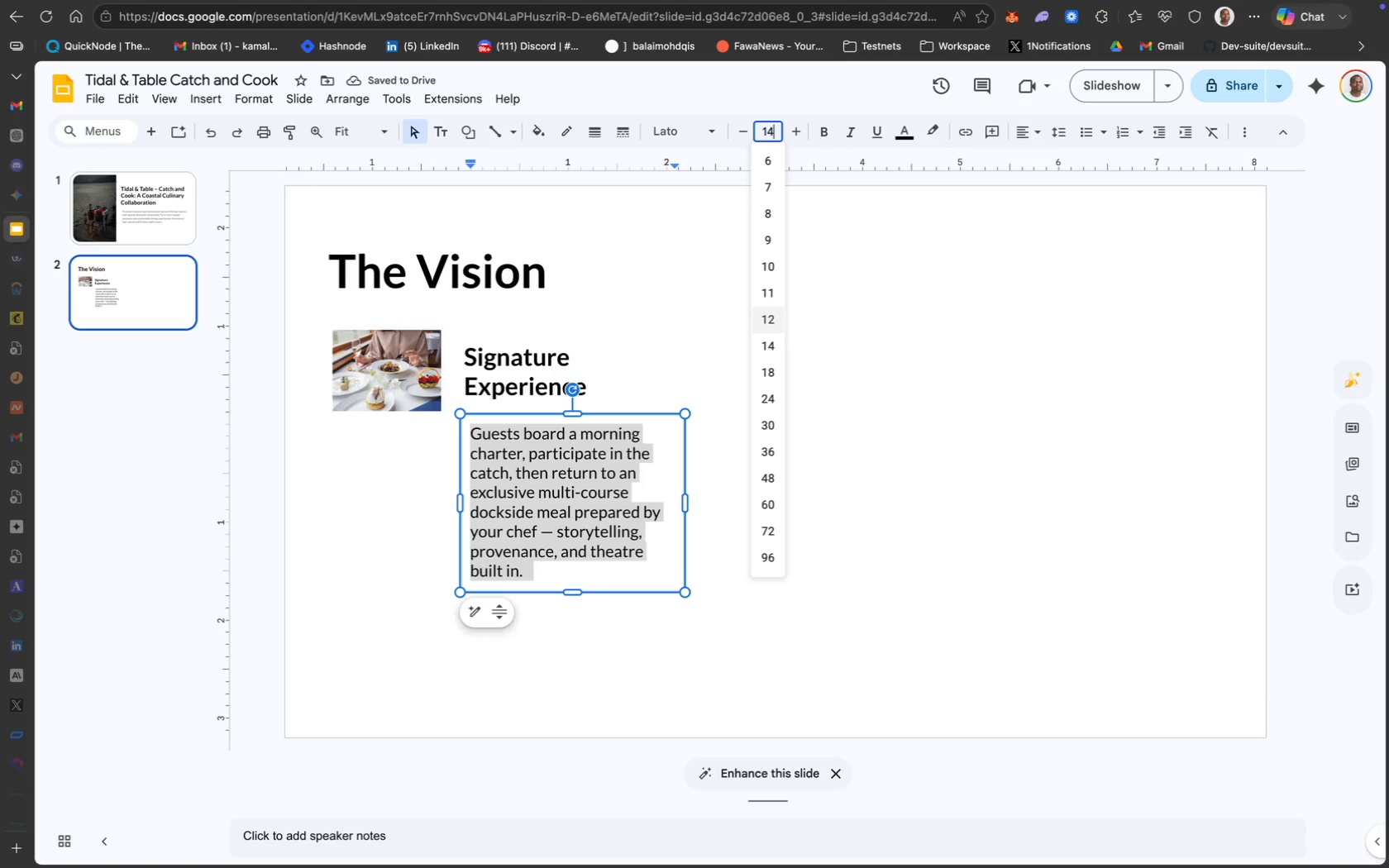 
key(Enter)
 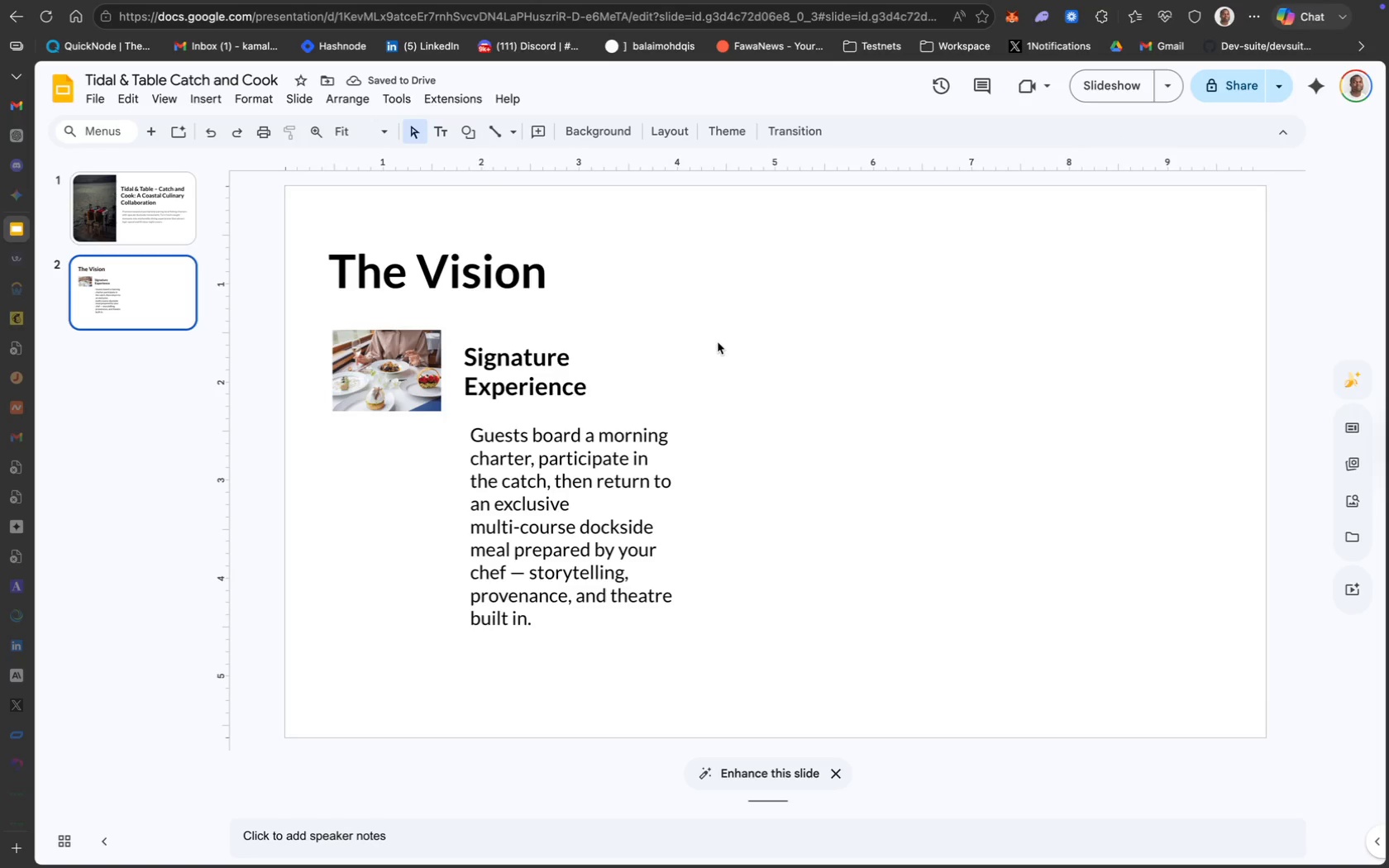 
wait(5.75)
 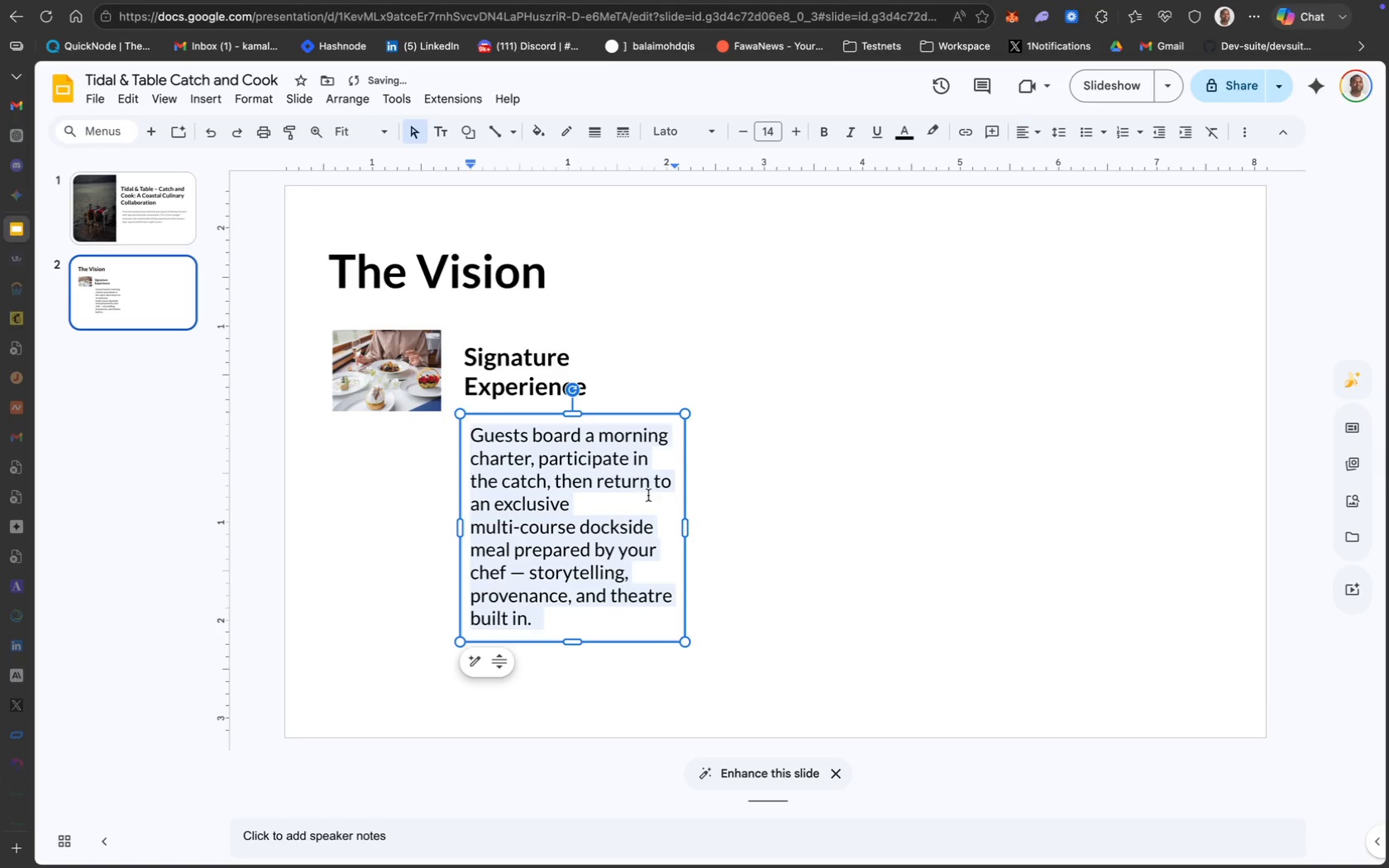 
left_click([388, 368])
 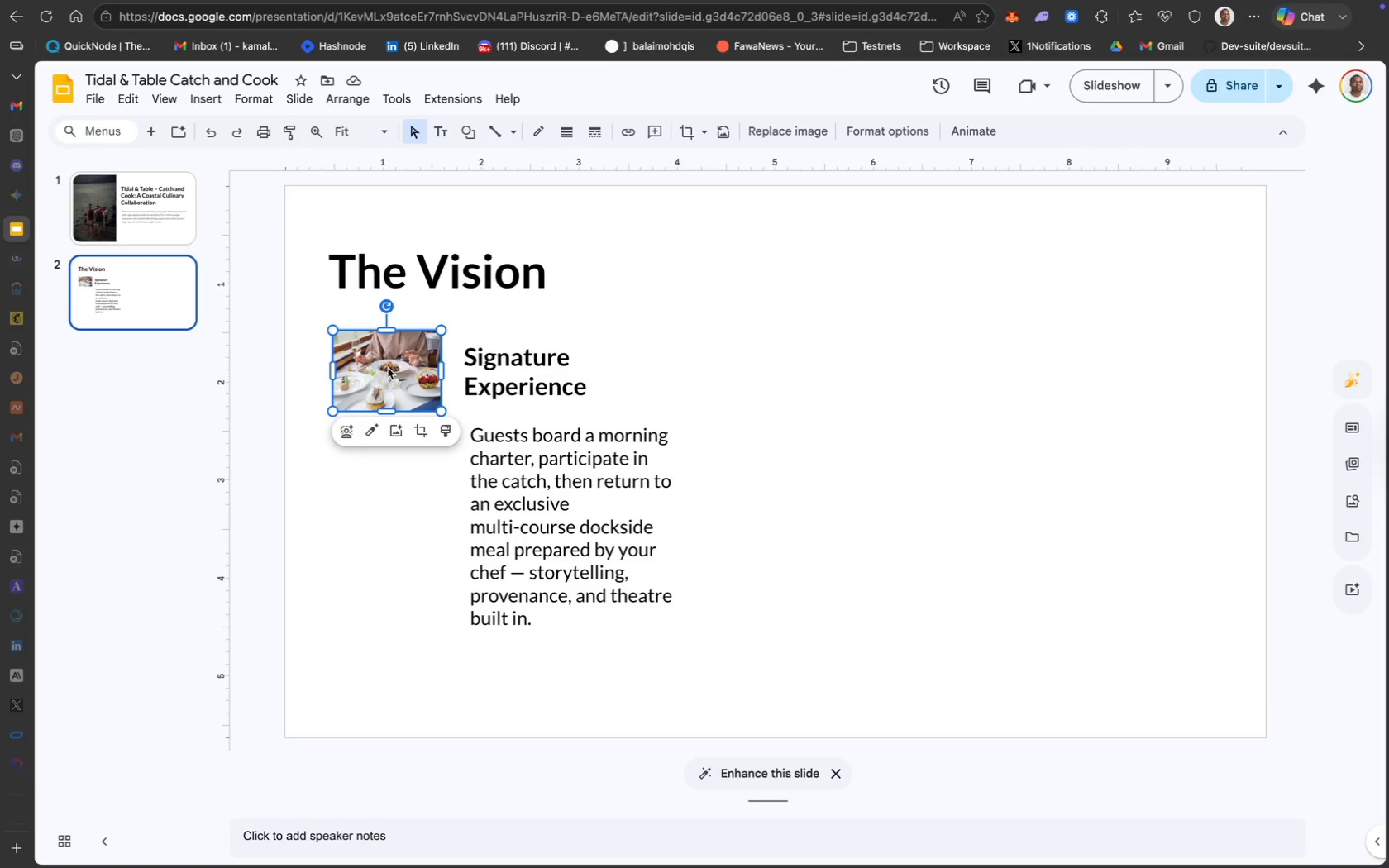 
hold_key(key=CommandLeft, duration=0.34)
 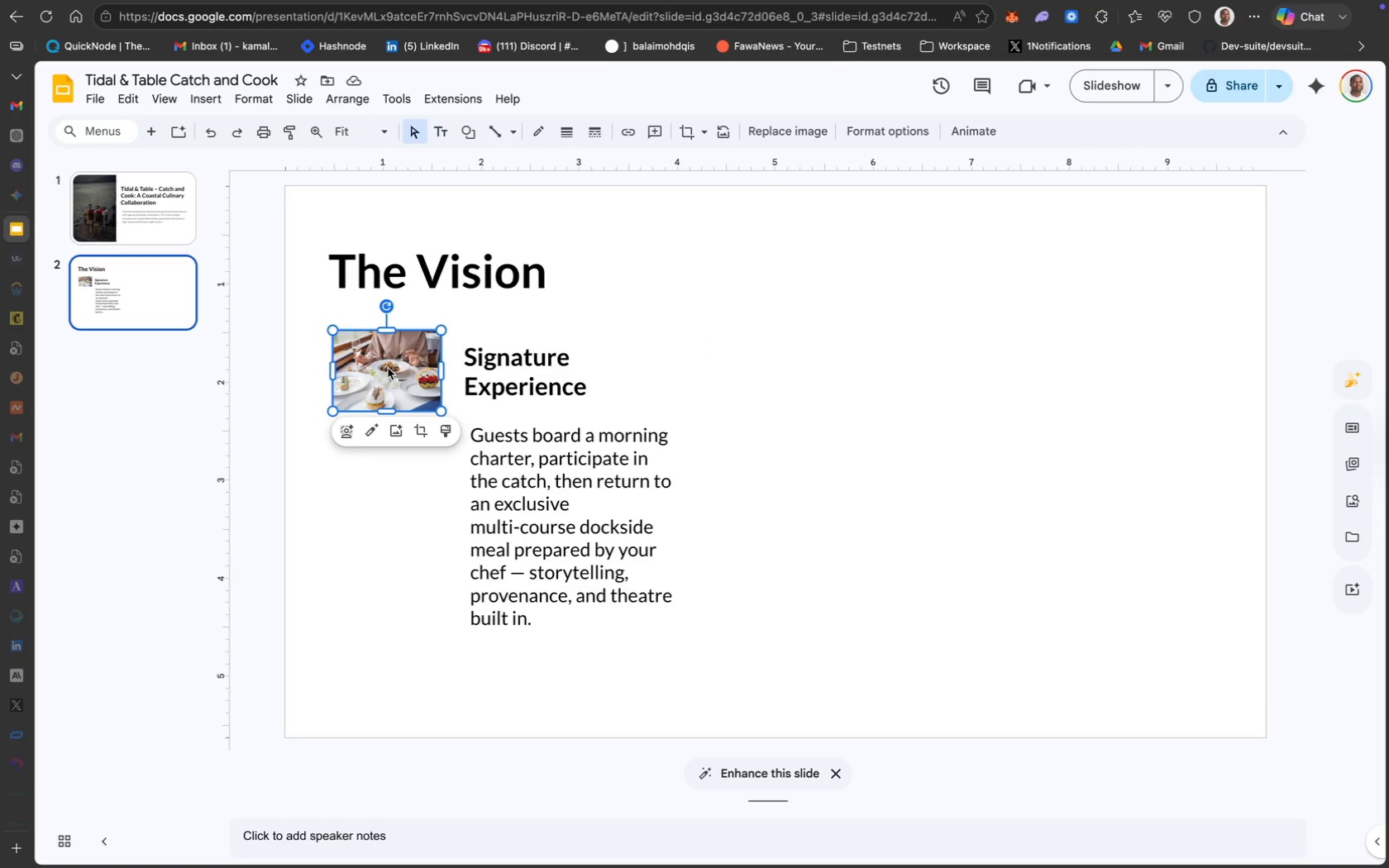 
hold_key(key=ShiftLeft, duration=1.42)
left_click([483, 360])
 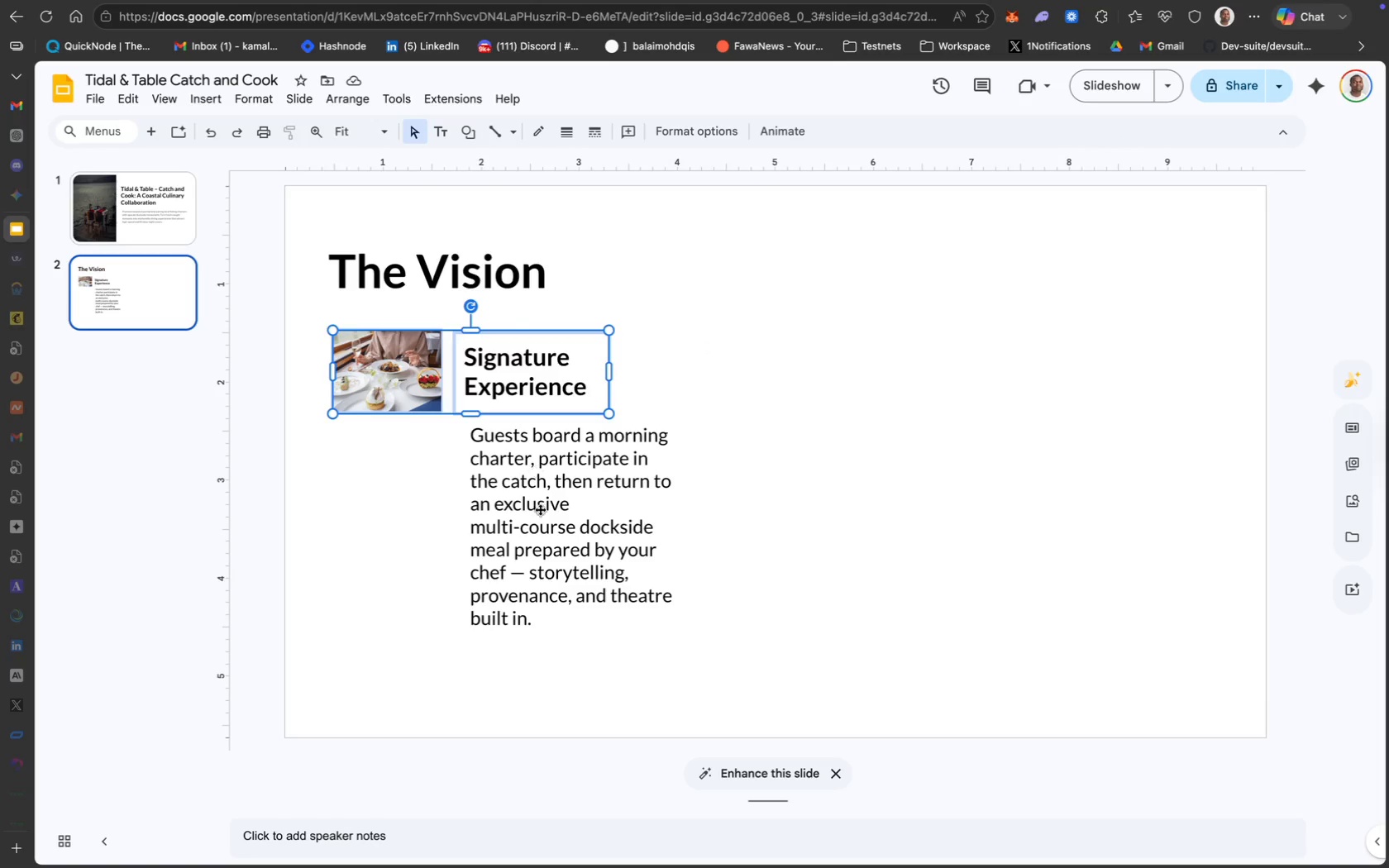 
left_click([540, 510])
 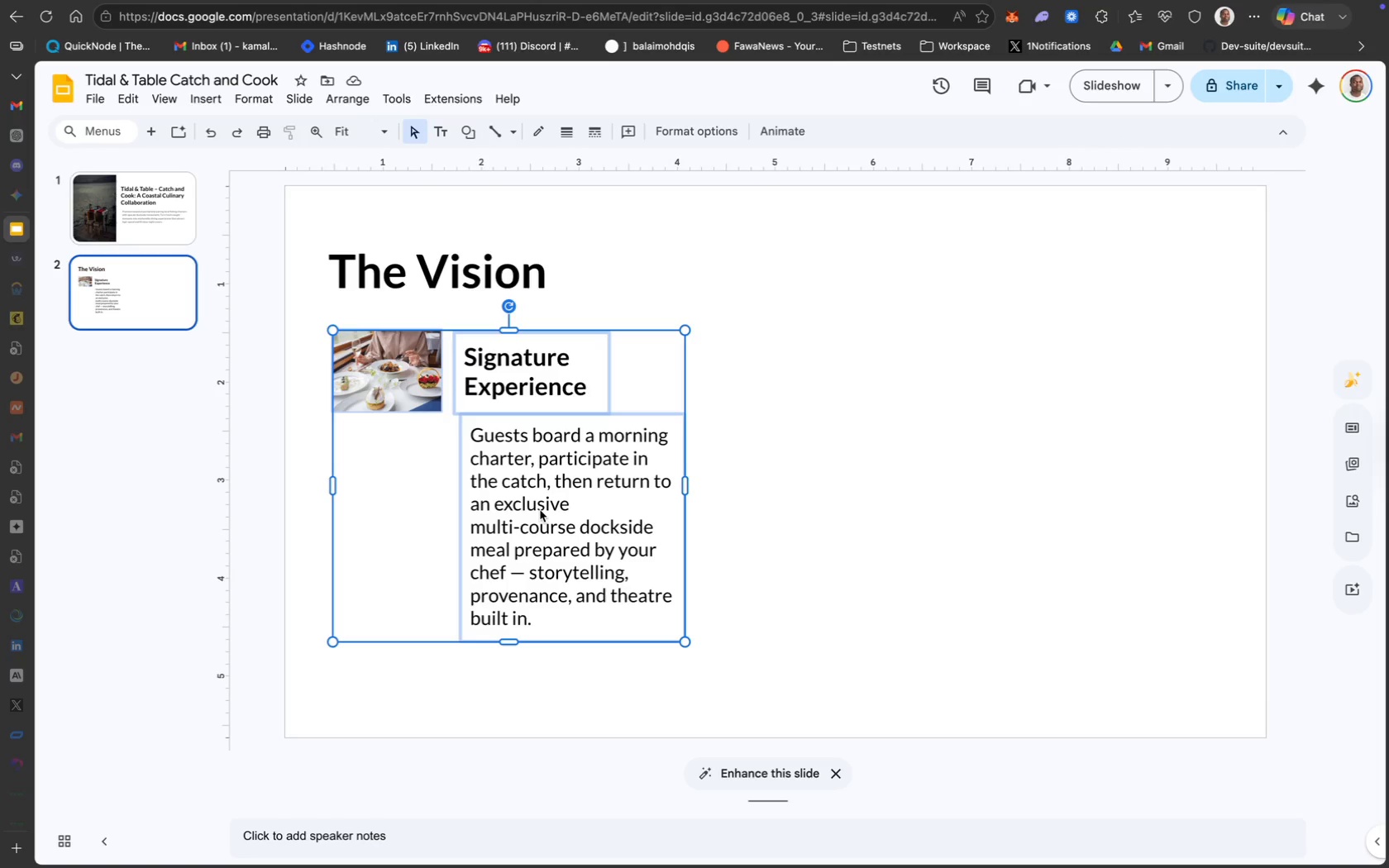 
key(Meta+D)
 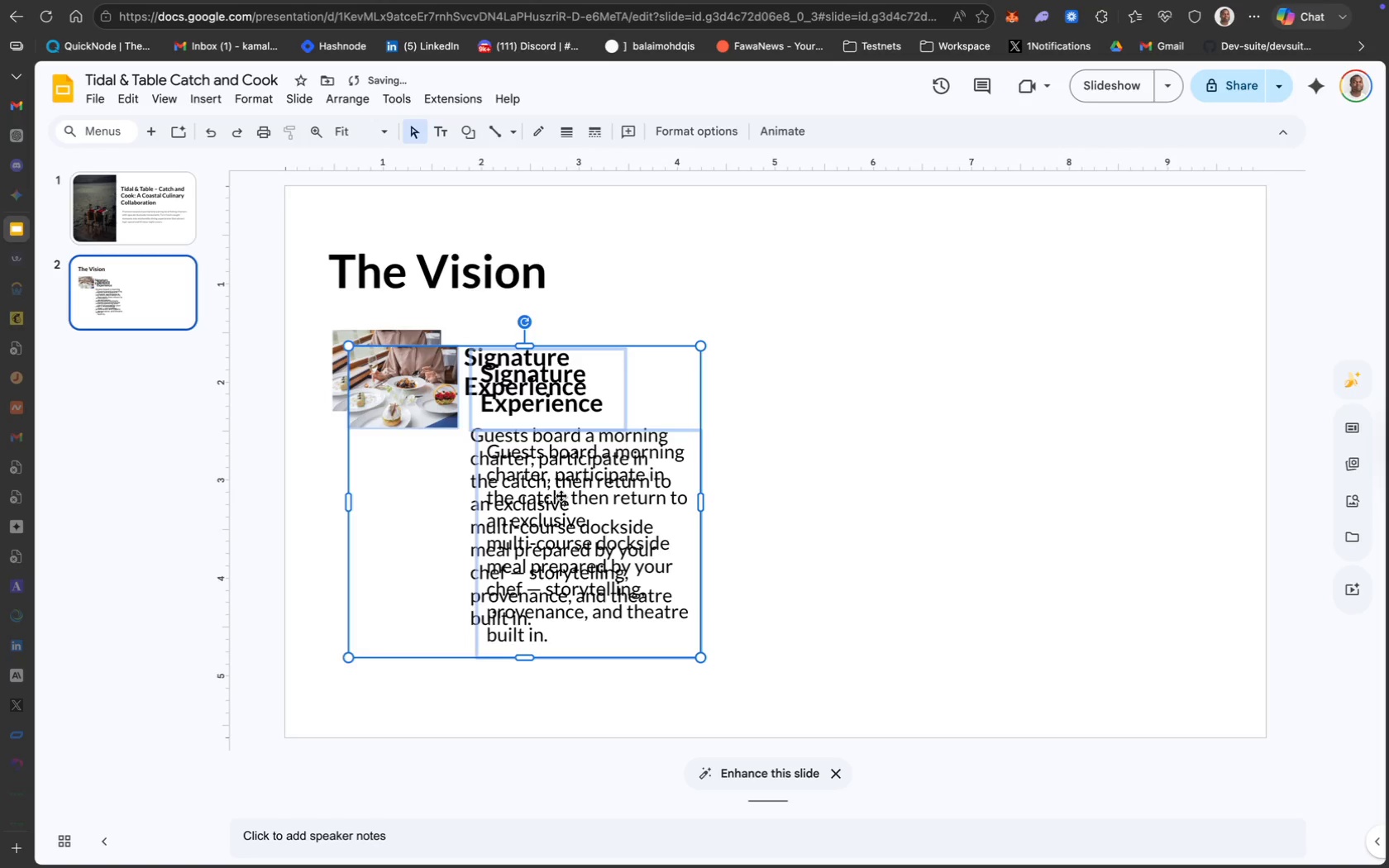 
left_click_drag(start_coordinate=[561, 495], to_coordinate=[940, 483])
 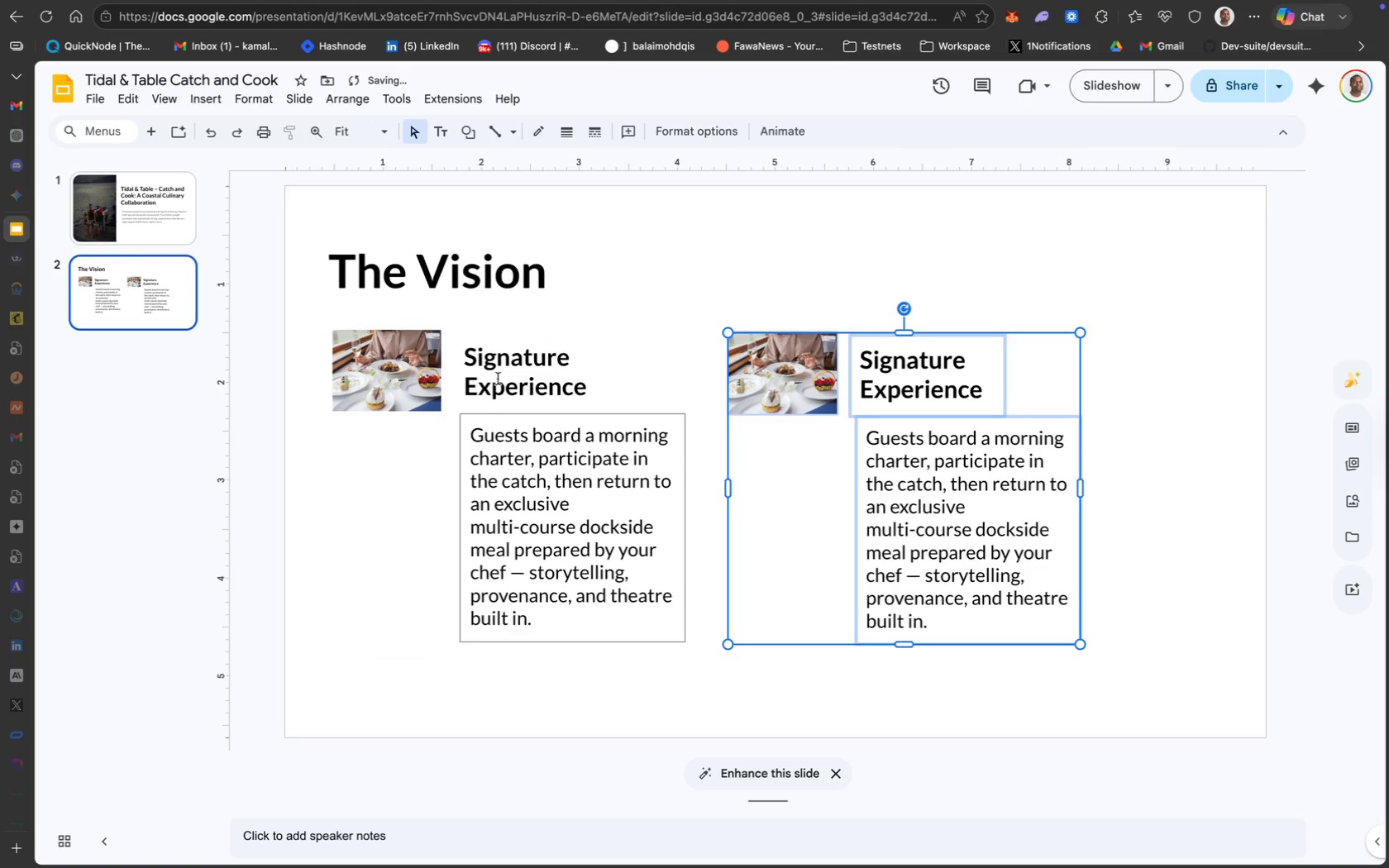 
left_click([396, 370])
 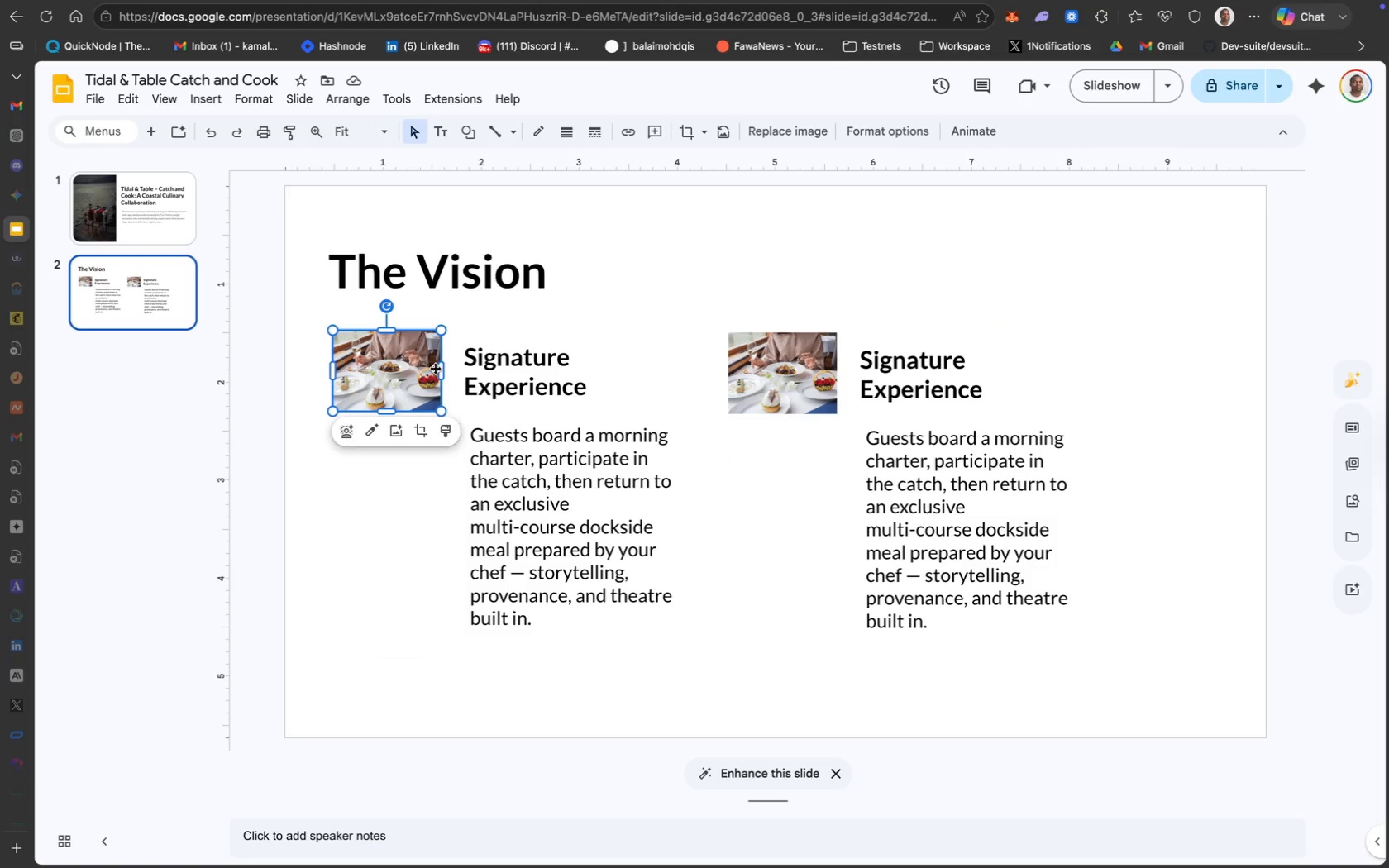 
wait(5.71)
 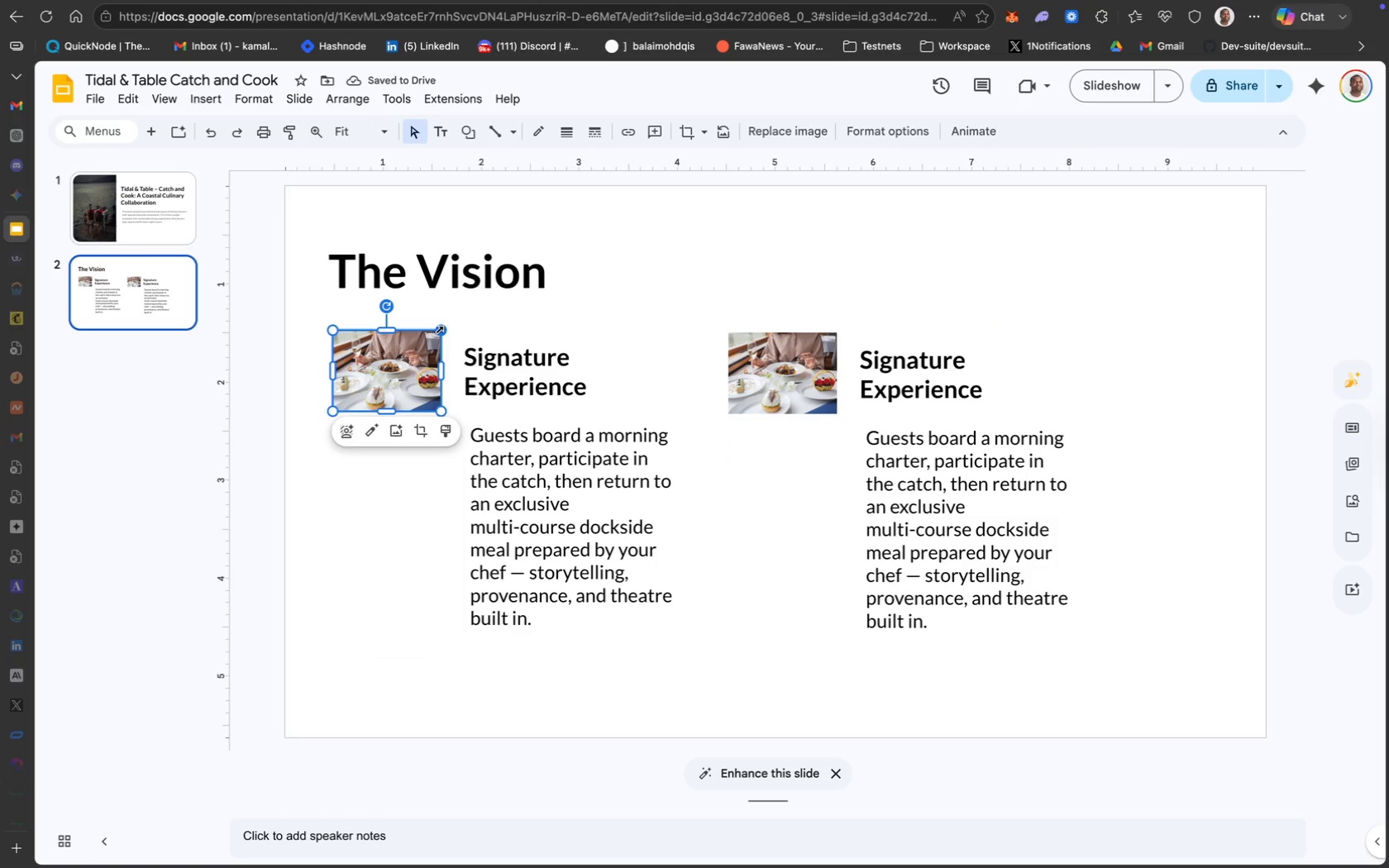 
left_click_drag(start_coordinate=[438, 331], to_coordinate=[414, 355])
 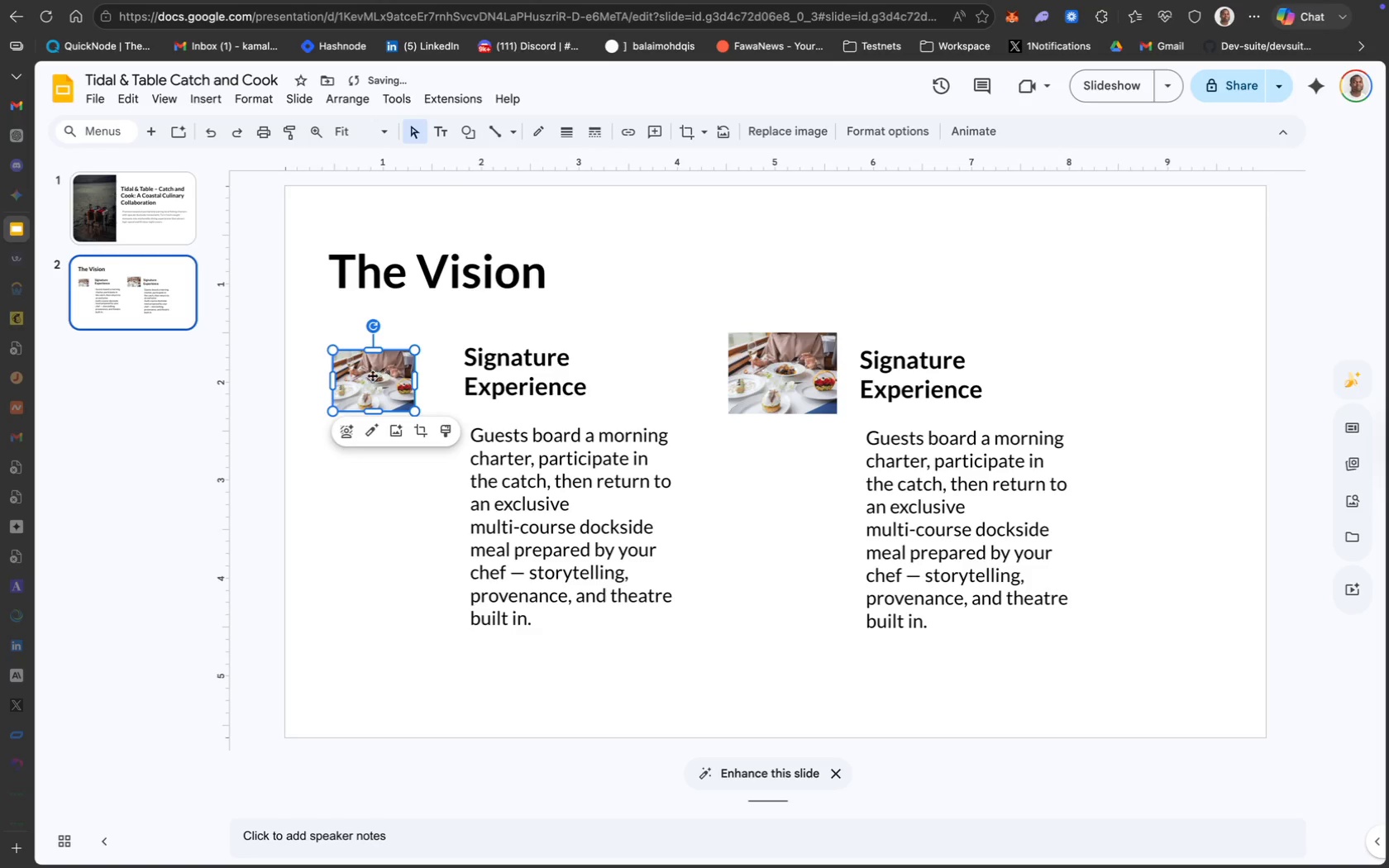 
left_click_drag(start_coordinate=[369, 376], to_coordinate=[369, 368])
 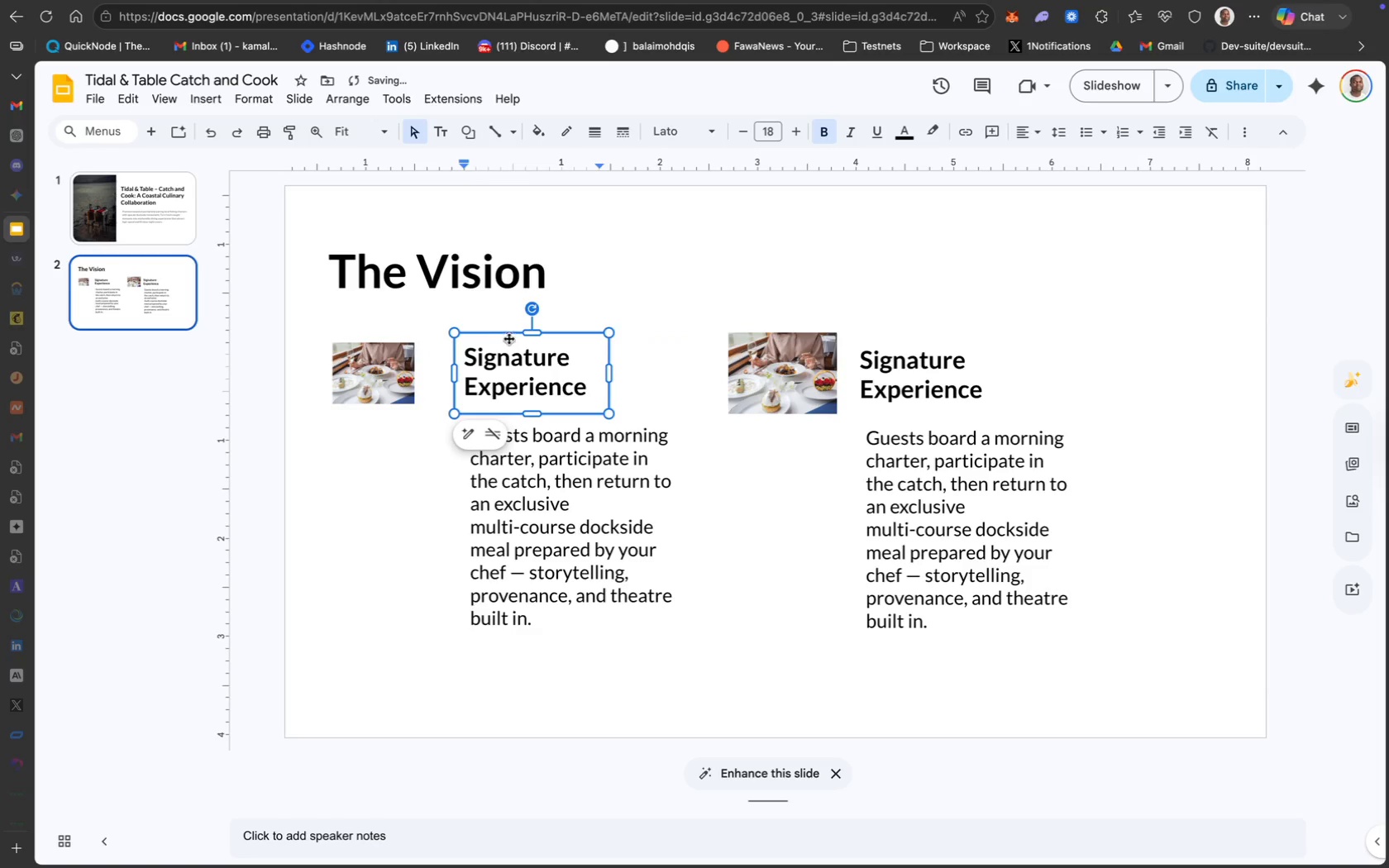 
left_click_drag(start_coordinate=[506, 332], to_coordinate=[477, 336])
 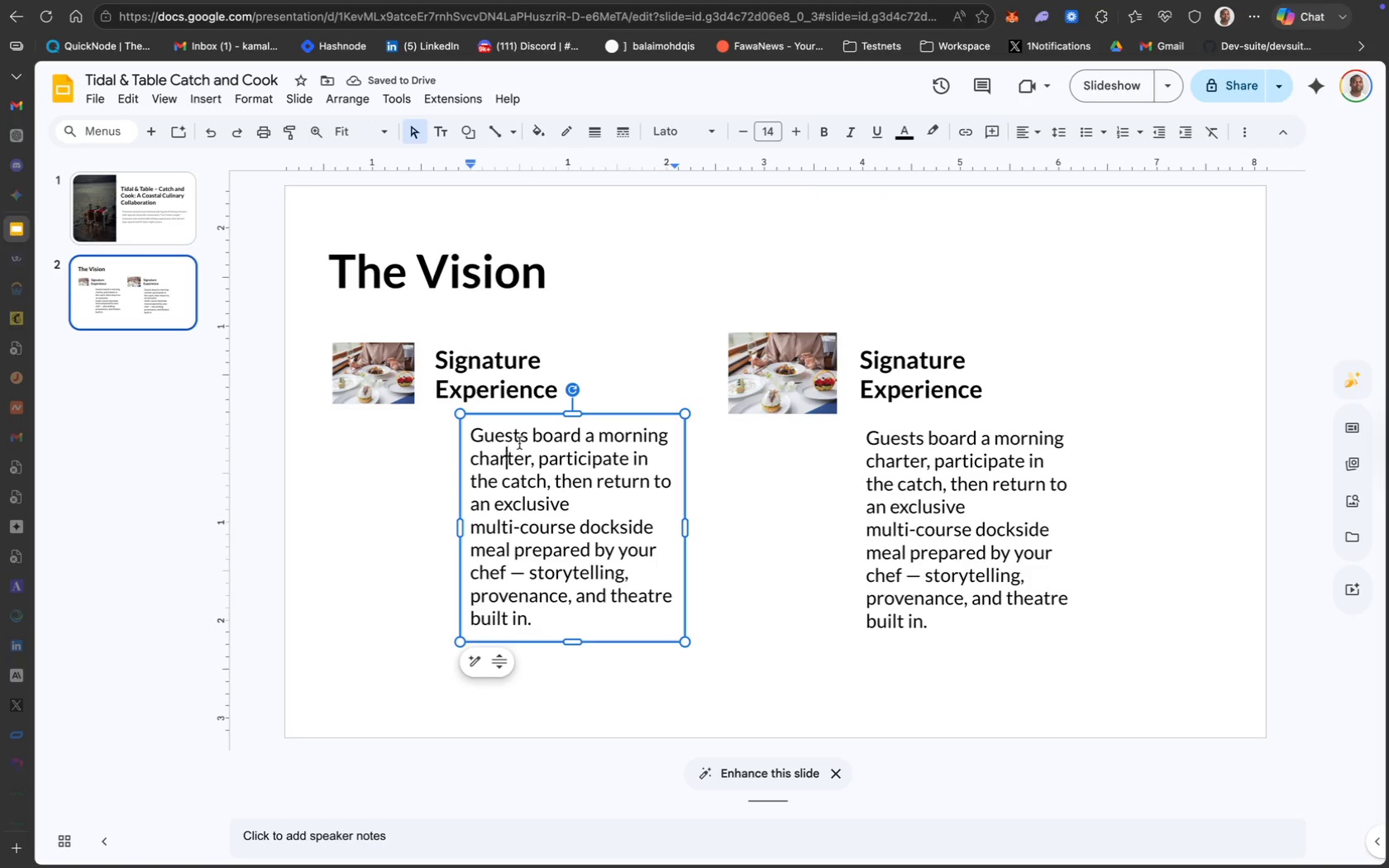 
left_click_drag(start_coordinate=[546, 413], to_coordinate=[511, 417])
 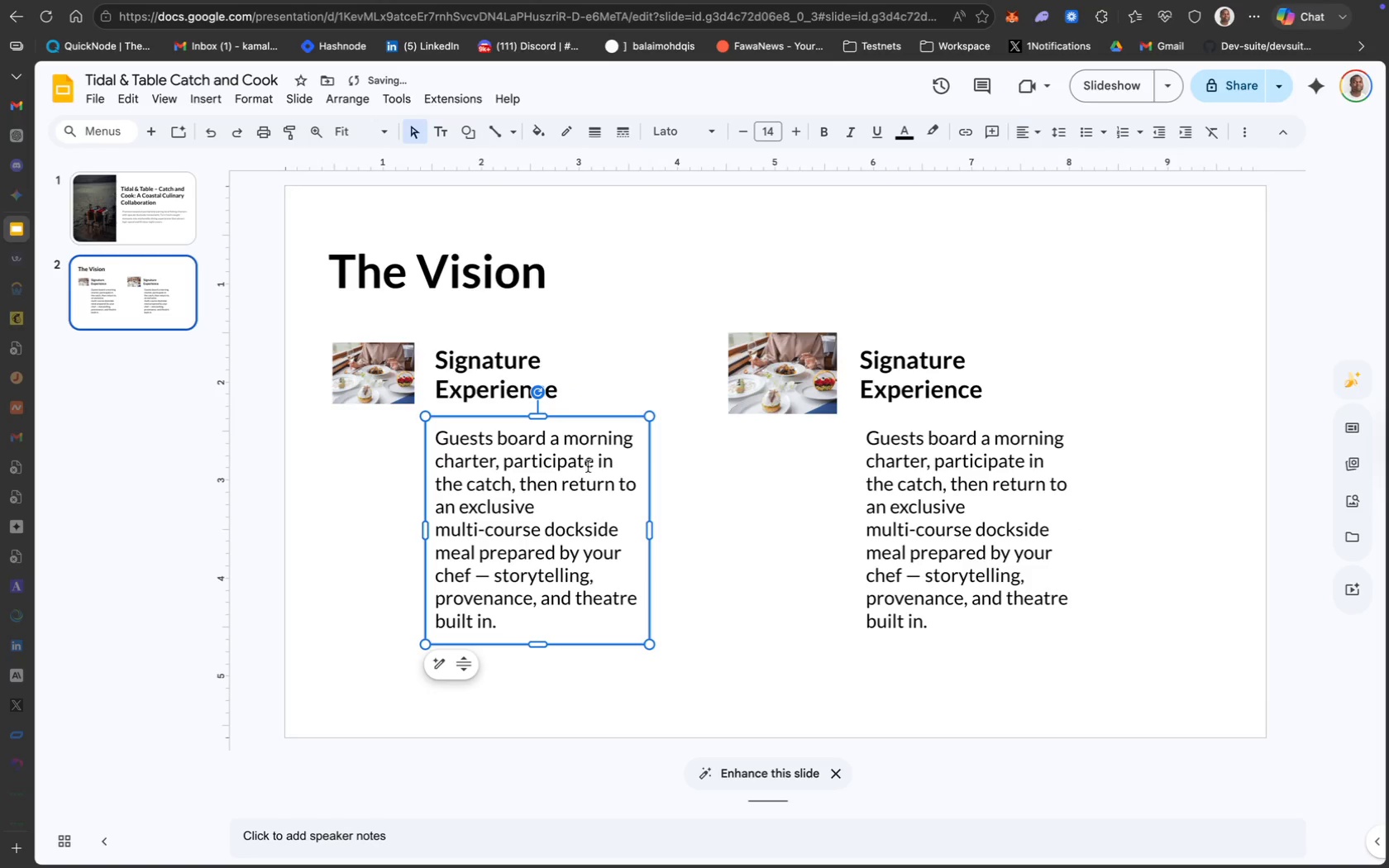 
left_click([726, 481])
 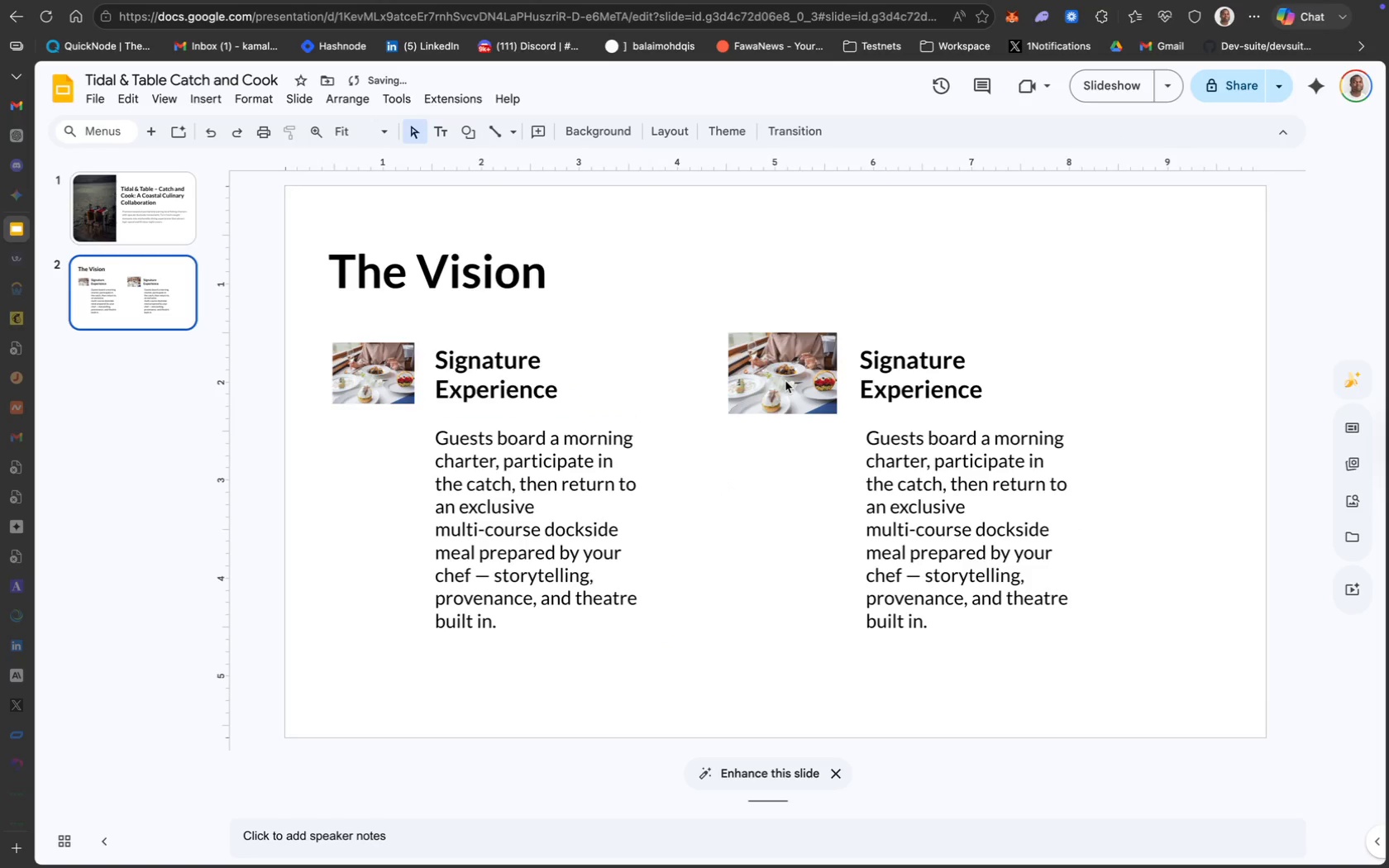 
left_click([786, 380])
 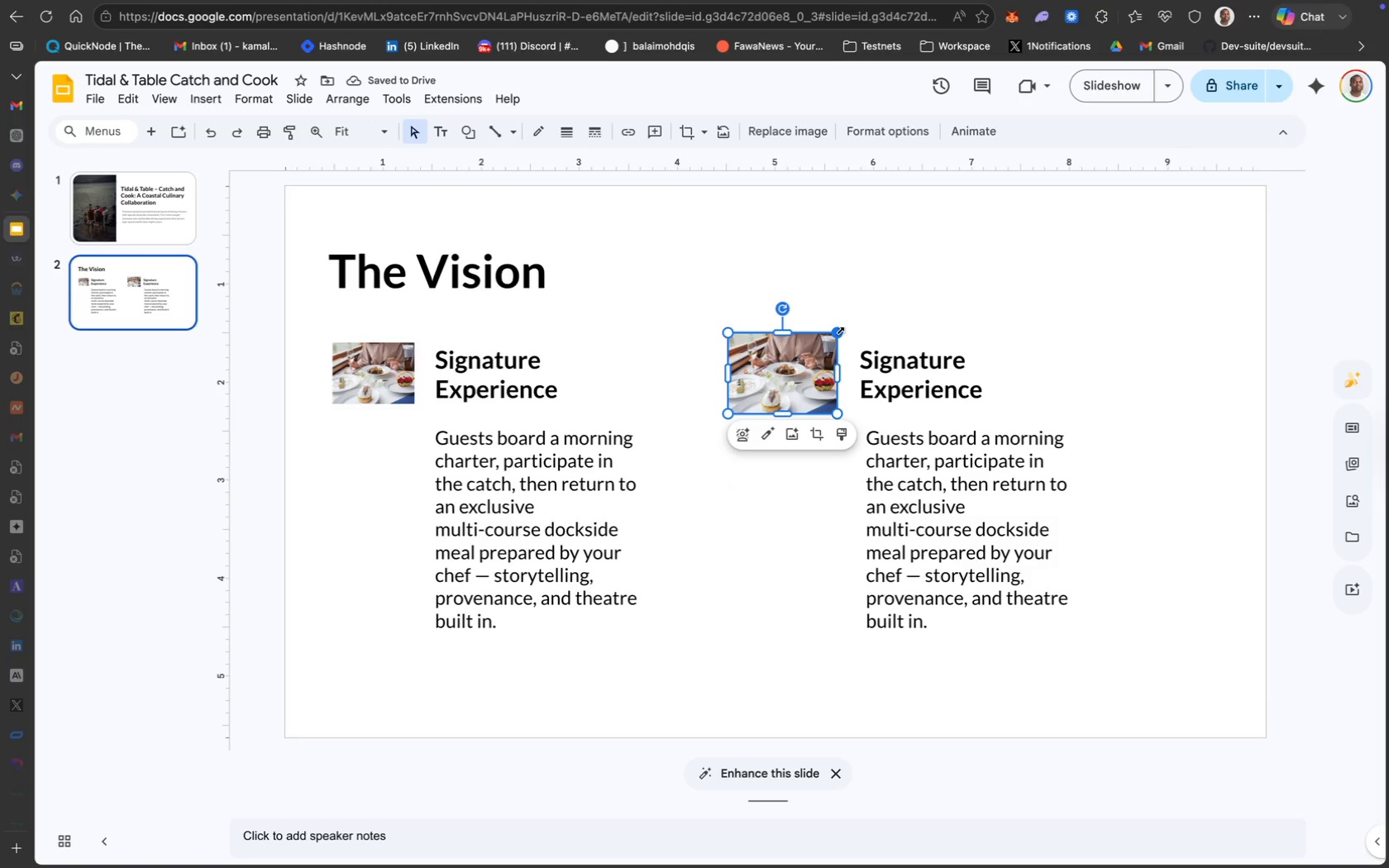 
left_click_drag(start_coordinate=[838, 331], to_coordinate=[789, 367])
 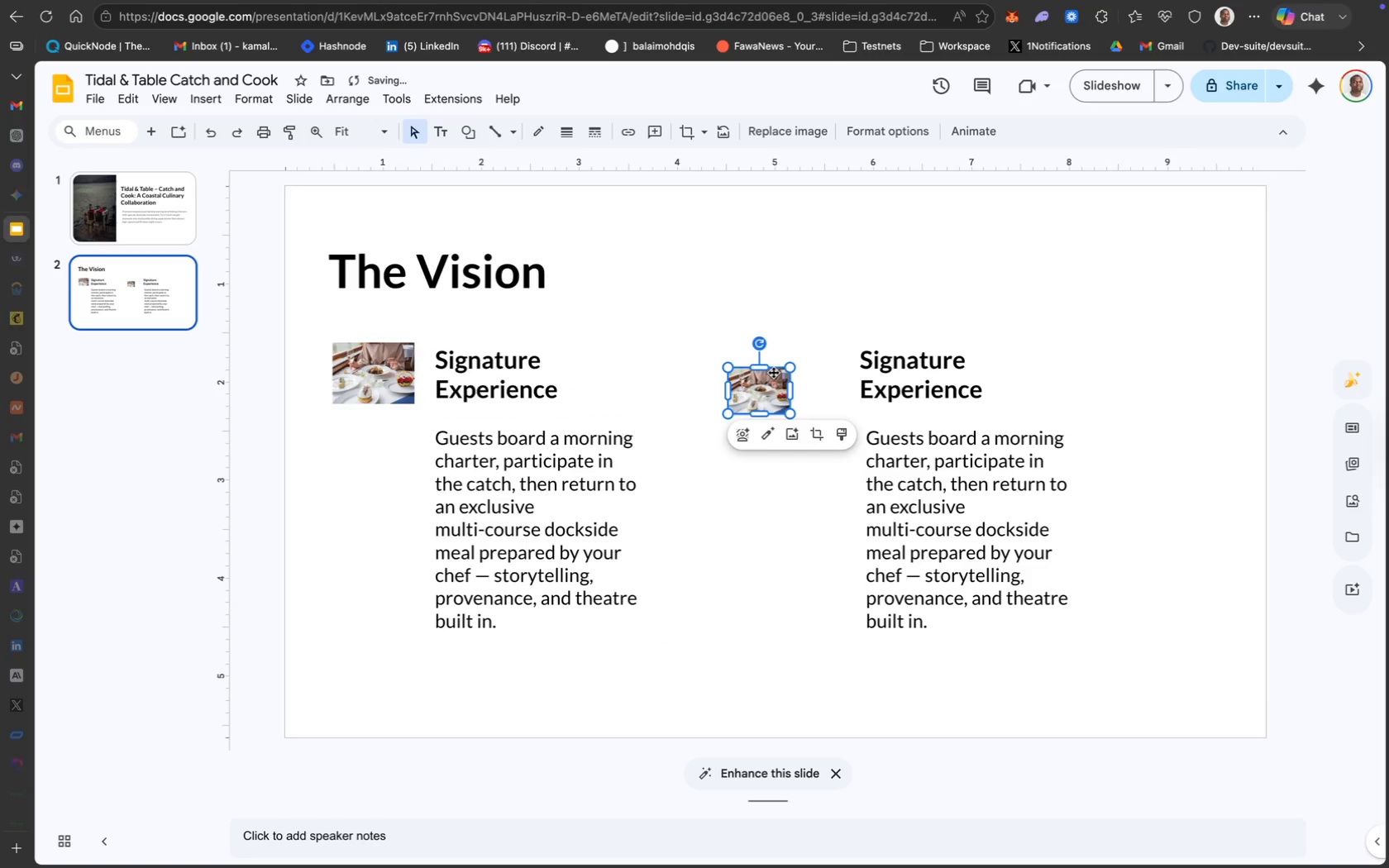 
left_click([772, 383])
 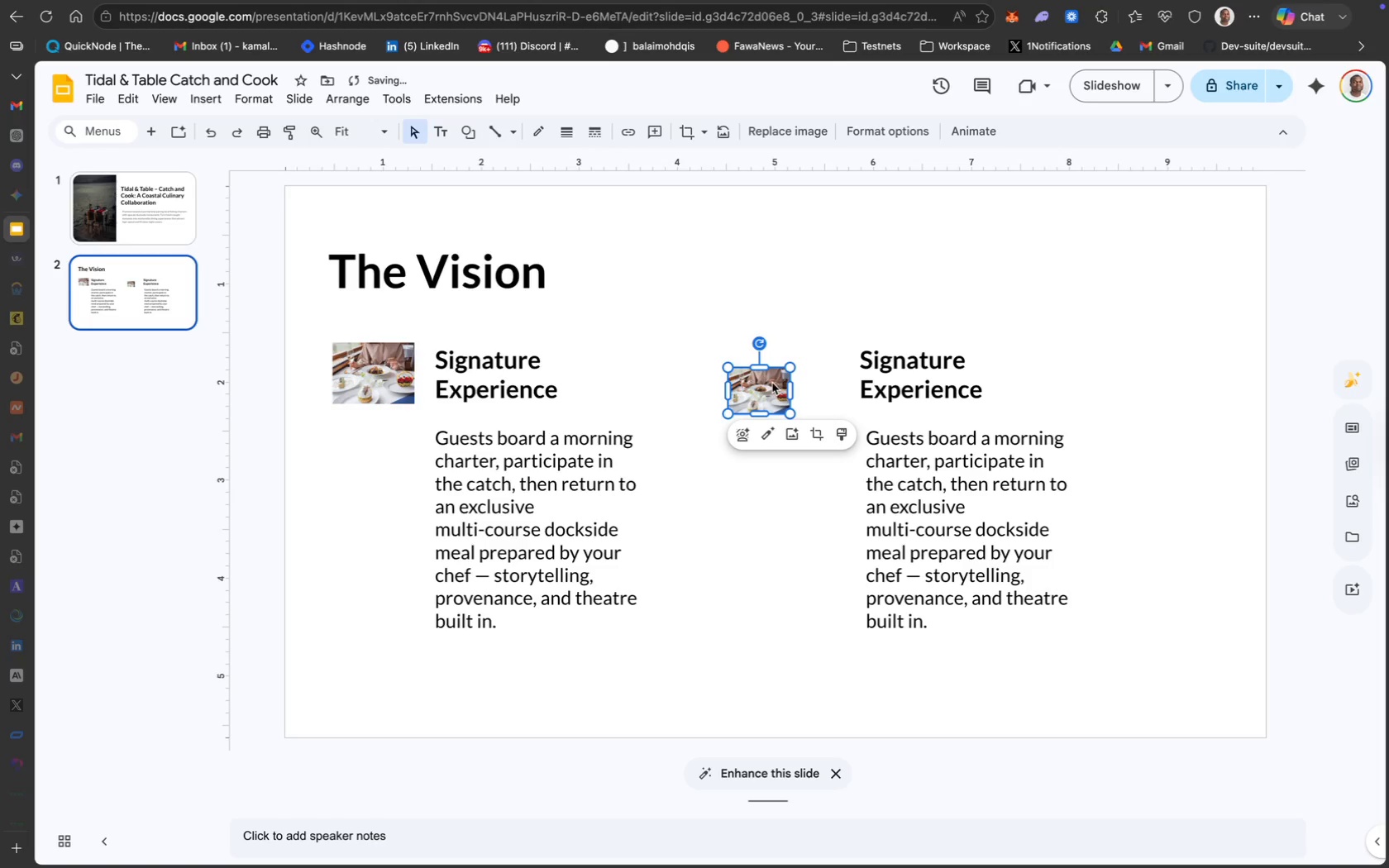 
key(Backspace)
 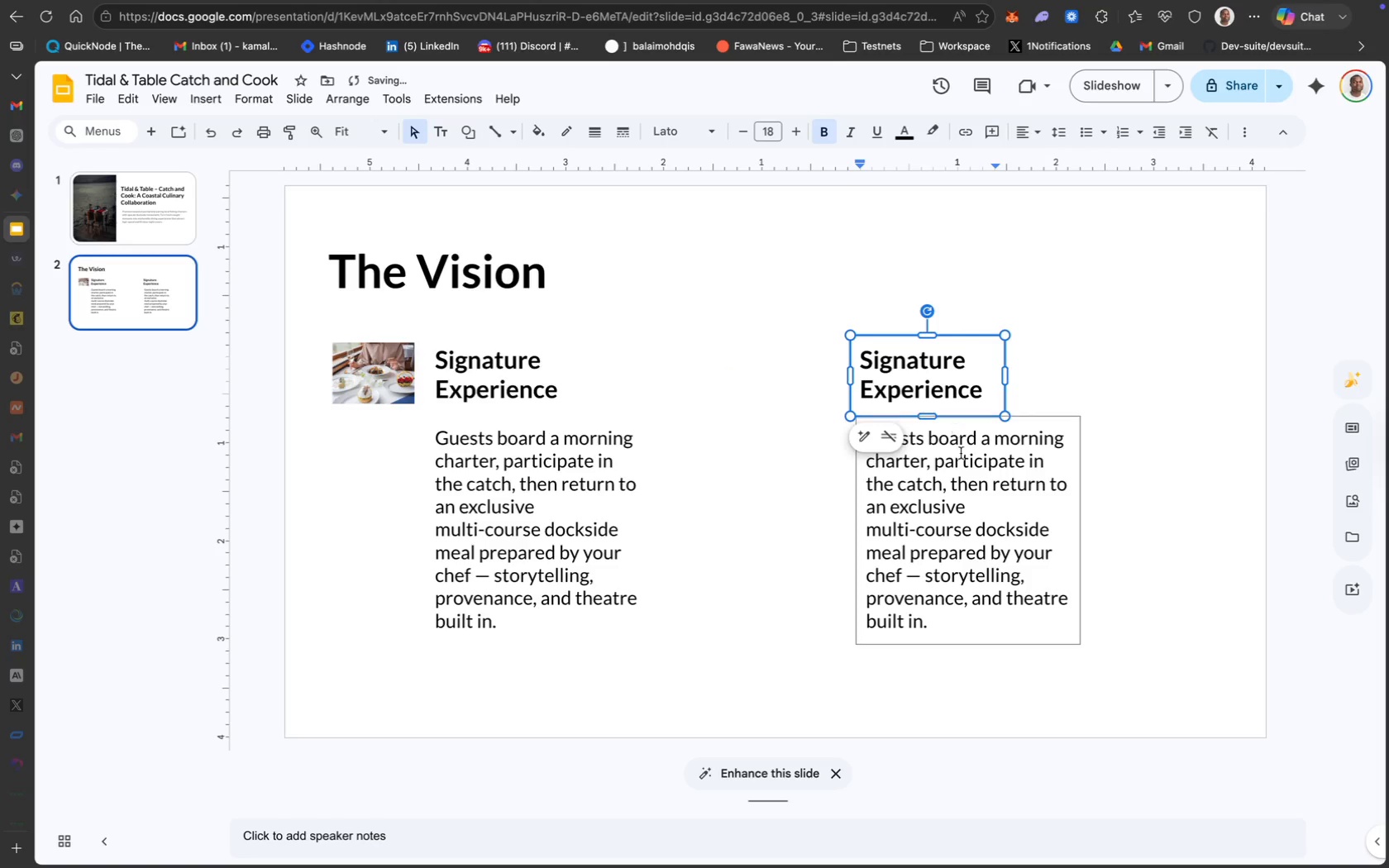 
hold_key(key=ShiftLeft, duration=0.51)
left_click([968, 494])
 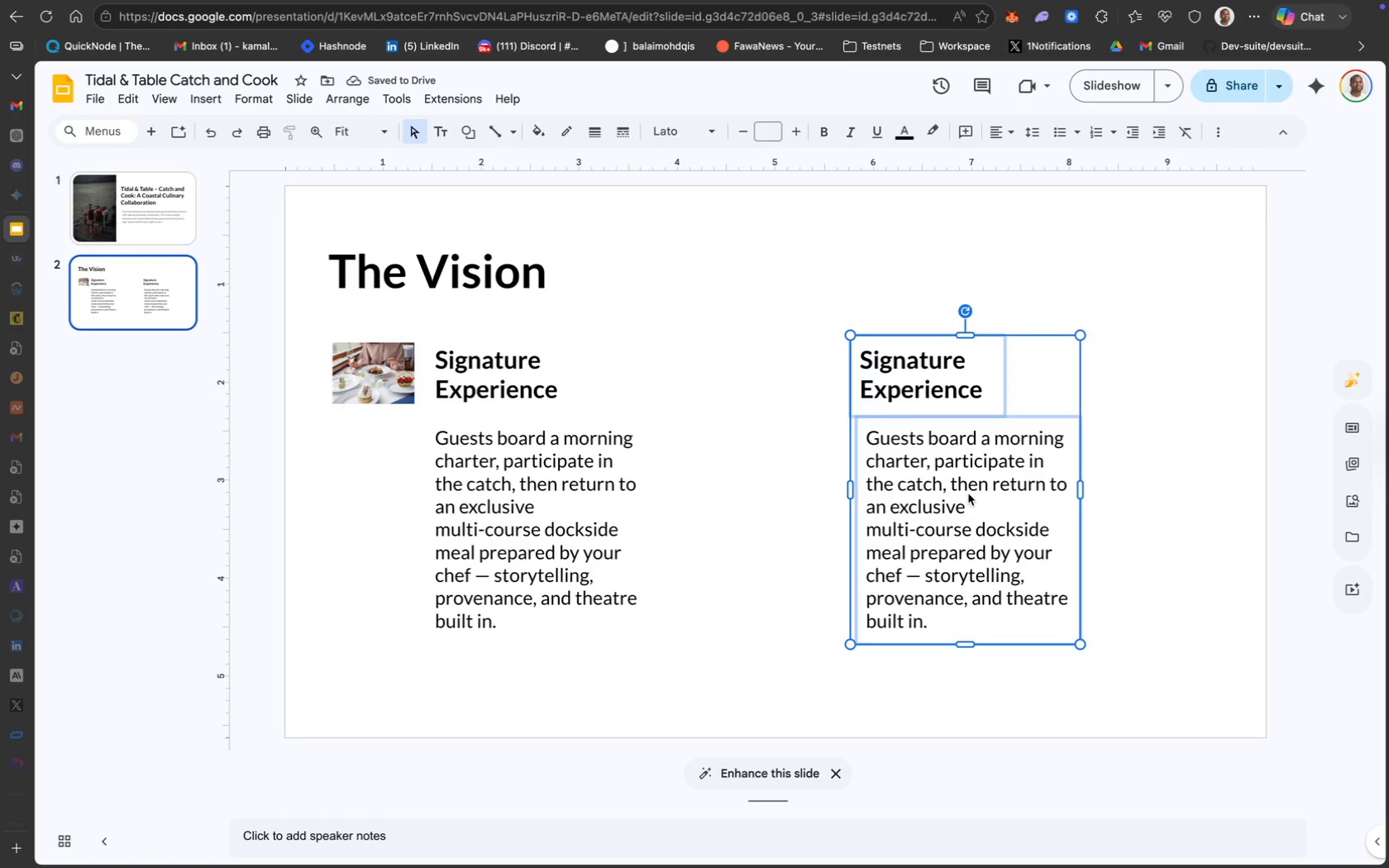 
key(Backspace)
 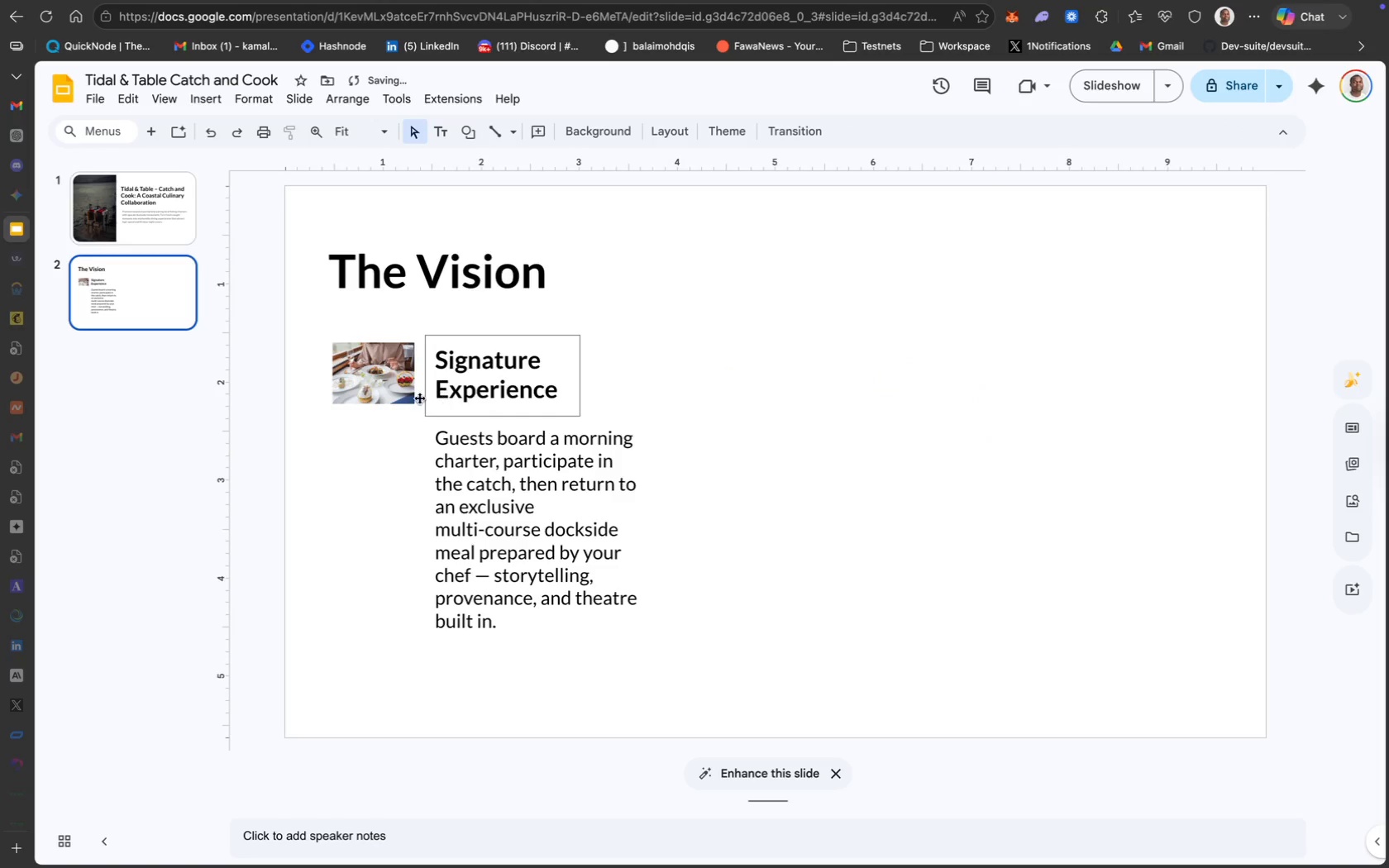 
left_click([397, 383])
 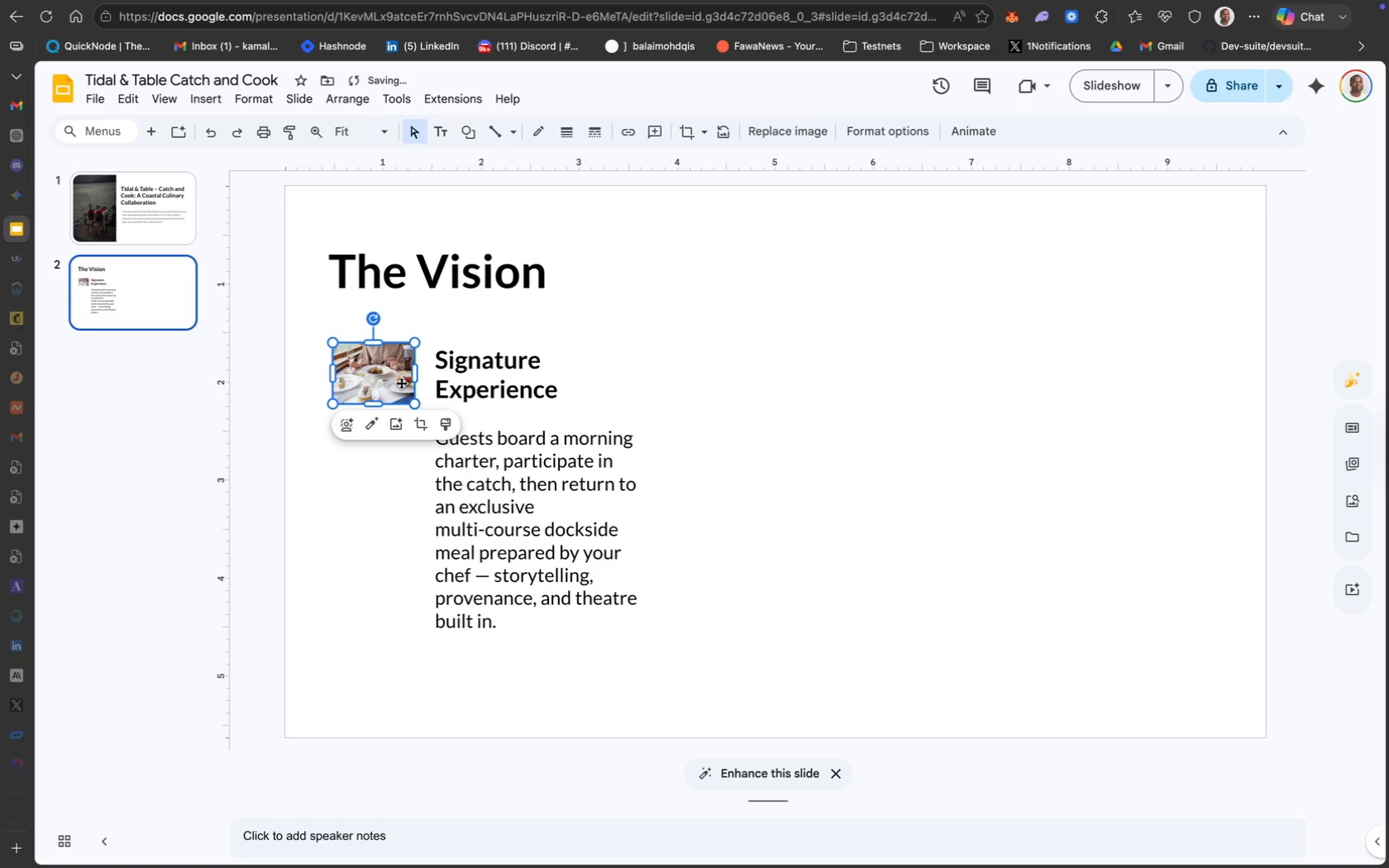 
key(Meta+CommandLeft)
 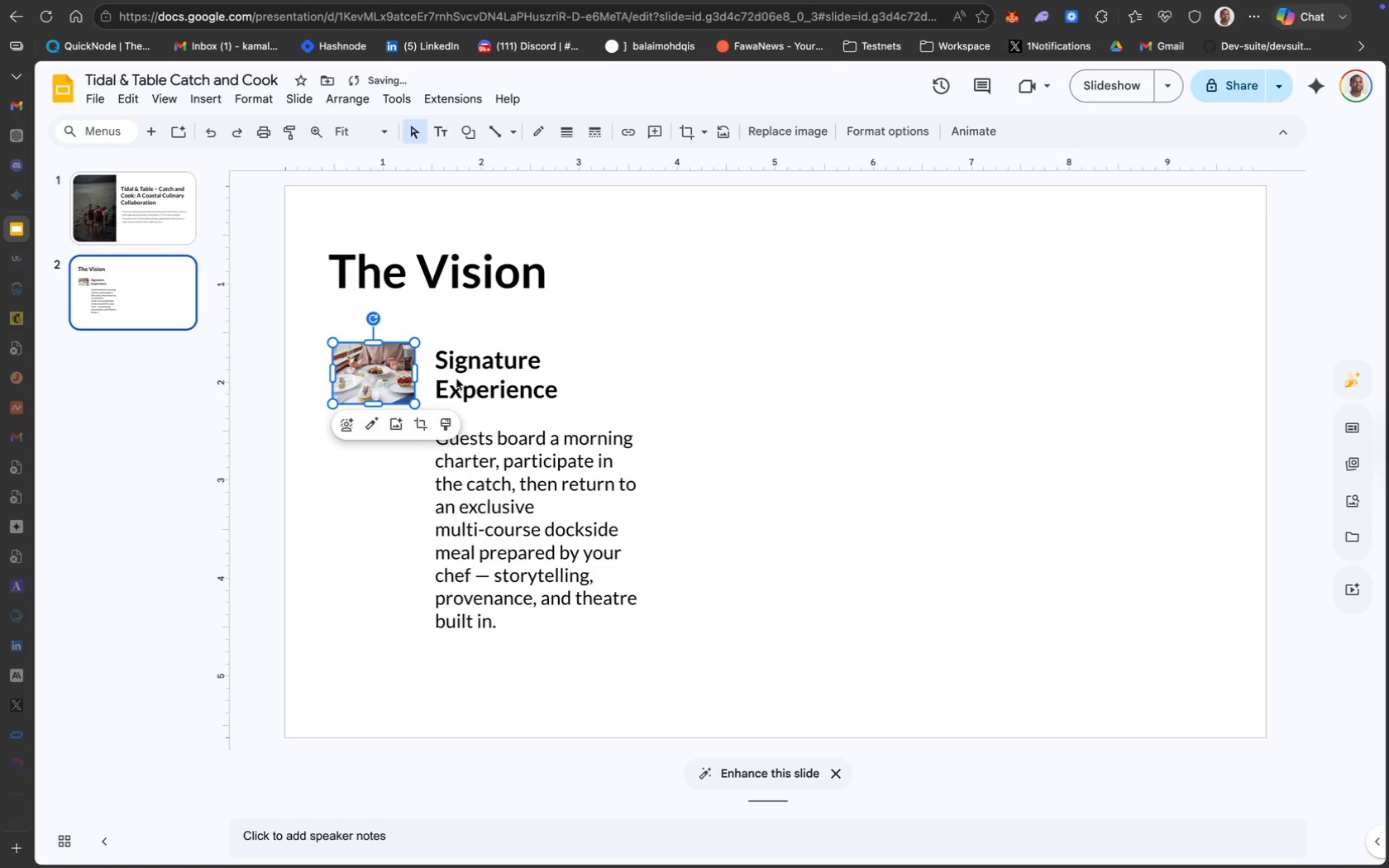 
hold_key(key=ShiftLeft, duration=0.98)
left_click([471, 379])
 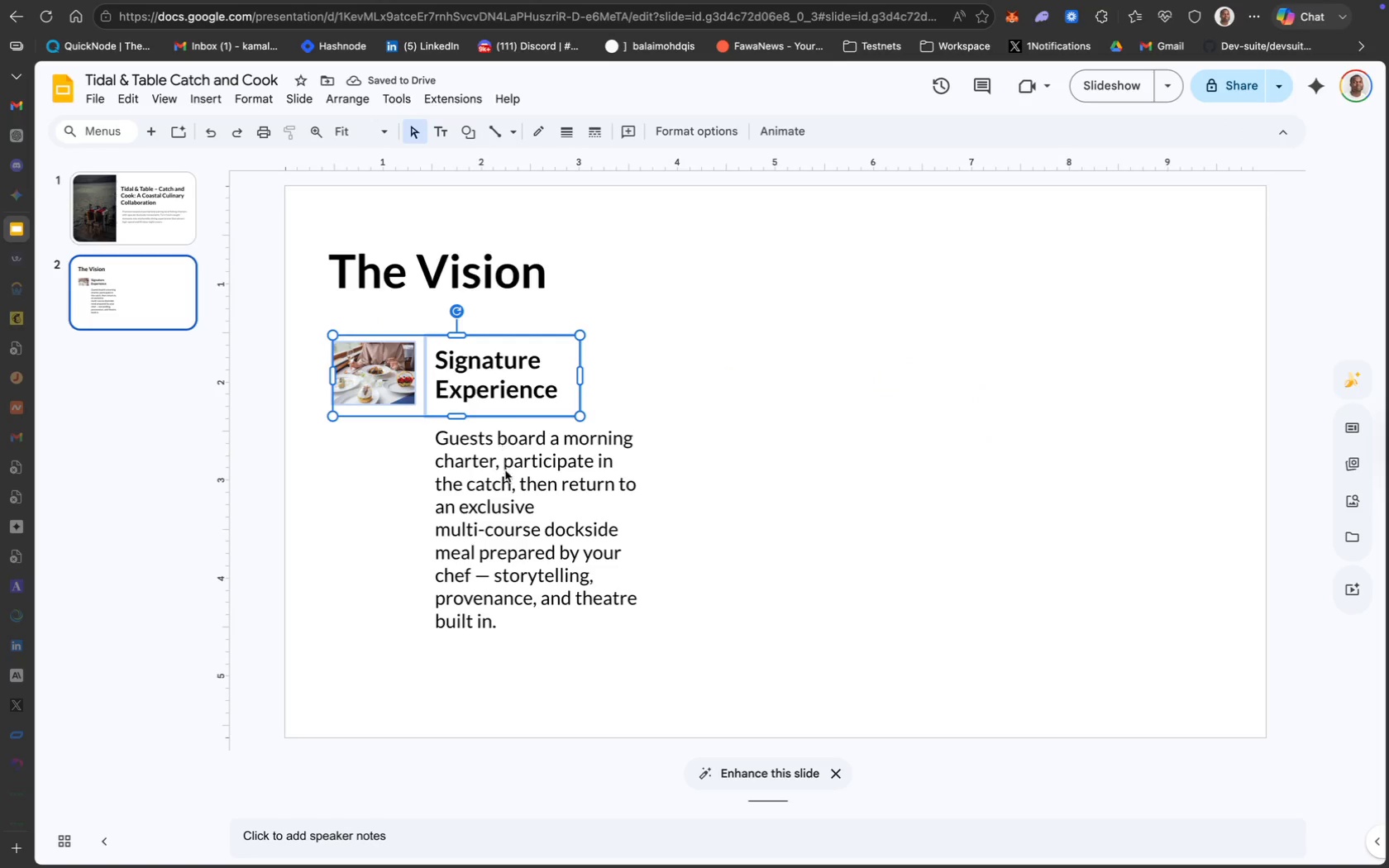 
left_click([505, 472])
 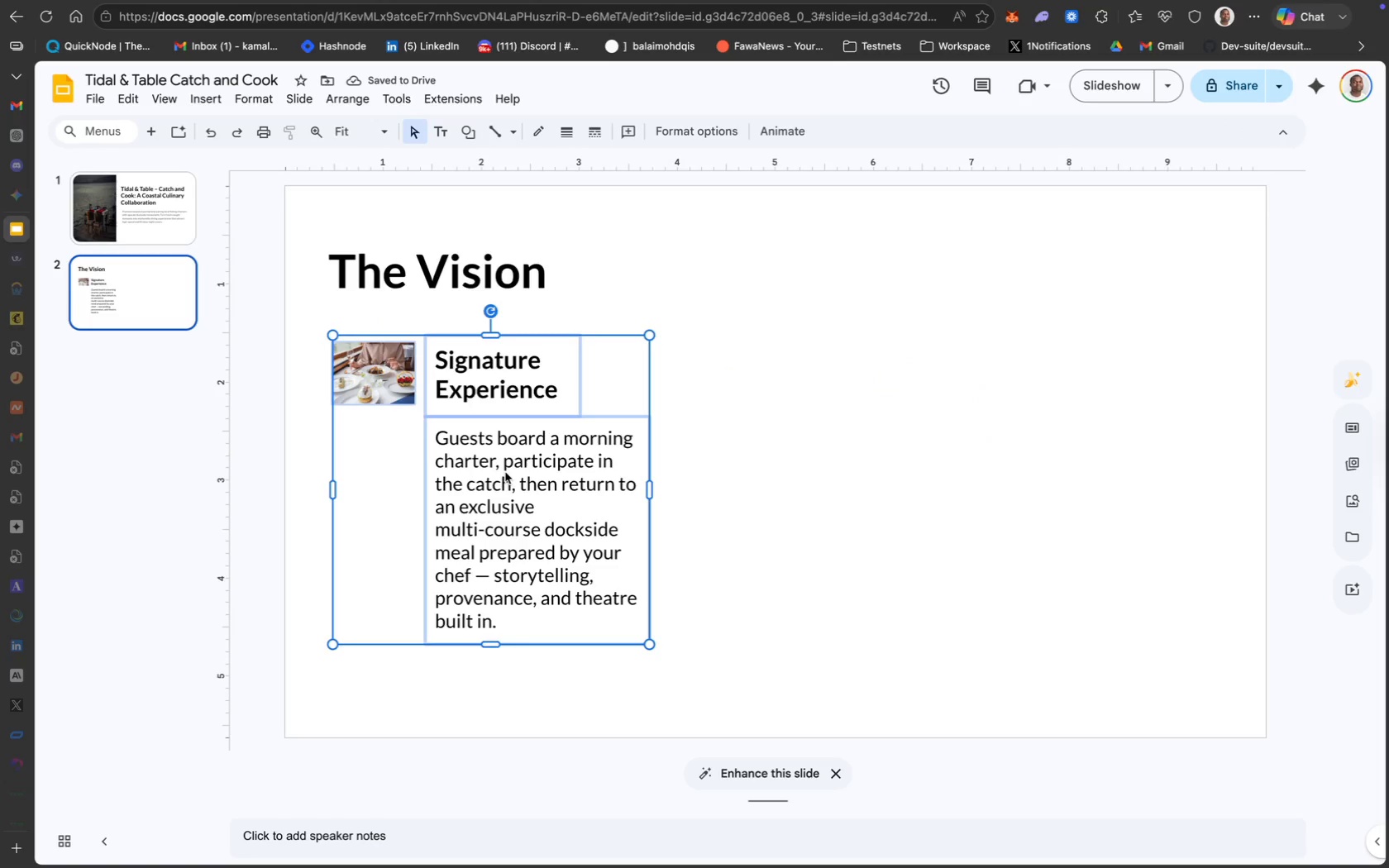 
key(Meta+D)
 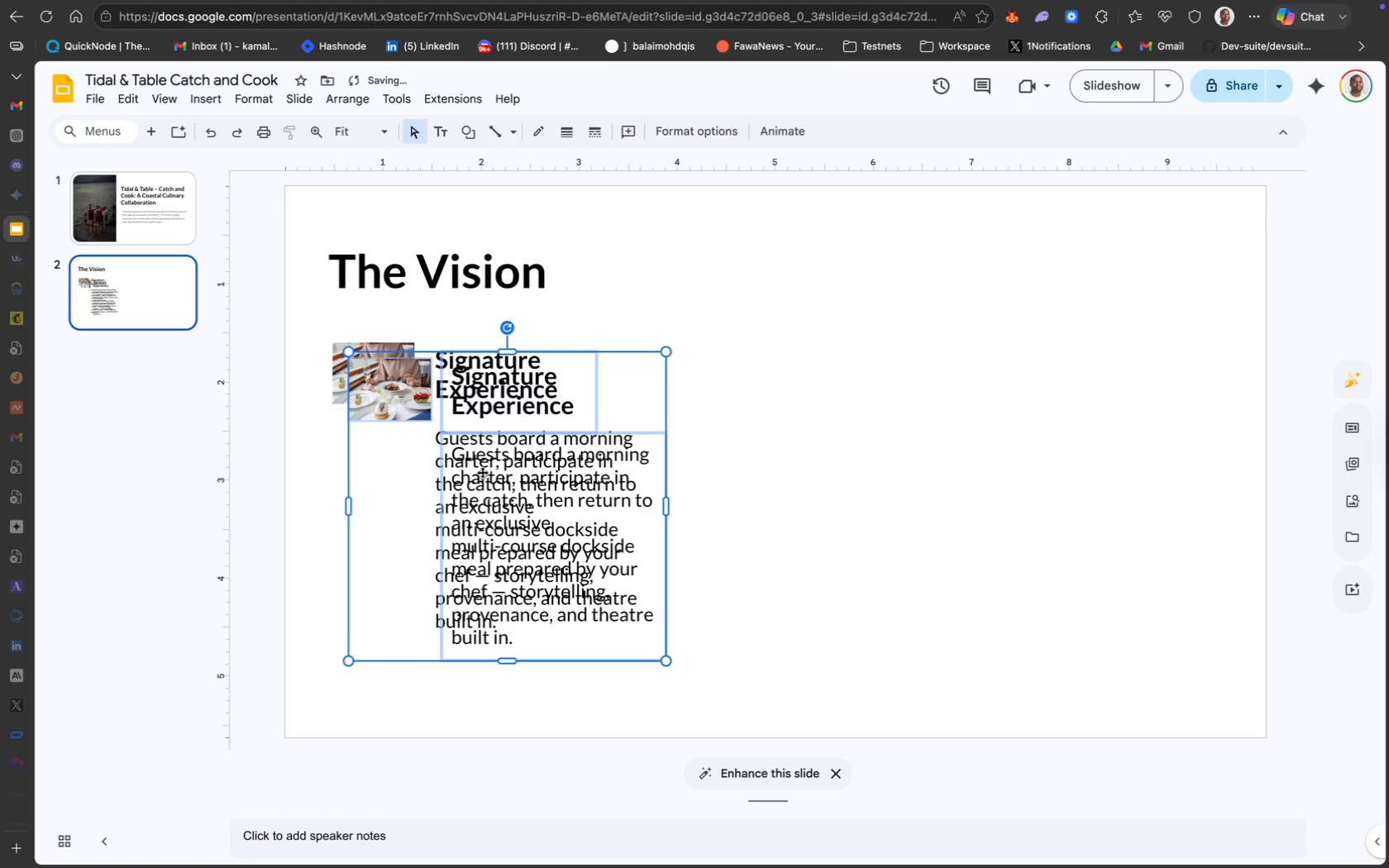 
left_click_drag(start_coordinate=[482, 472], to_coordinate=[781, 465])
 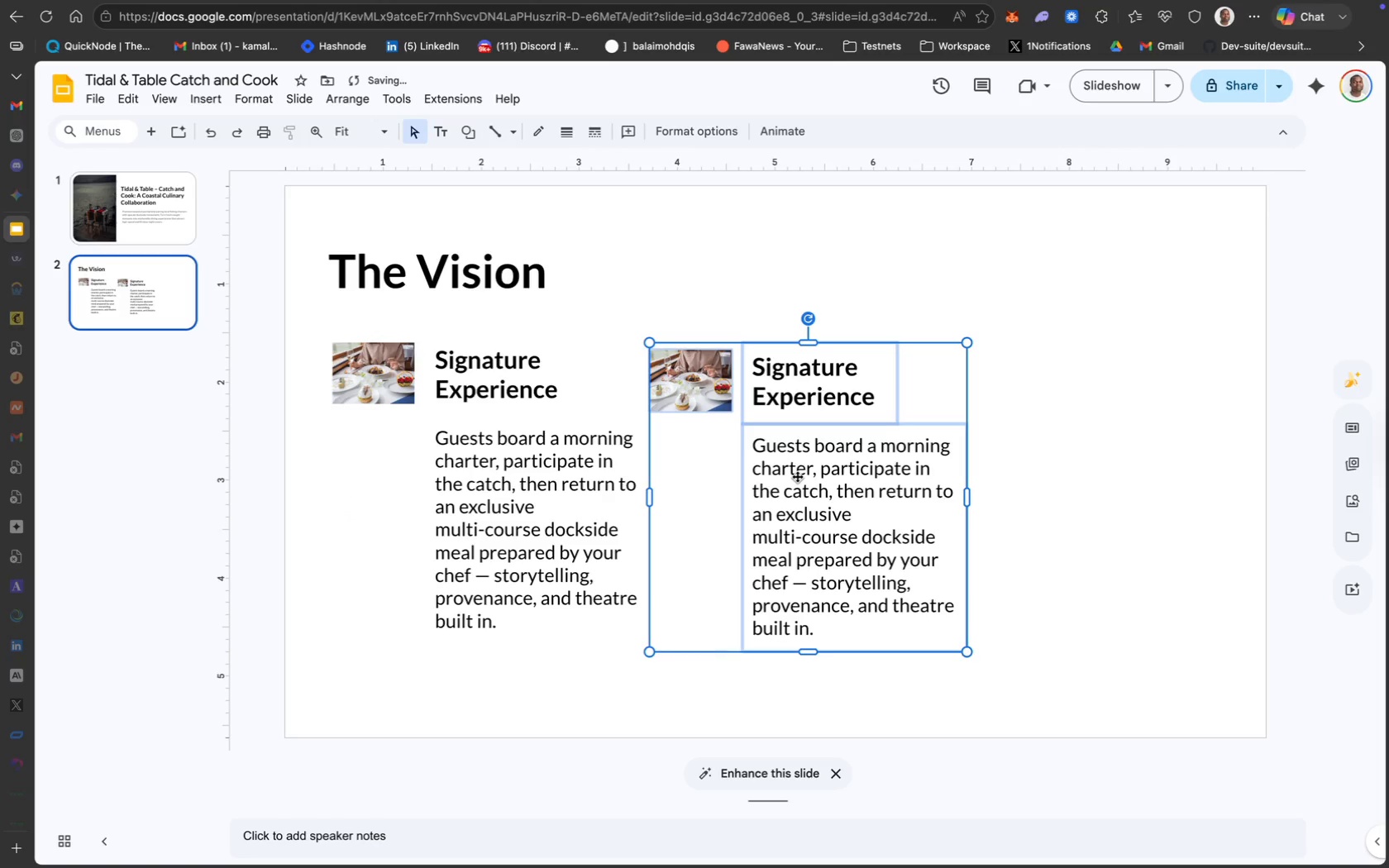 
key(Meta+CommandLeft)
 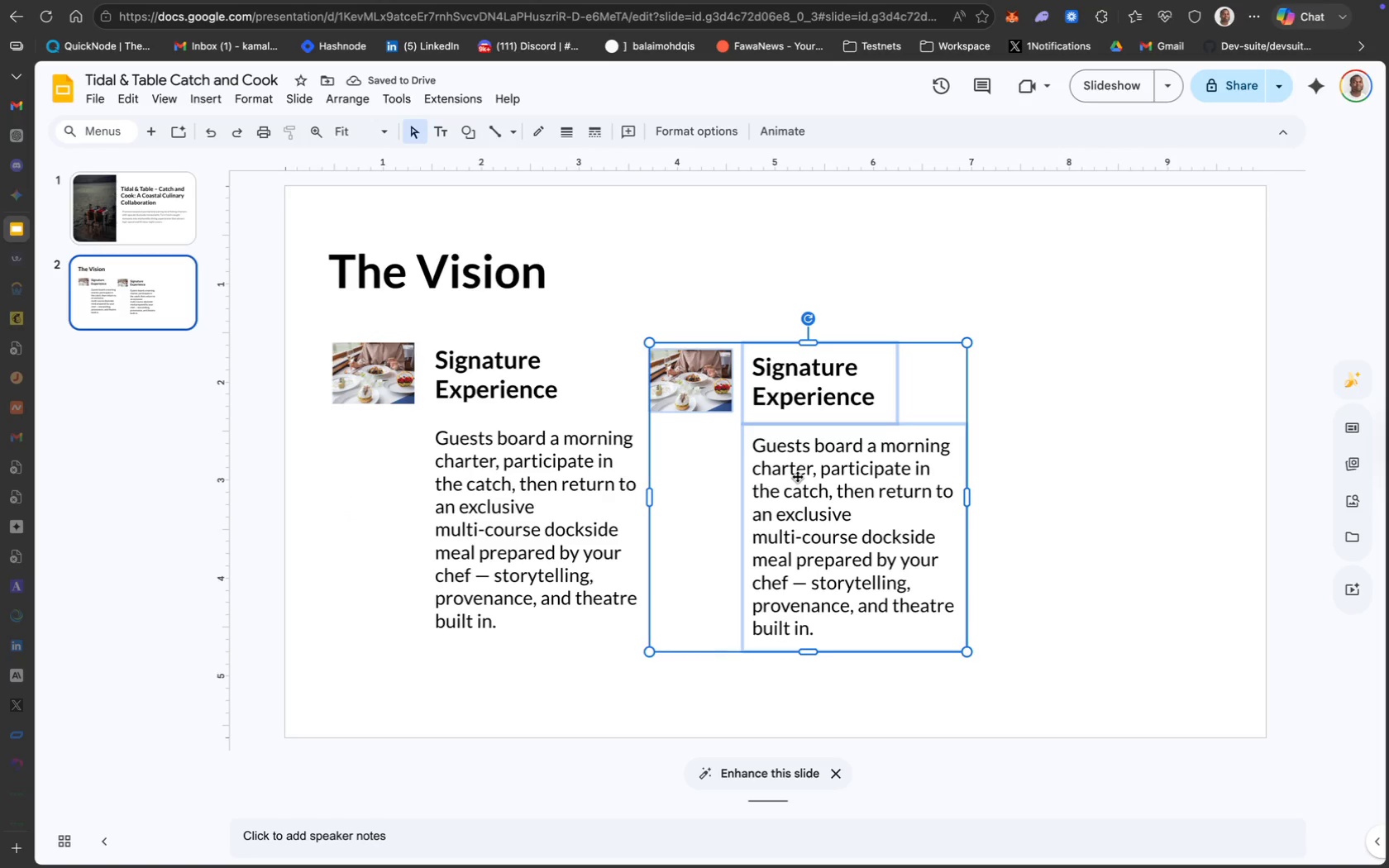 
key(Meta+D)
 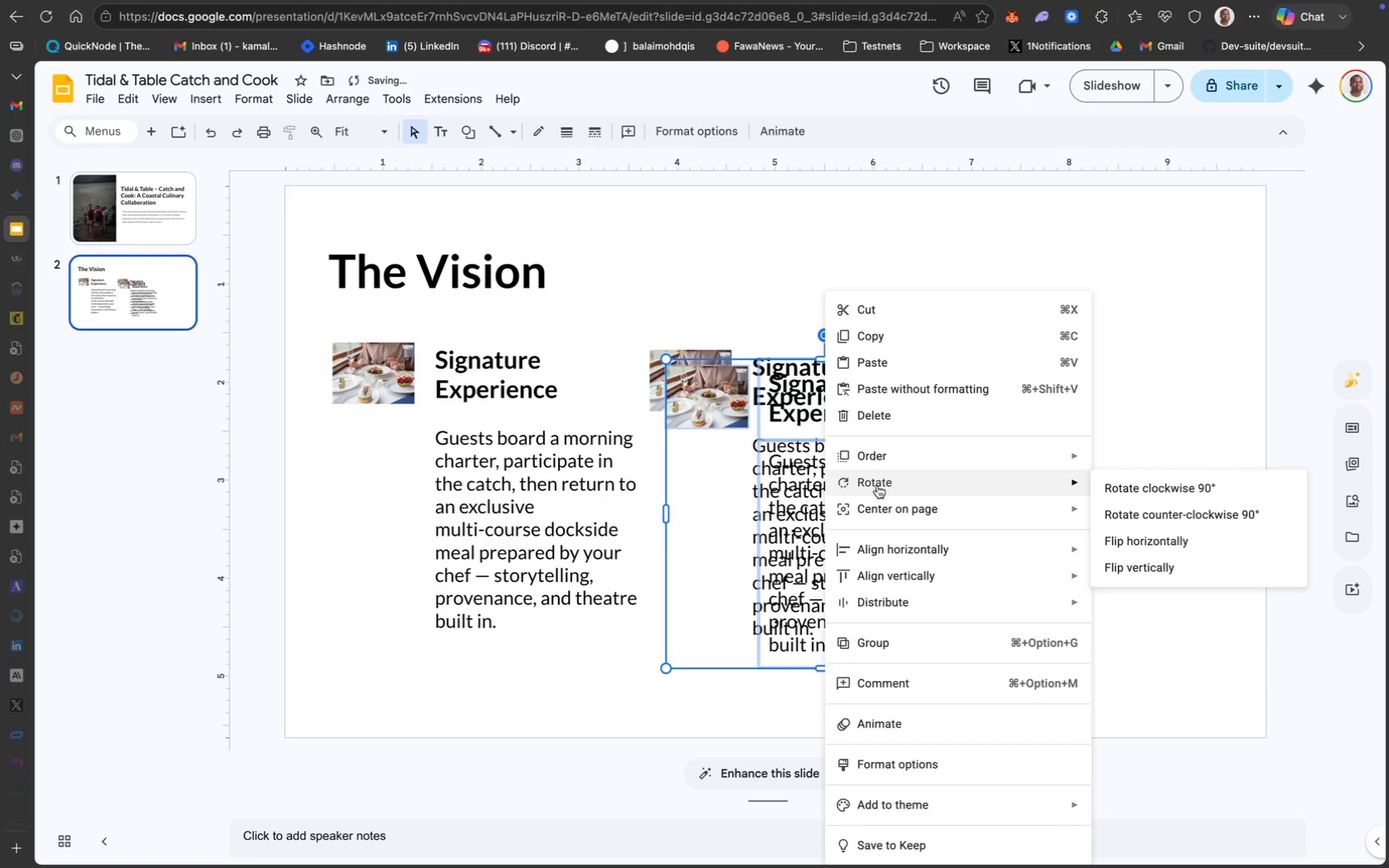 
left_click([754, 498])
 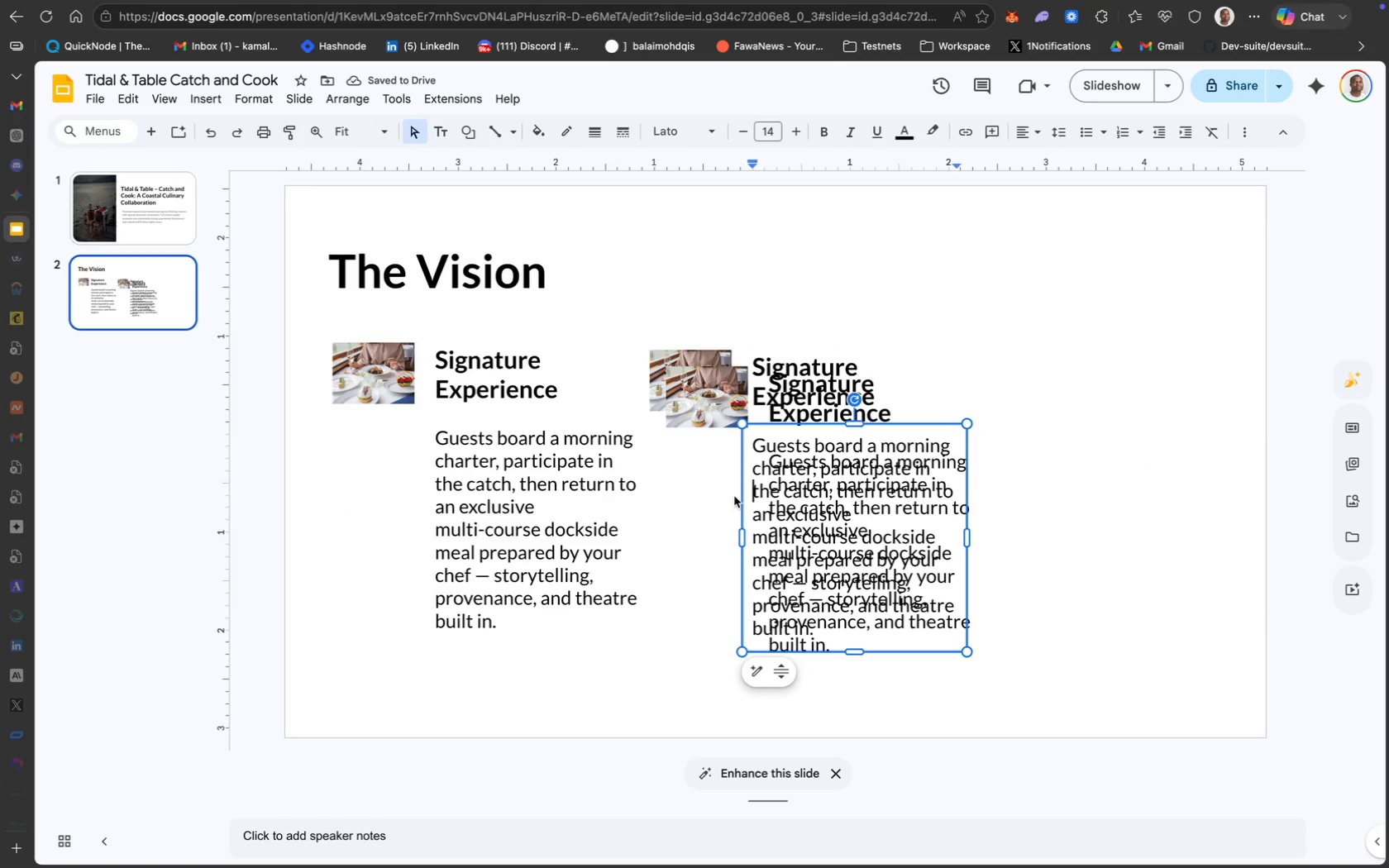 
key(Meta+CommandLeft)
 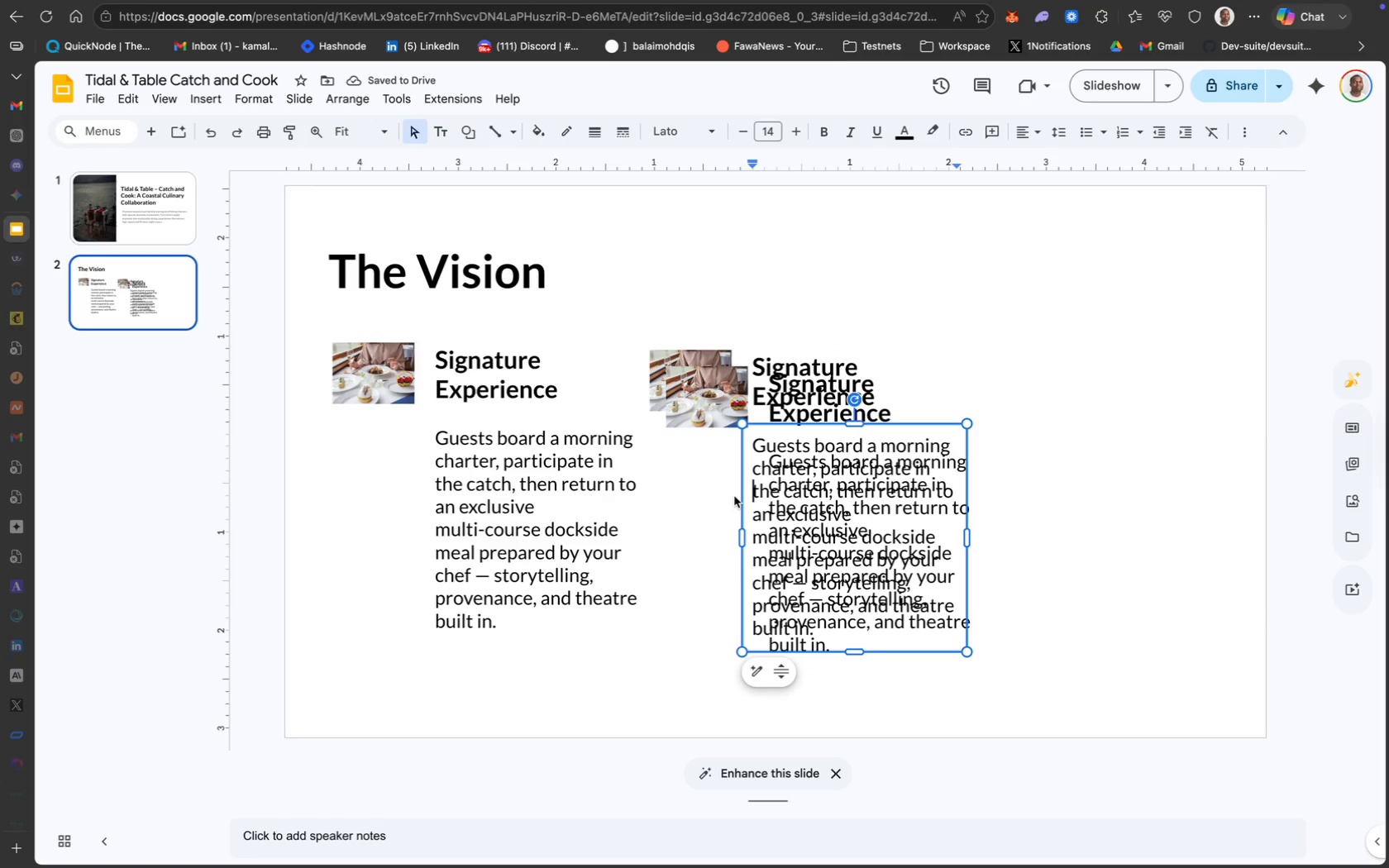 
key(Meta+Z)
 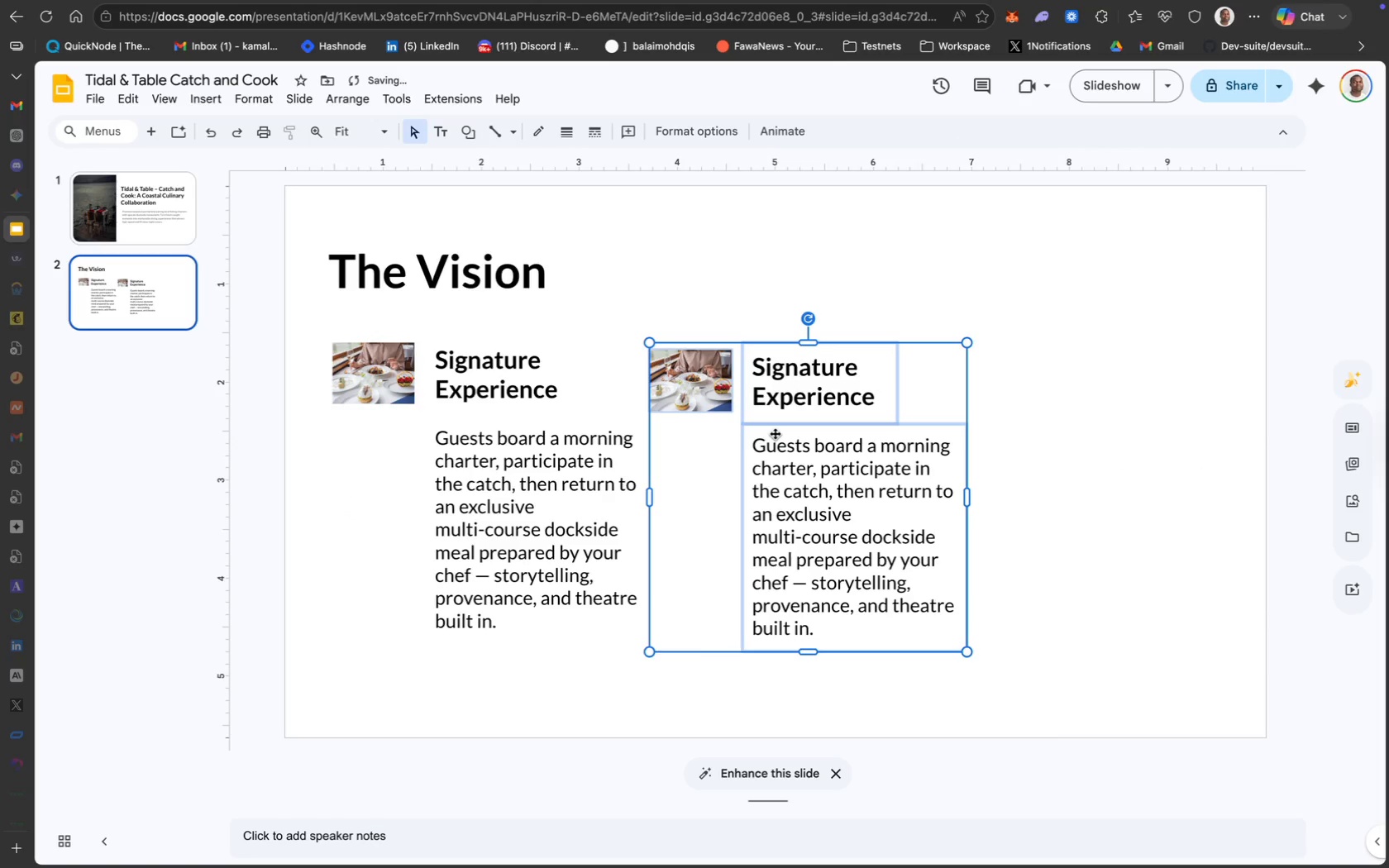 
key(Meta+D)
 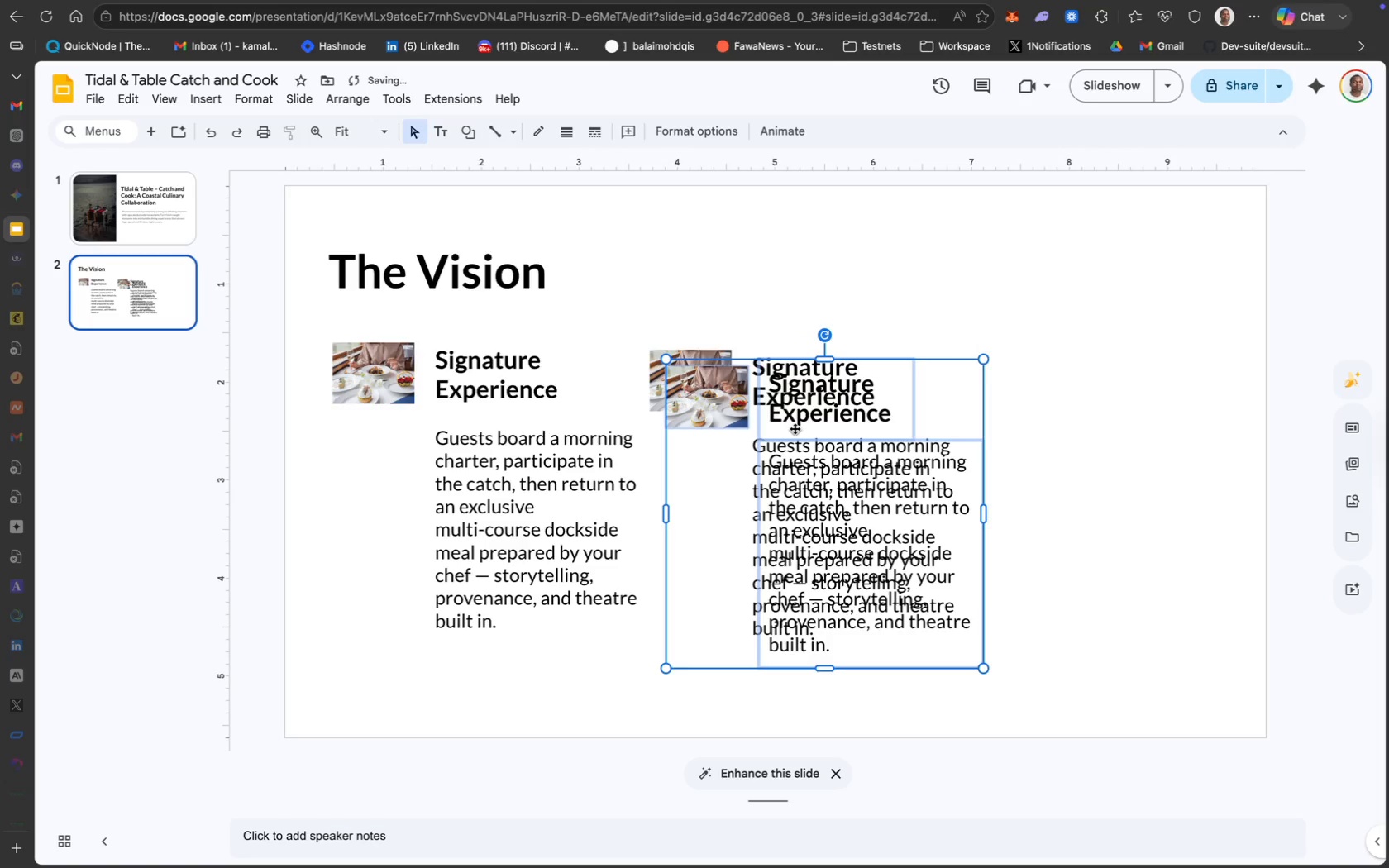 
left_click_drag(start_coordinate=[795, 428], to_coordinate=[1078, 418])
 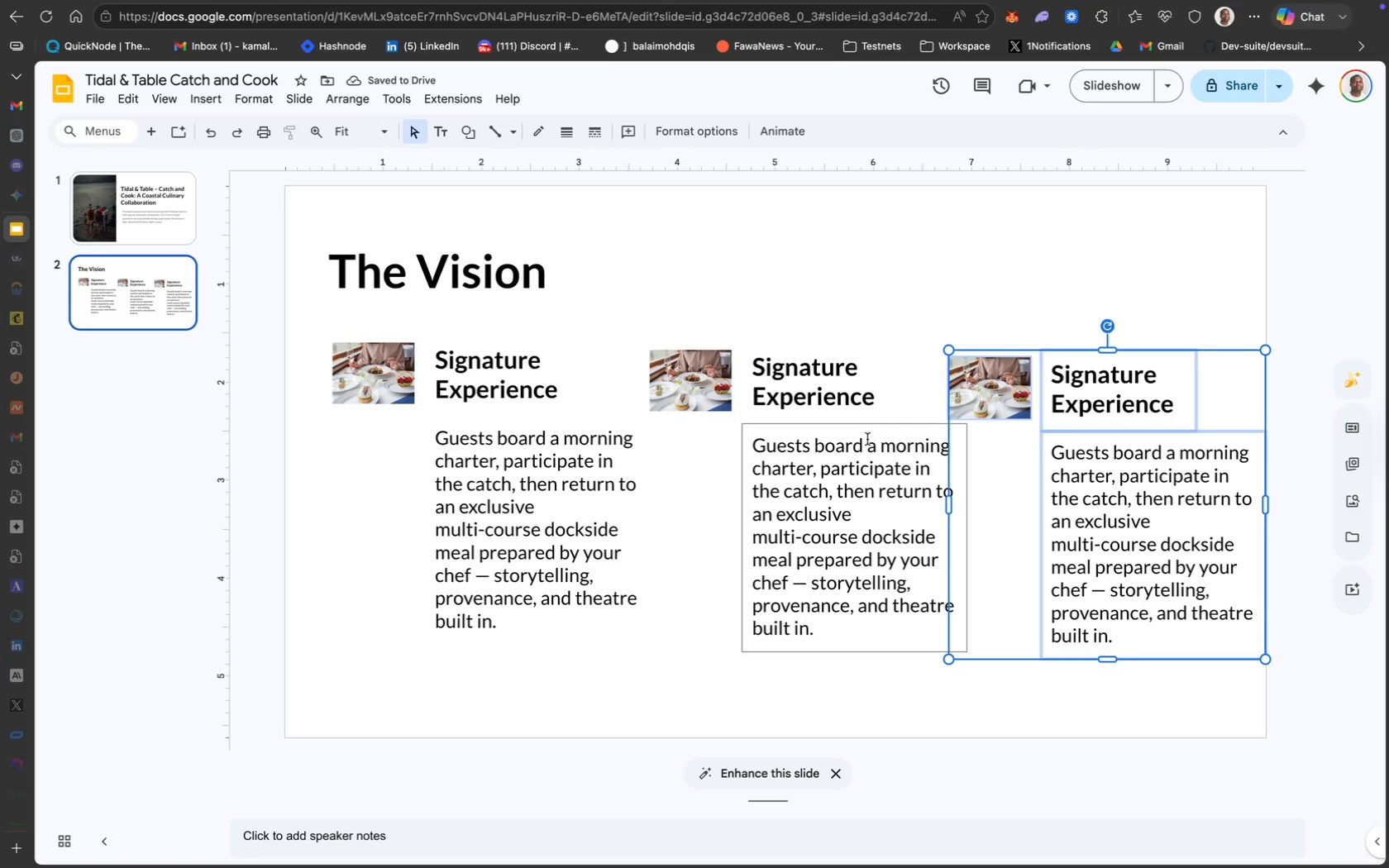 
wait(8.12)
 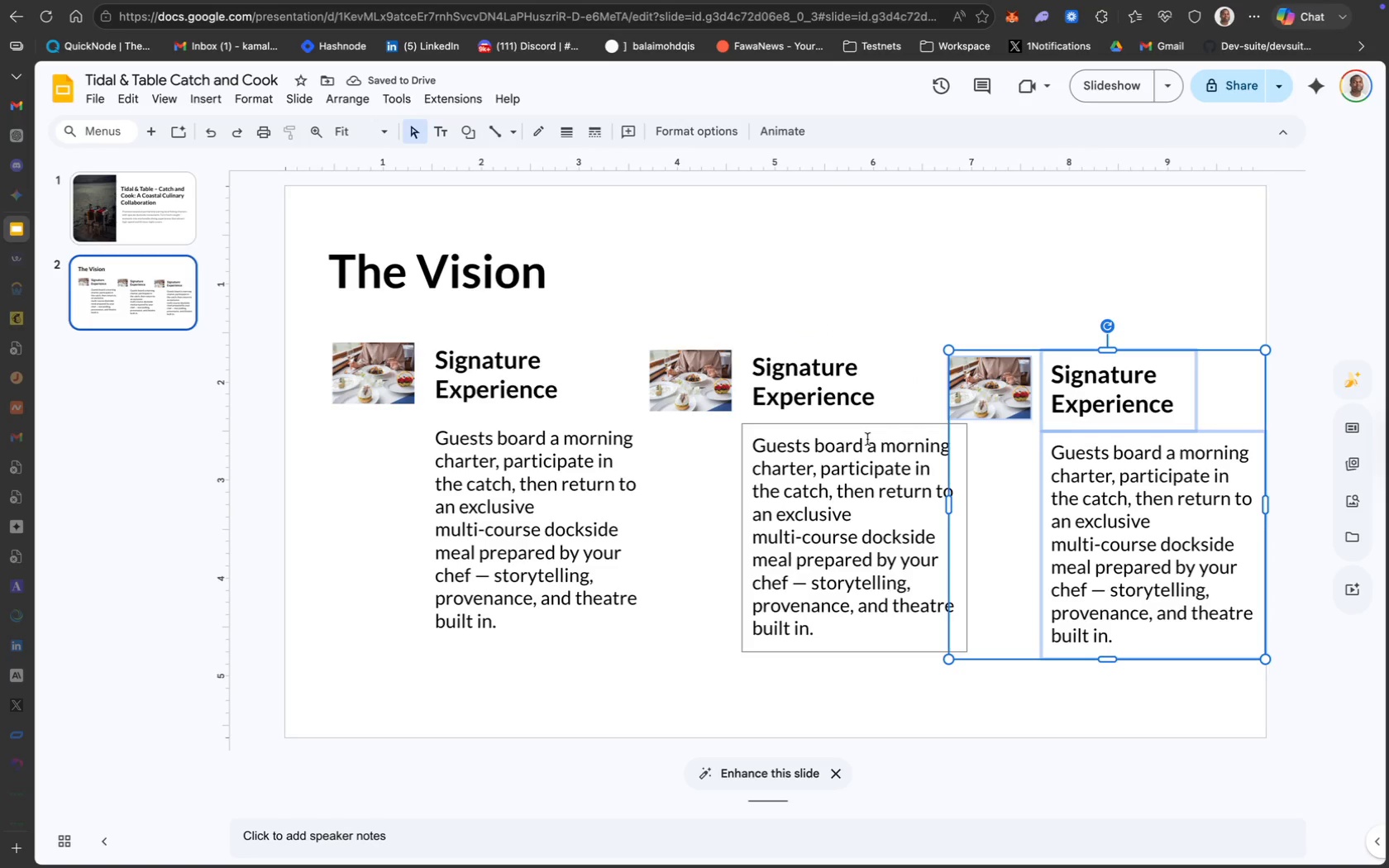 
left_click([589, 487])
 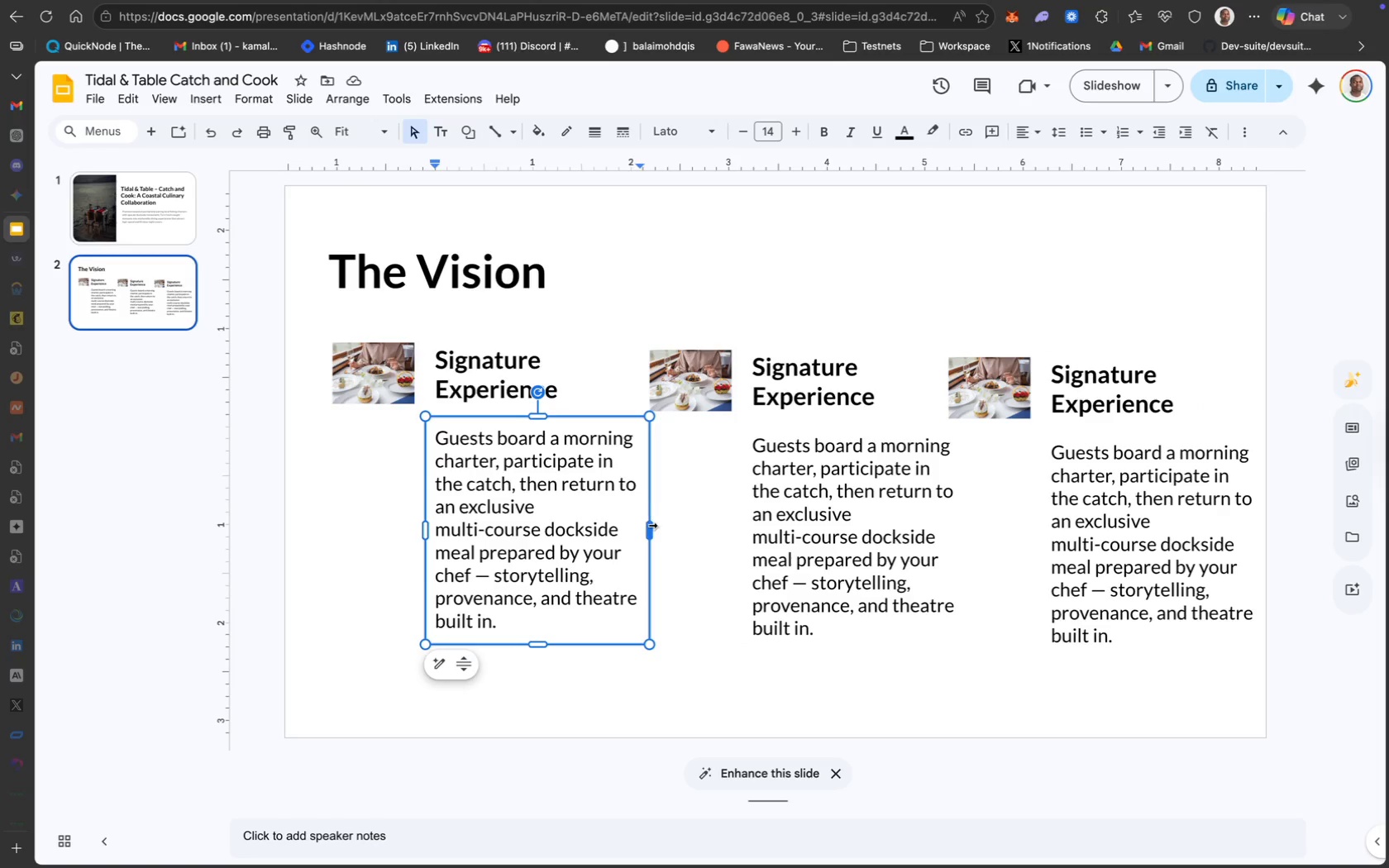 
left_click_drag(start_coordinate=[650, 525], to_coordinate=[634, 527])
 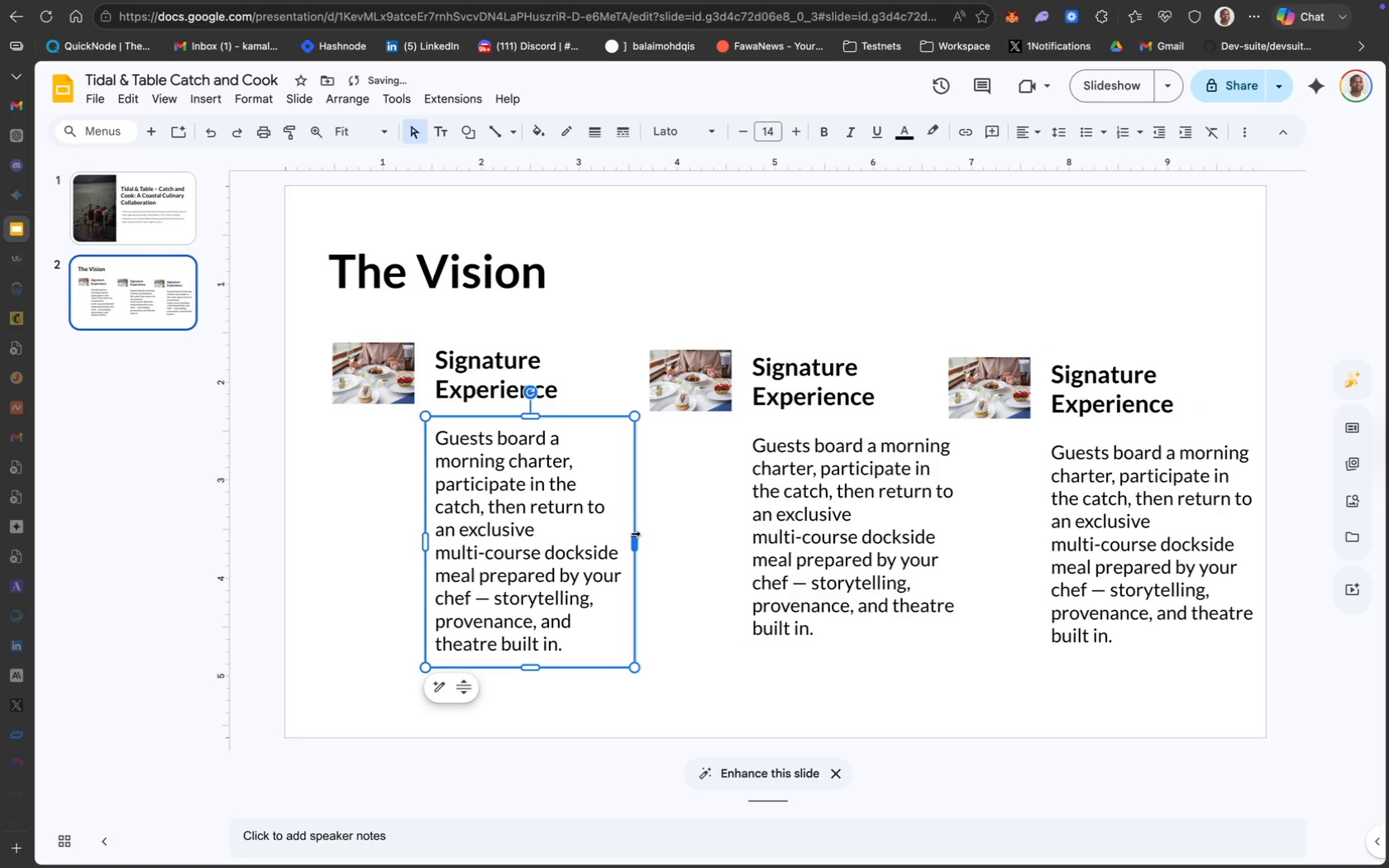 
left_click_drag(start_coordinate=[633, 538], to_coordinate=[650, 535])
 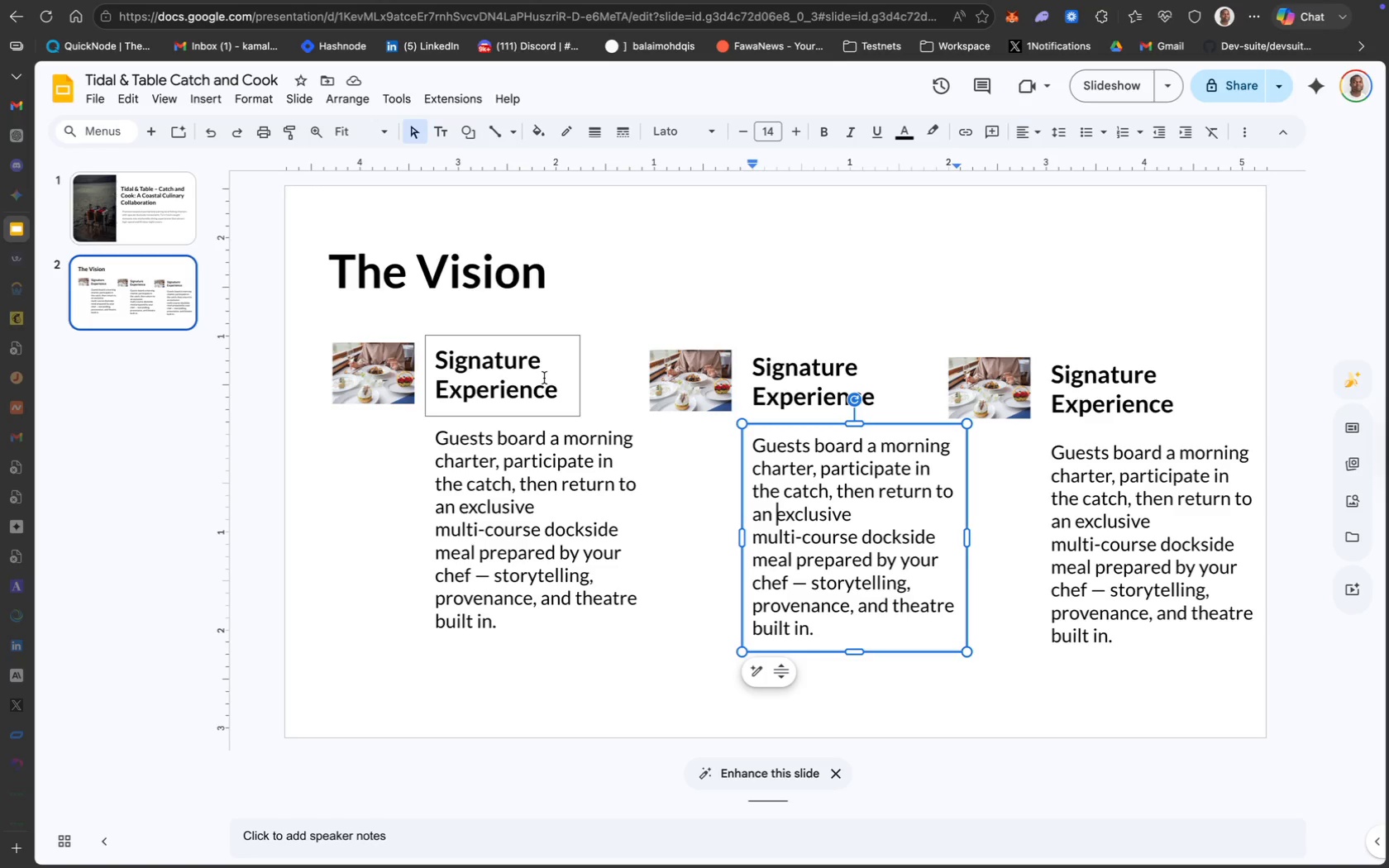 
wait(16.44)
 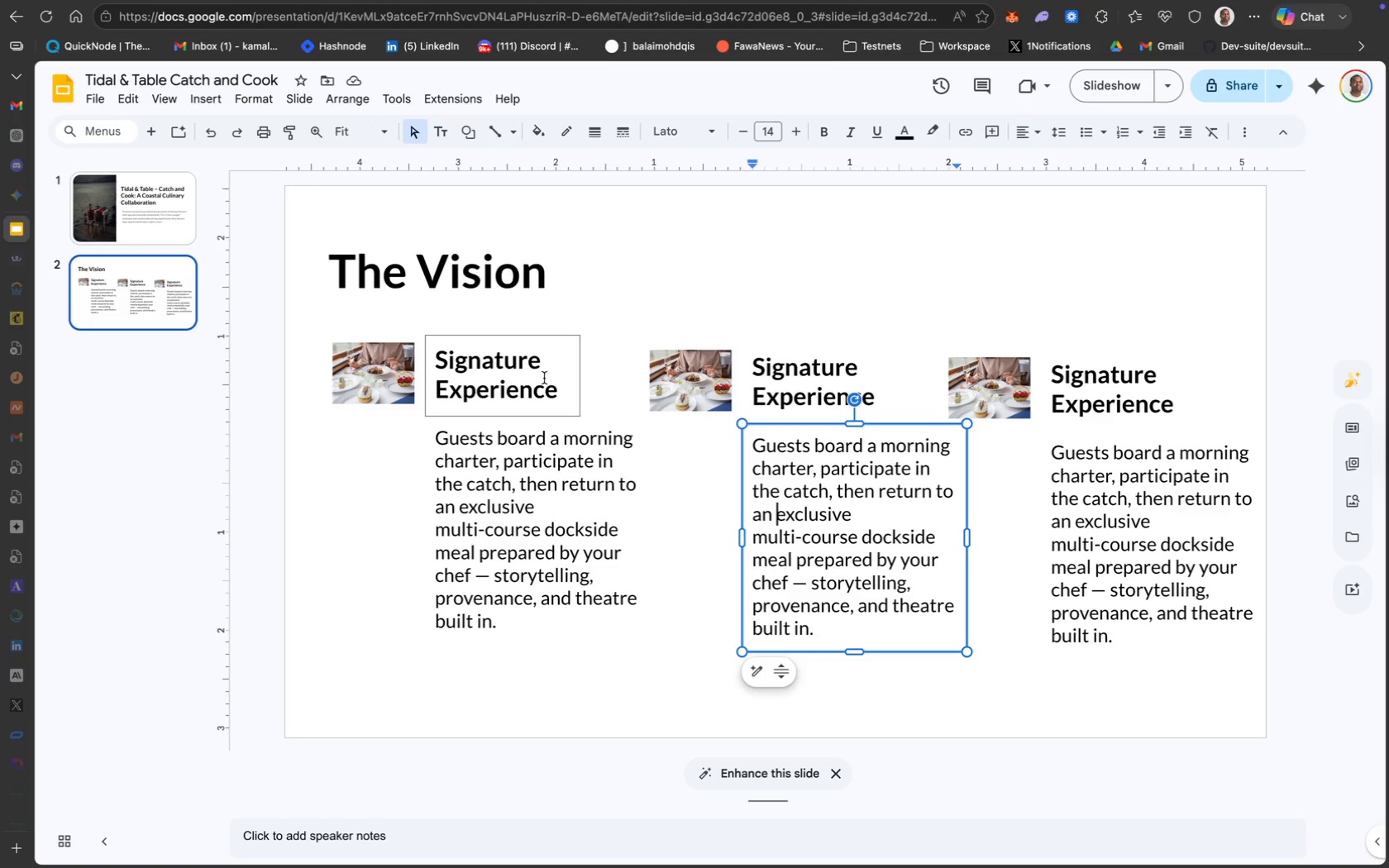 
mouse_move([383, 364])
 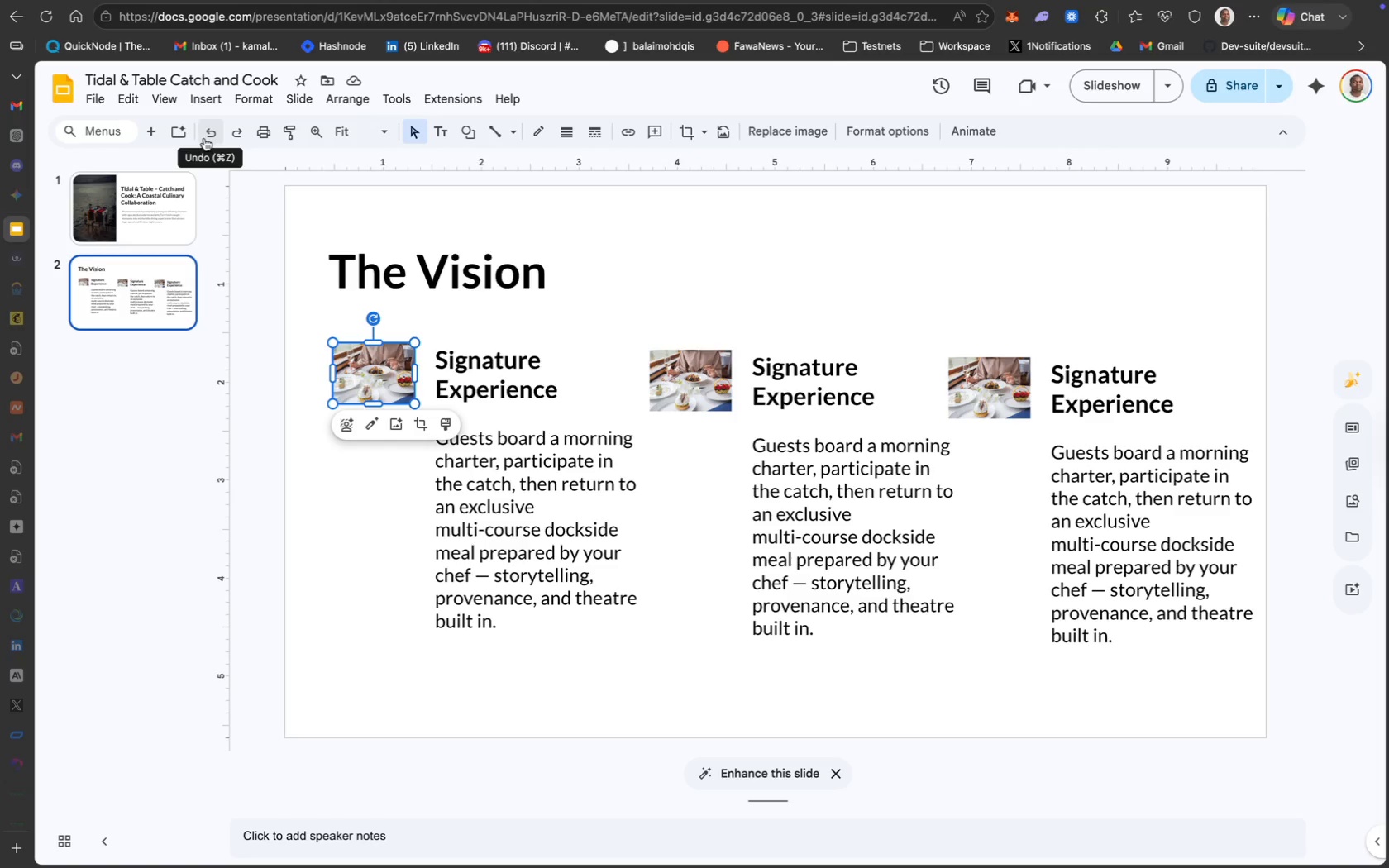 
wait(13.47)
 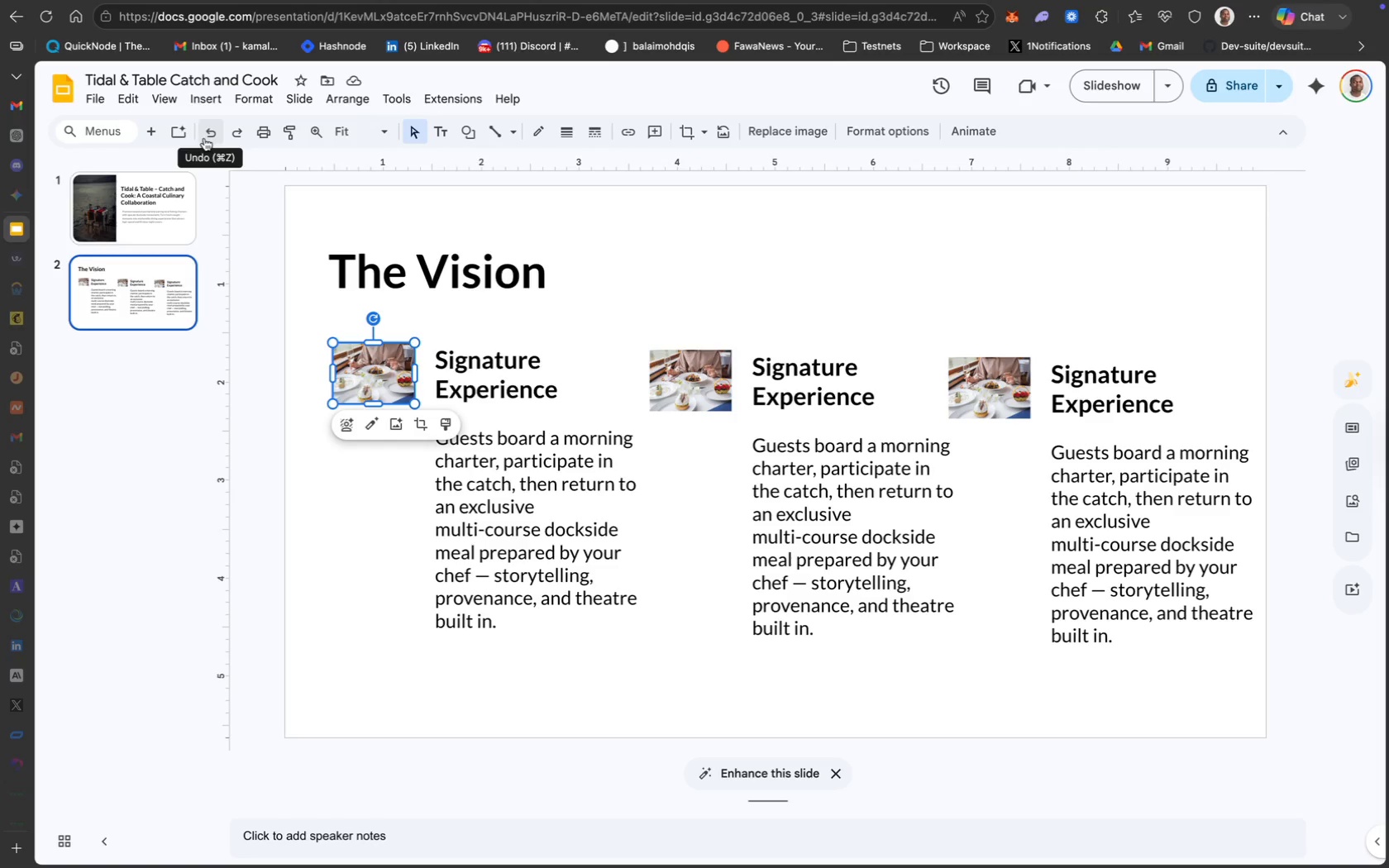 
scroll: coordinate [471, 262], scroll_direction: up, amount: 5.0
 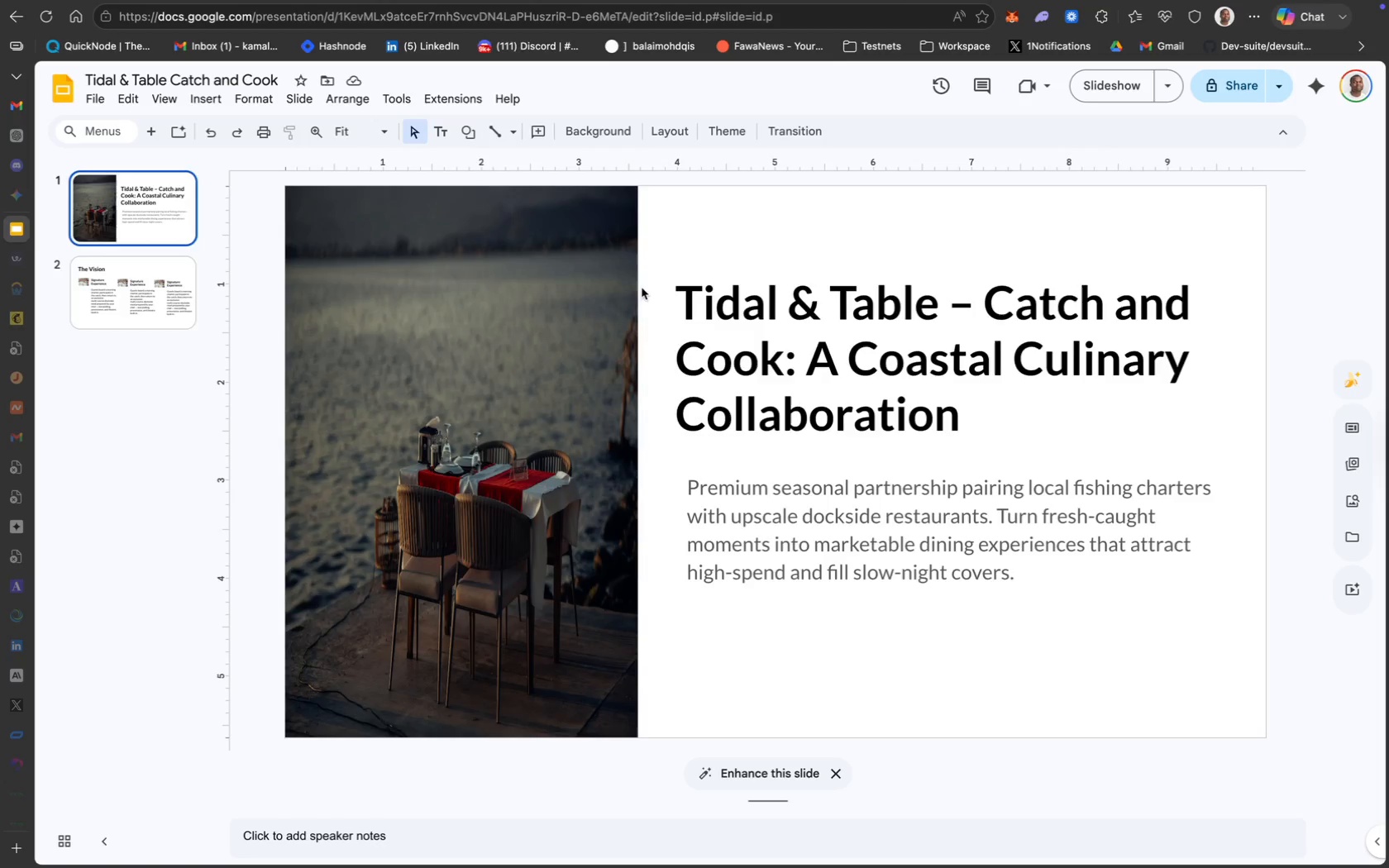 
scroll: coordinate [642, 288], scroll_direction: down, amount: 57.0
 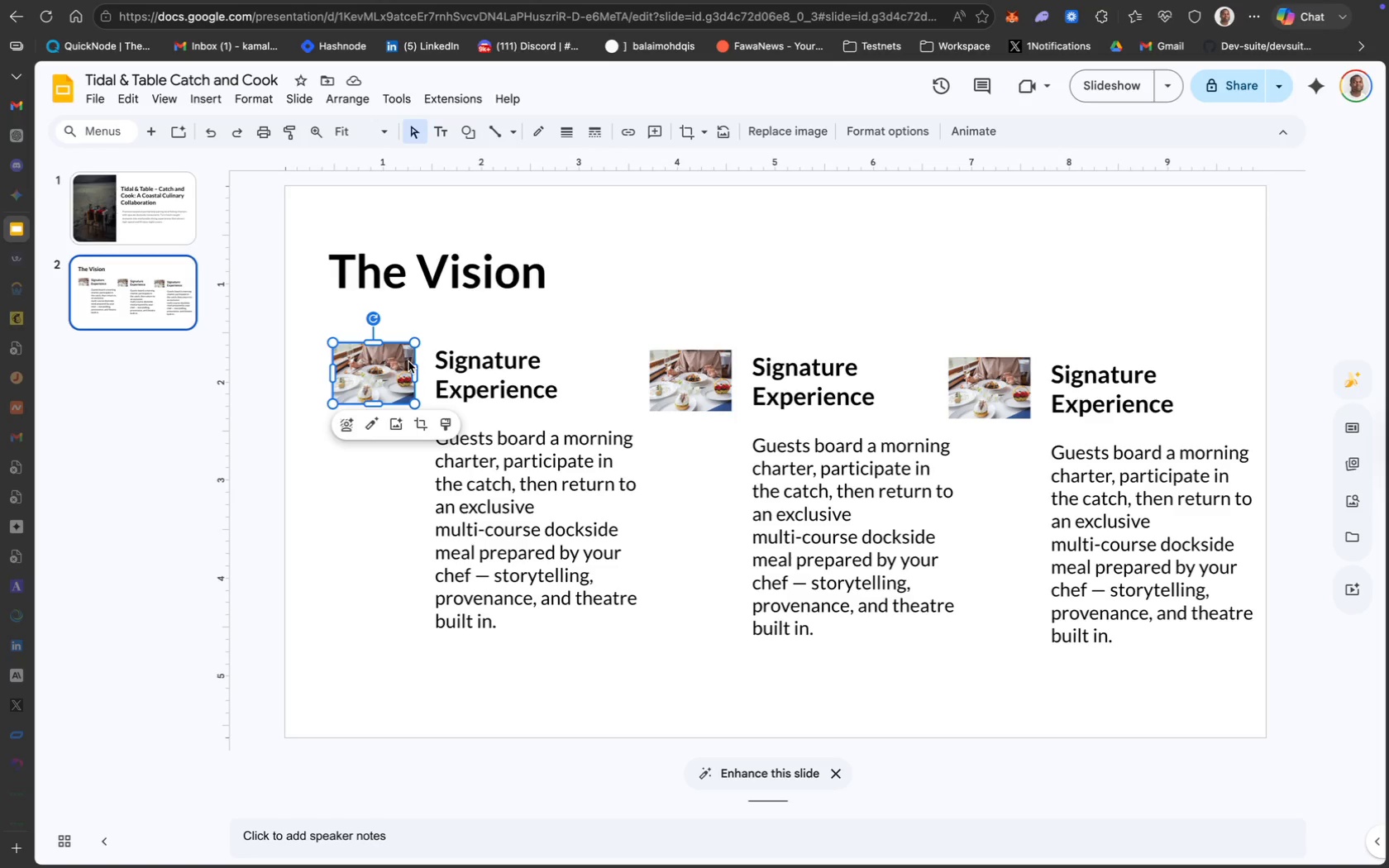 
right_click([398, 368])
 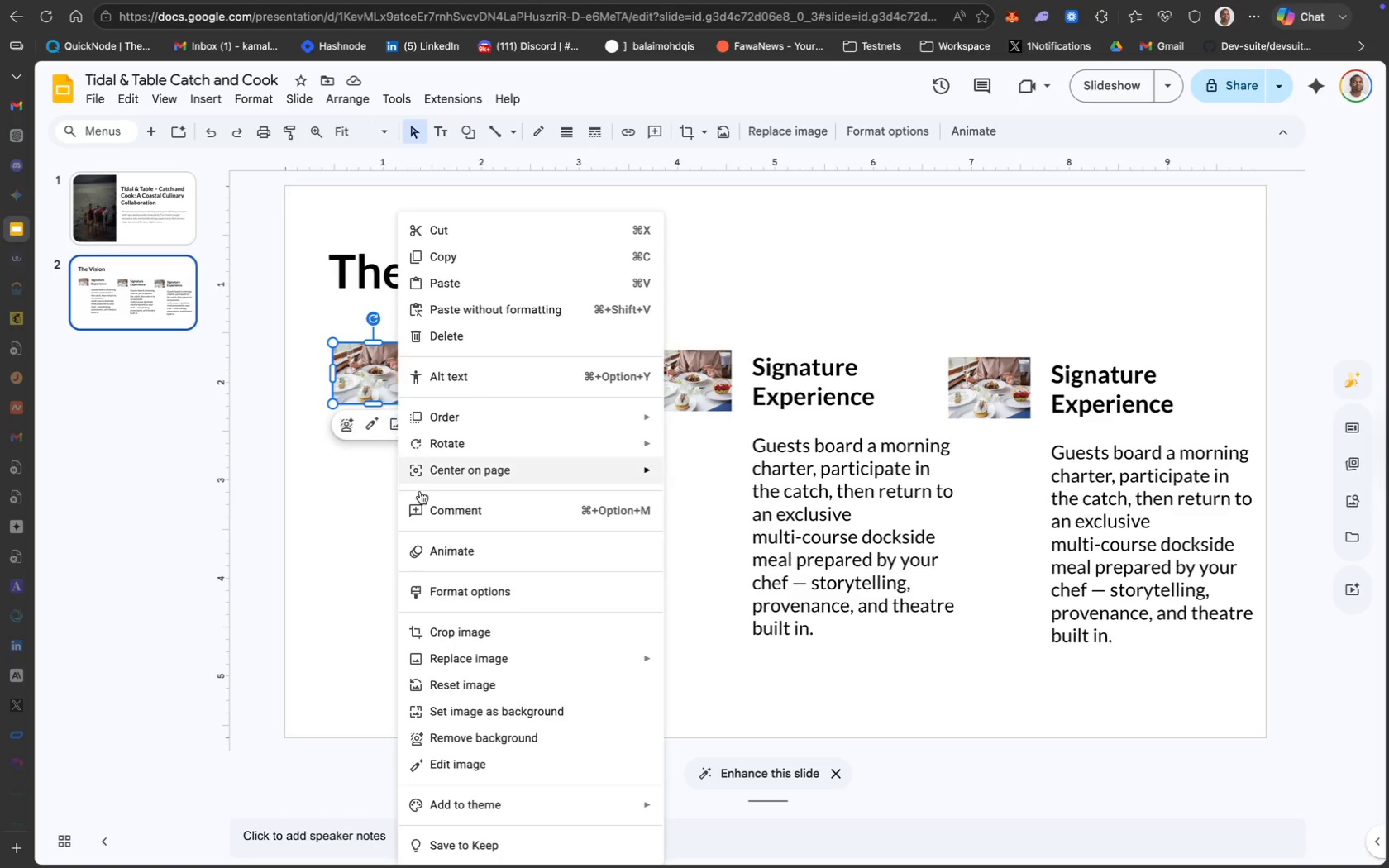 
scroll: coordinate [492, 675], scroll_direction: down, amount: 8.0
 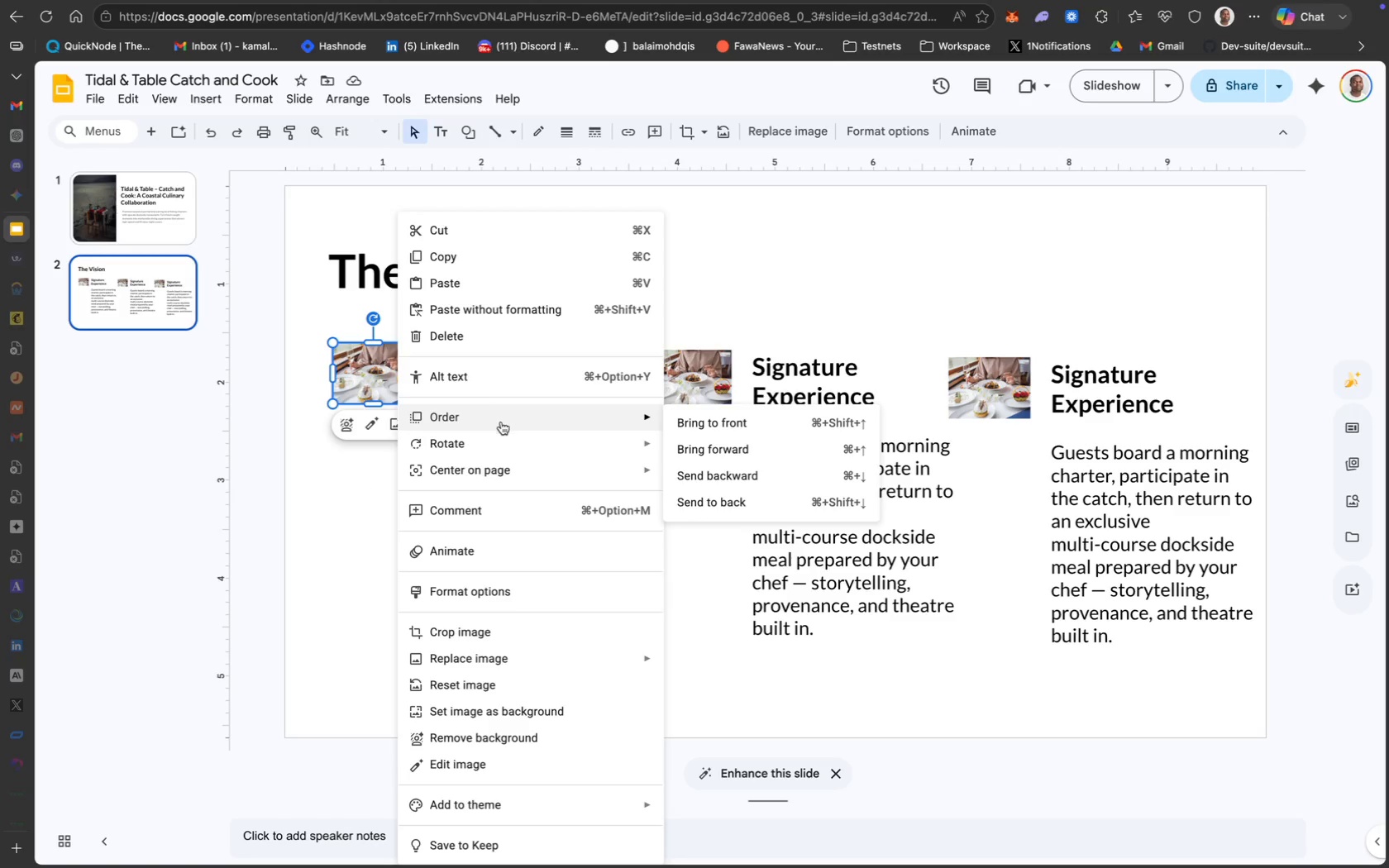 
wait(5.6)
 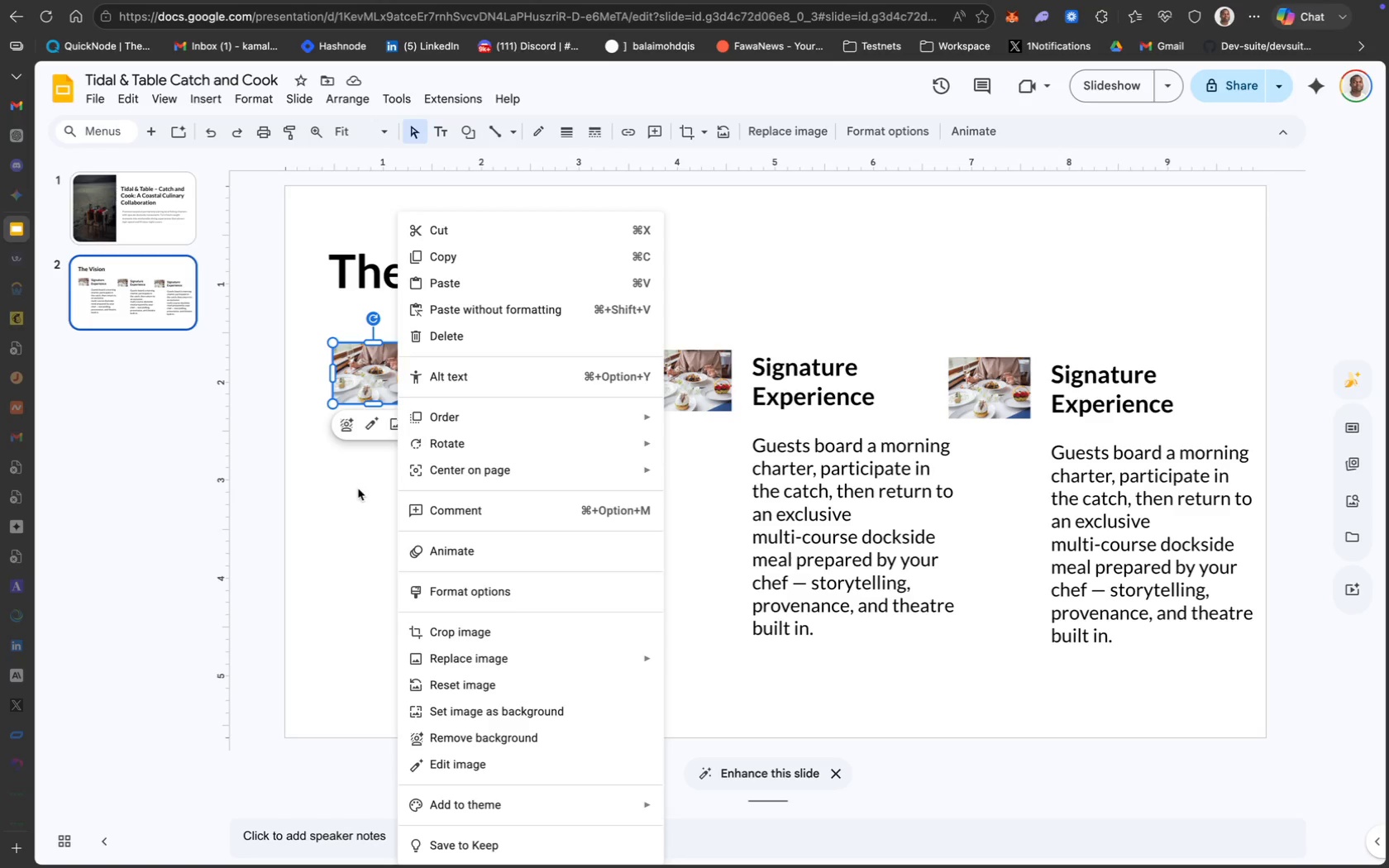 
scroll: coordinate [491, 641], scroll_direction: down, amount: 9.0
 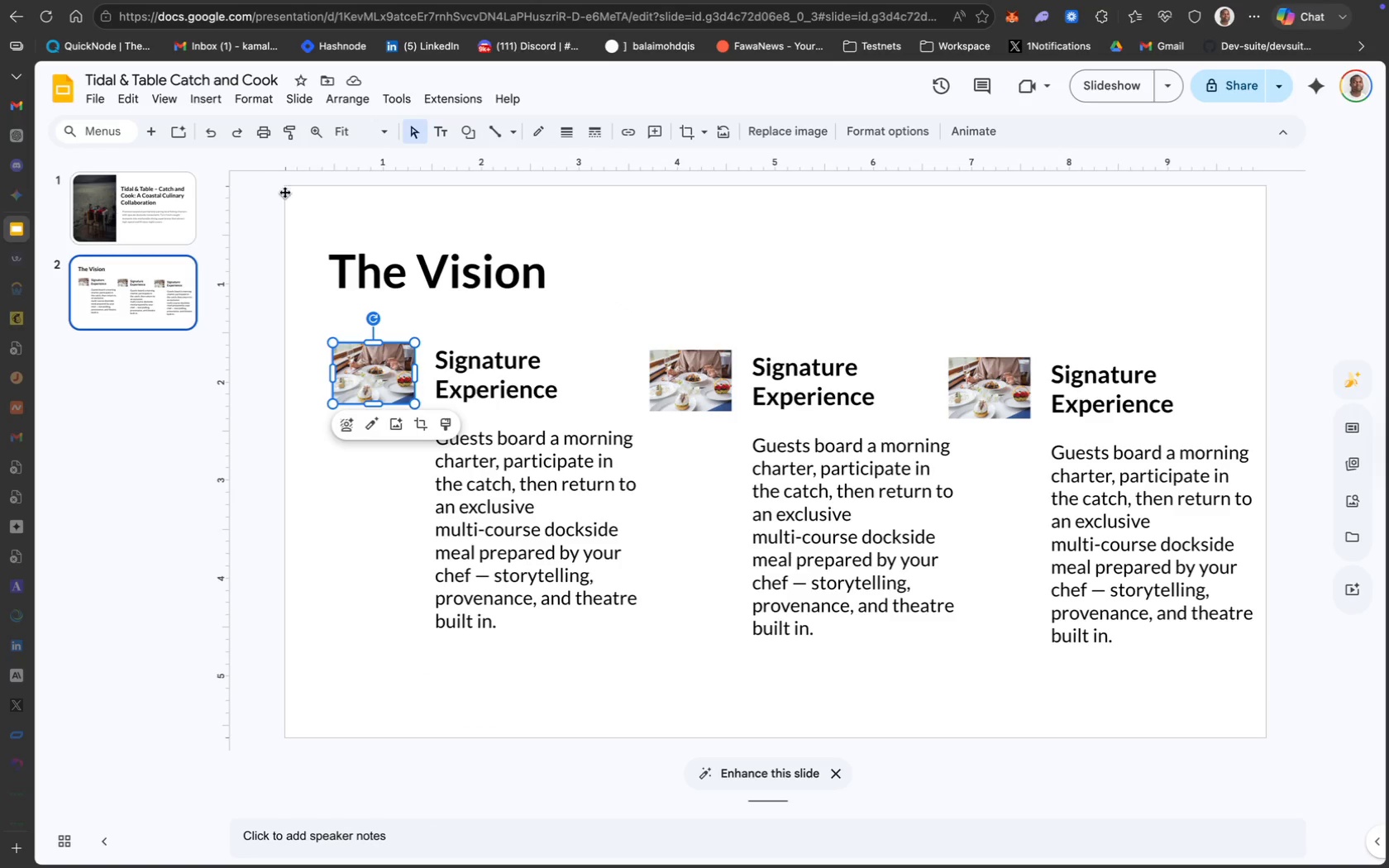 
mouse_move([228, 103])
 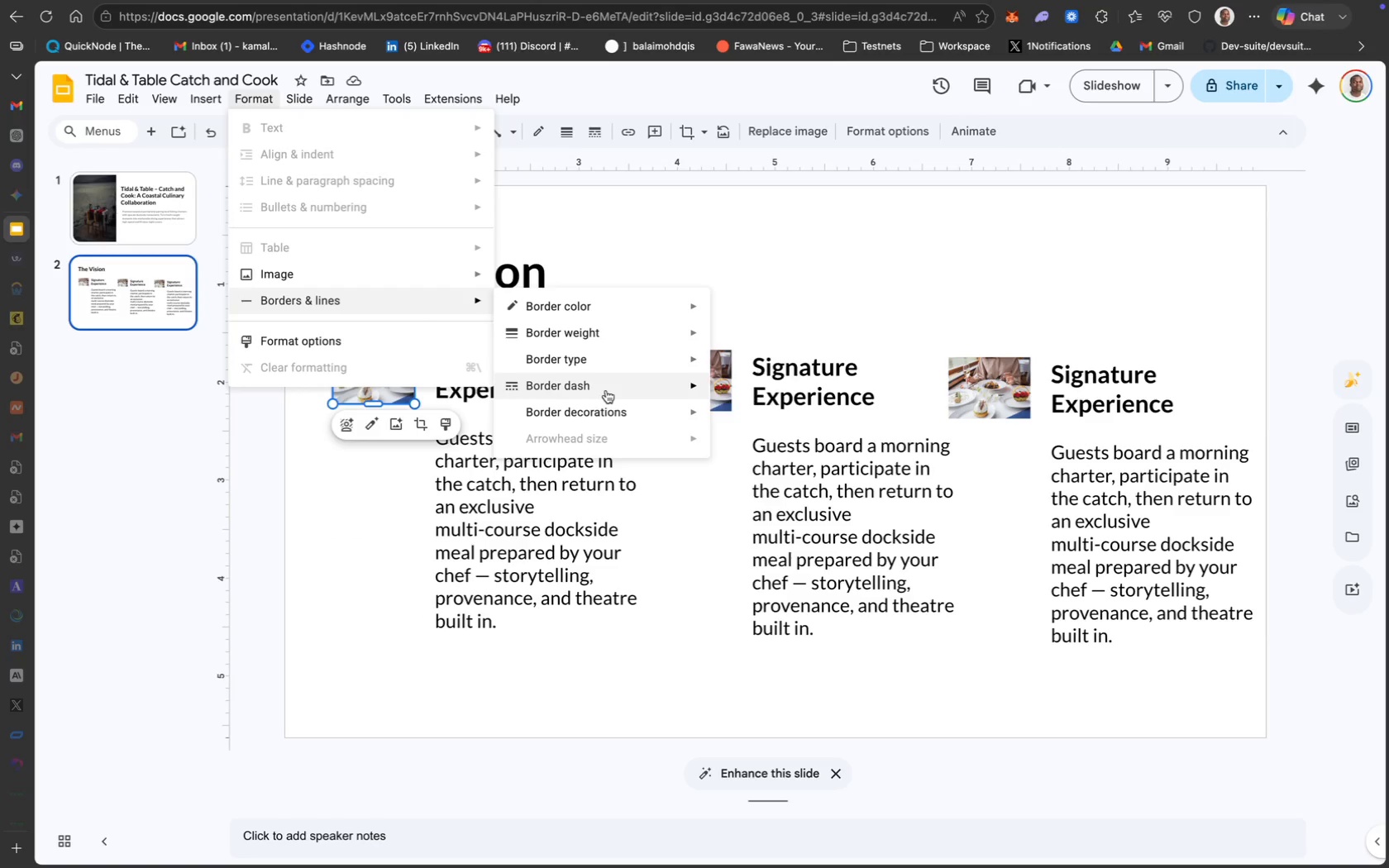 
mouse_move([619, 377])
 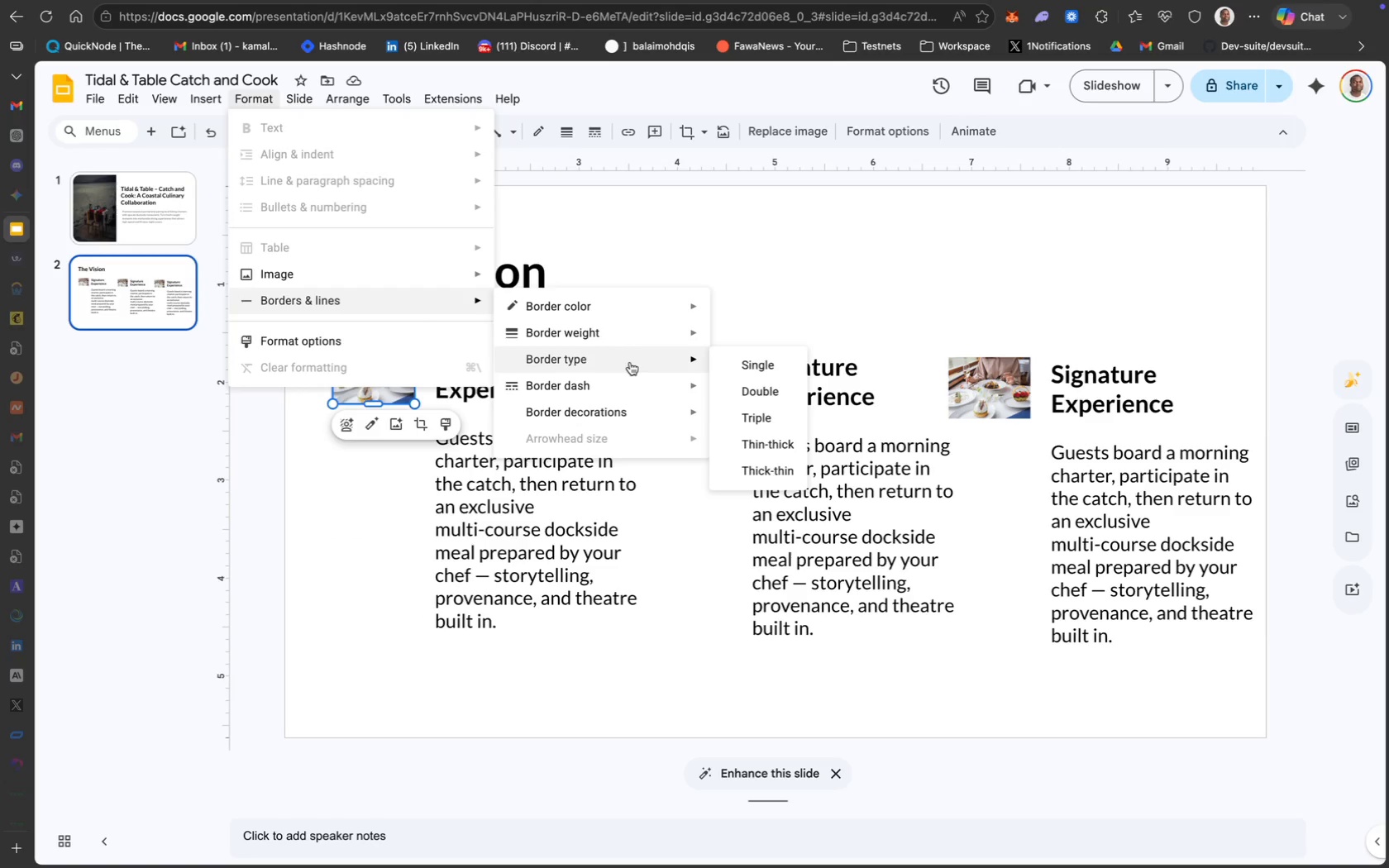 
mouse_move([632, 360])
 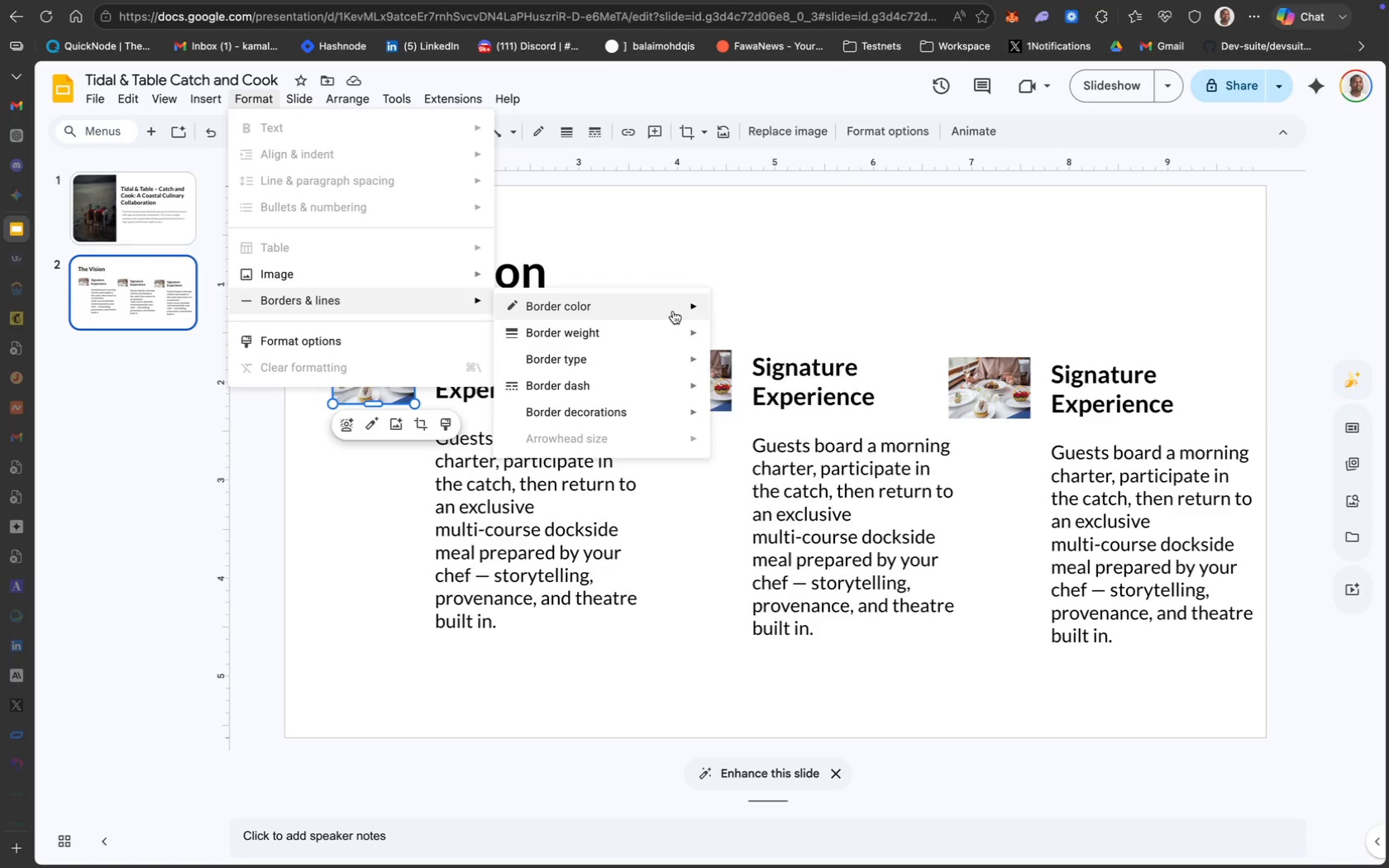 
mouse_move([661, 344])
 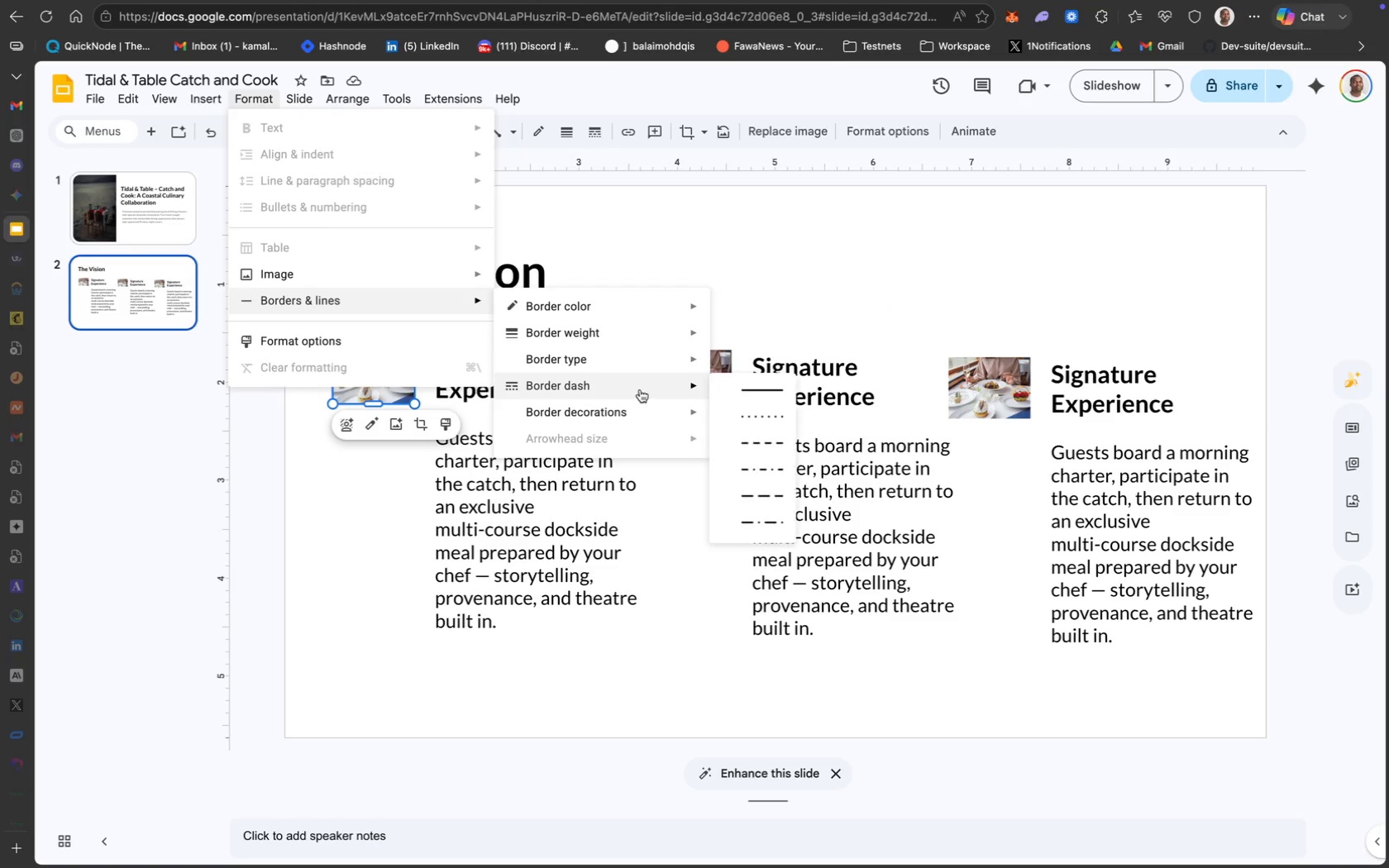 
mouse_move([623, 398])
 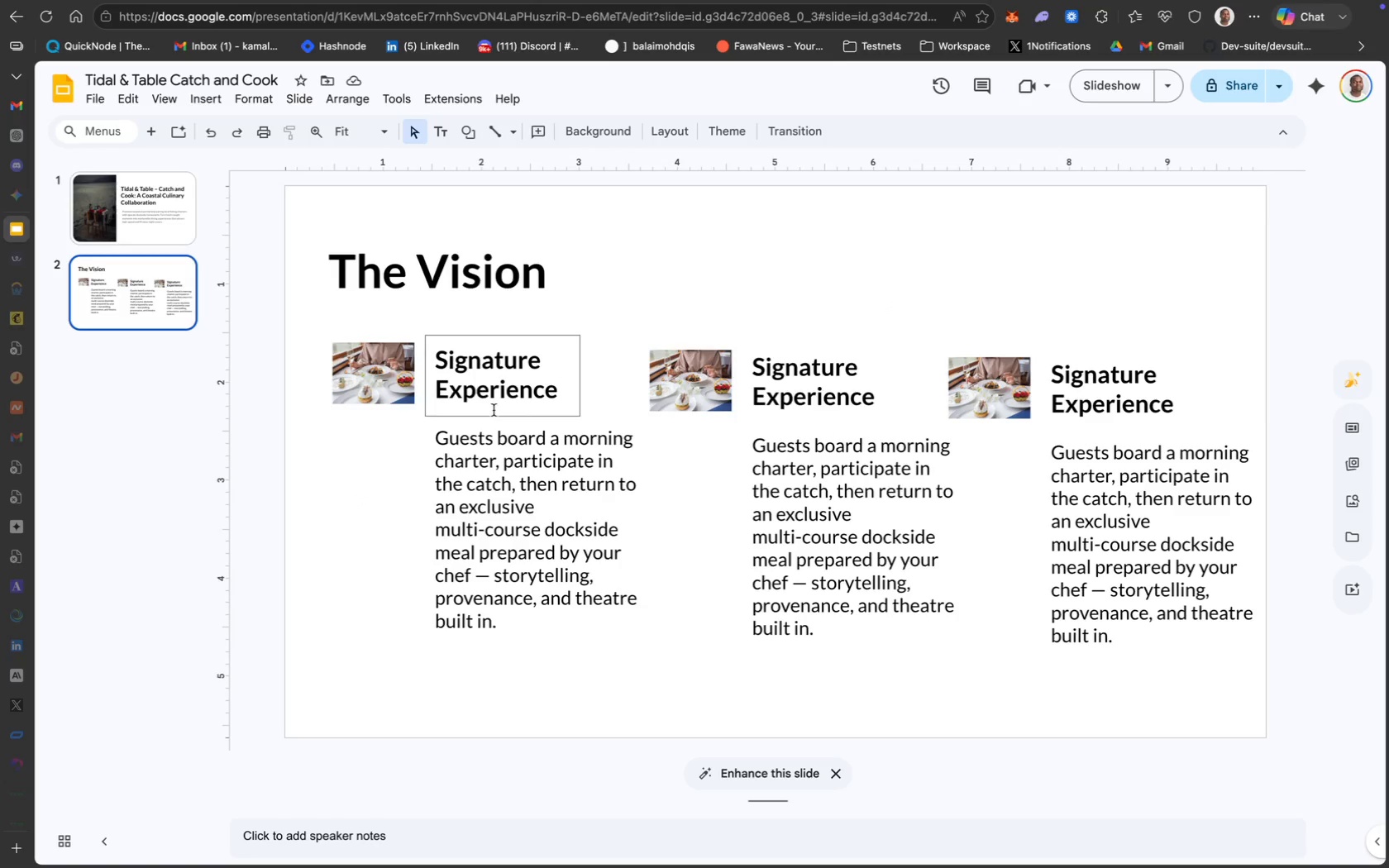 
left_click([505, 511])
 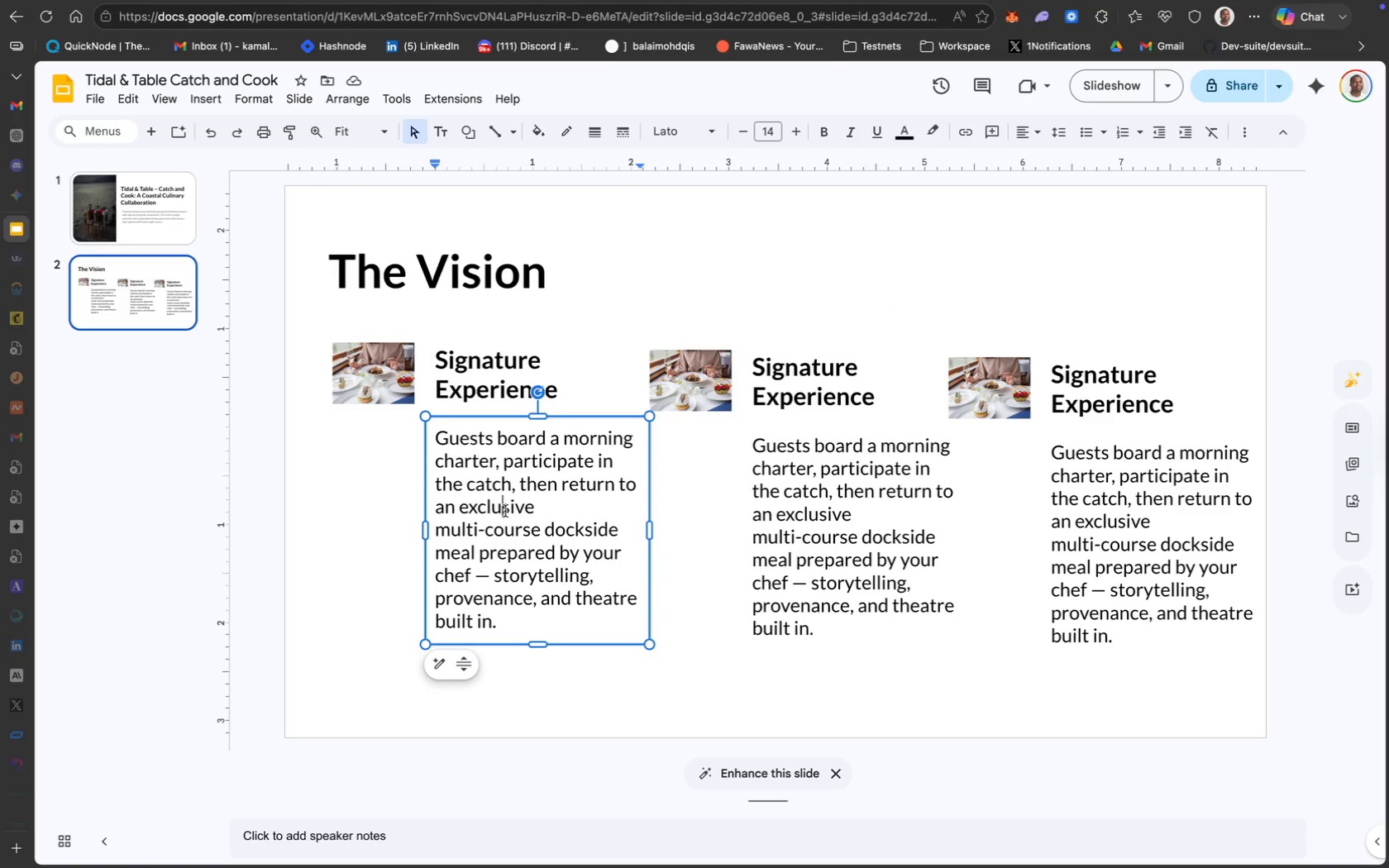 
key(Meta+A)
 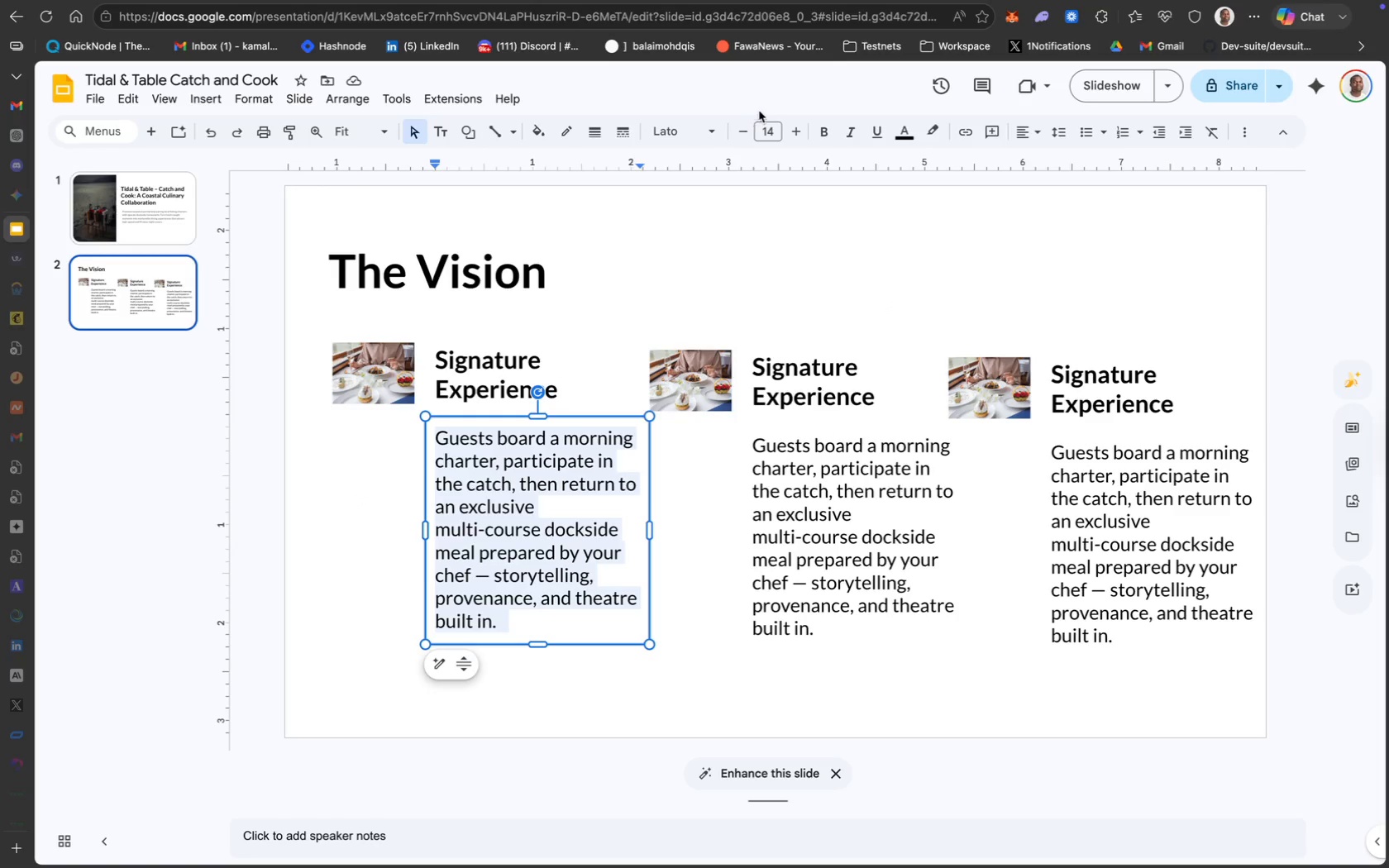 
left_click([770, 126])
 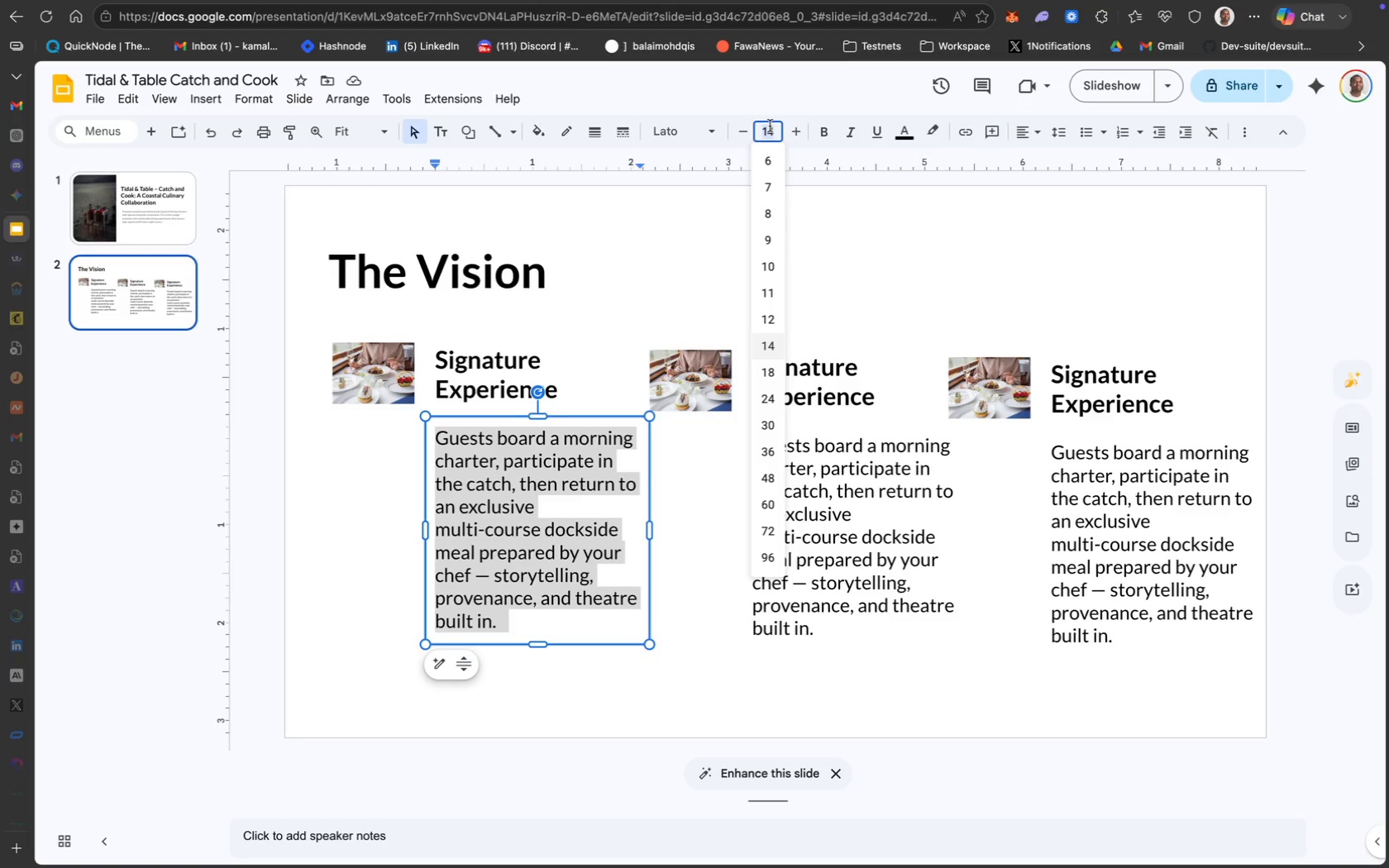 
type(12)
 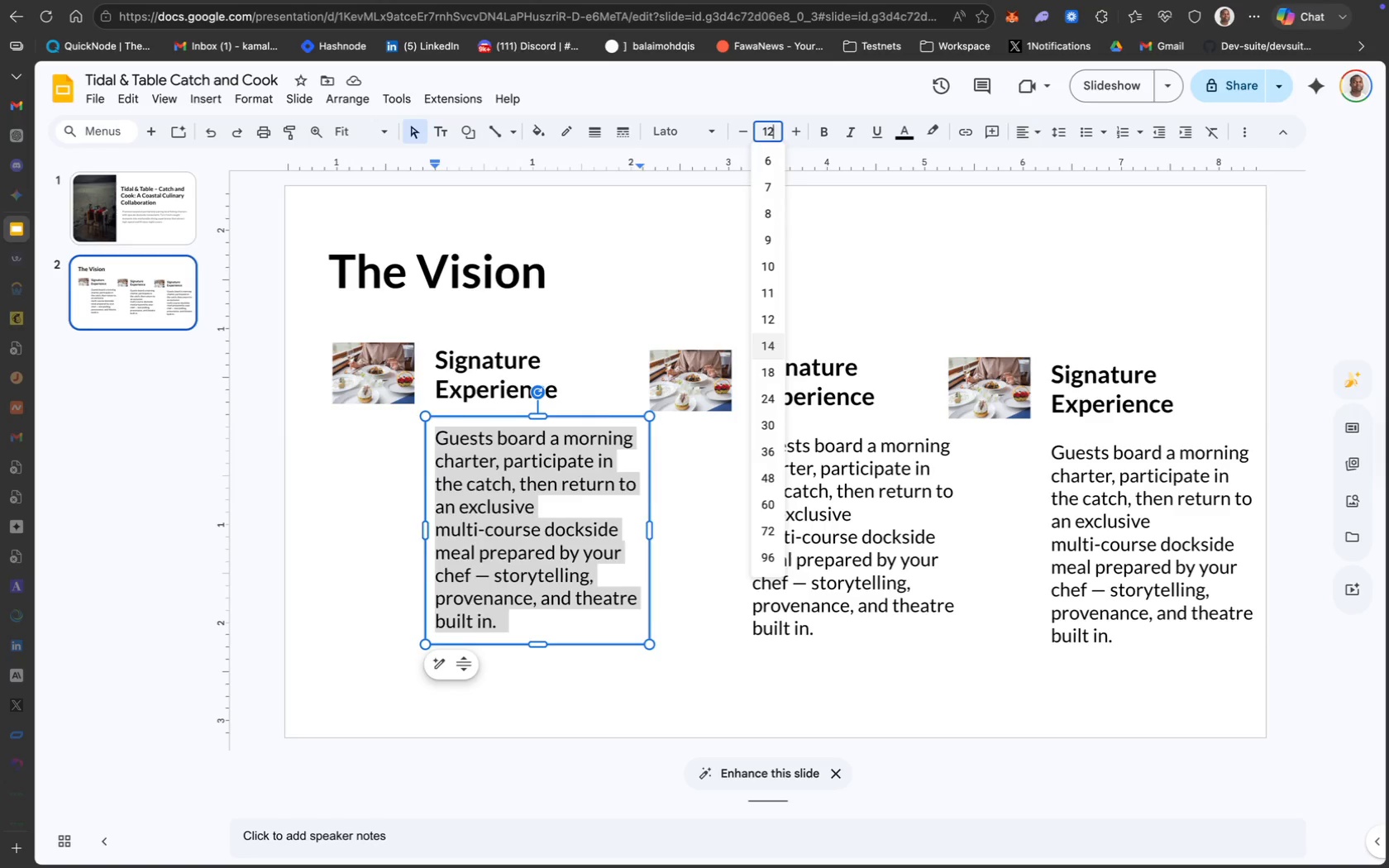 
key(Enter)
 